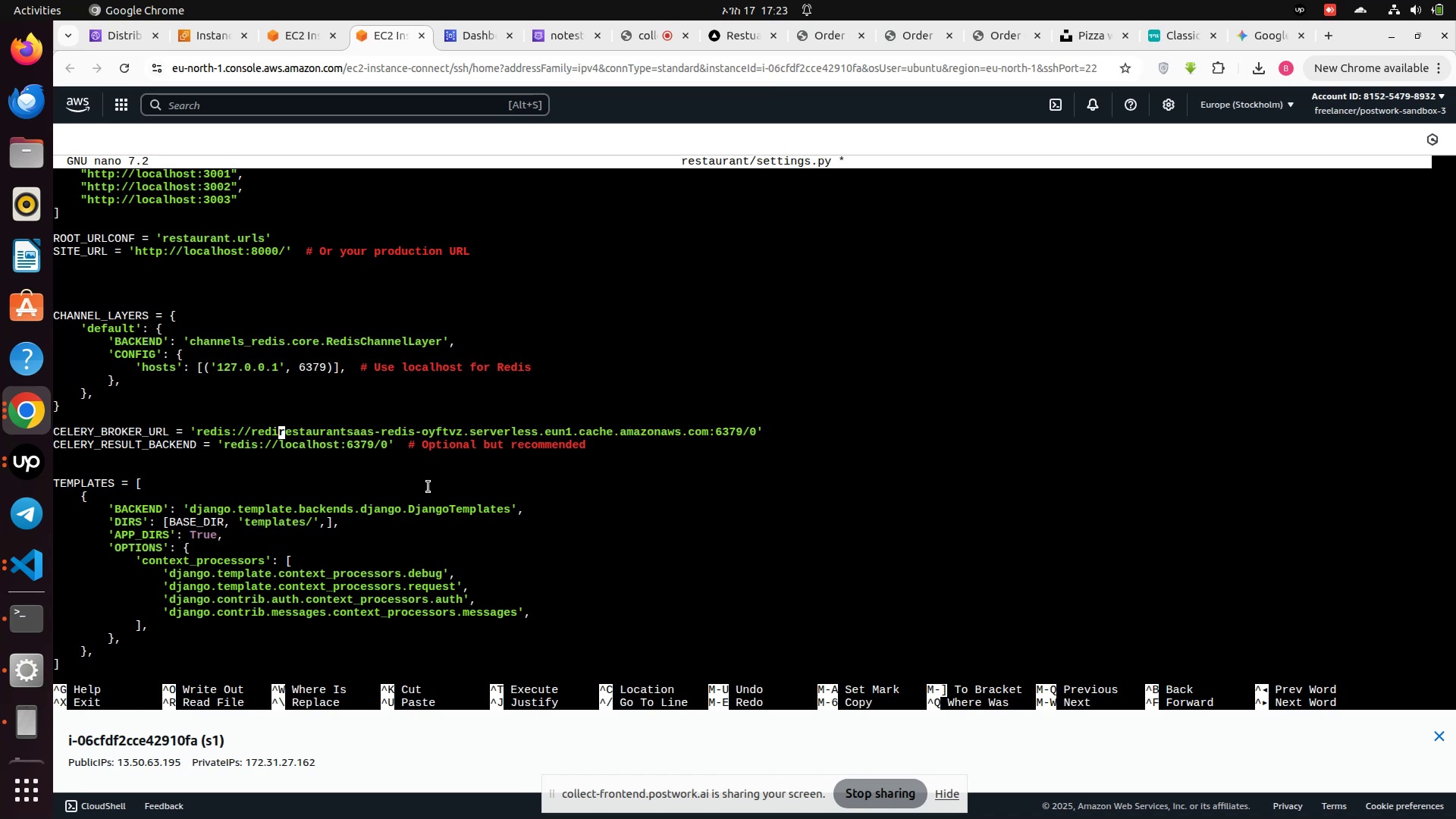 
key(Backspace)
 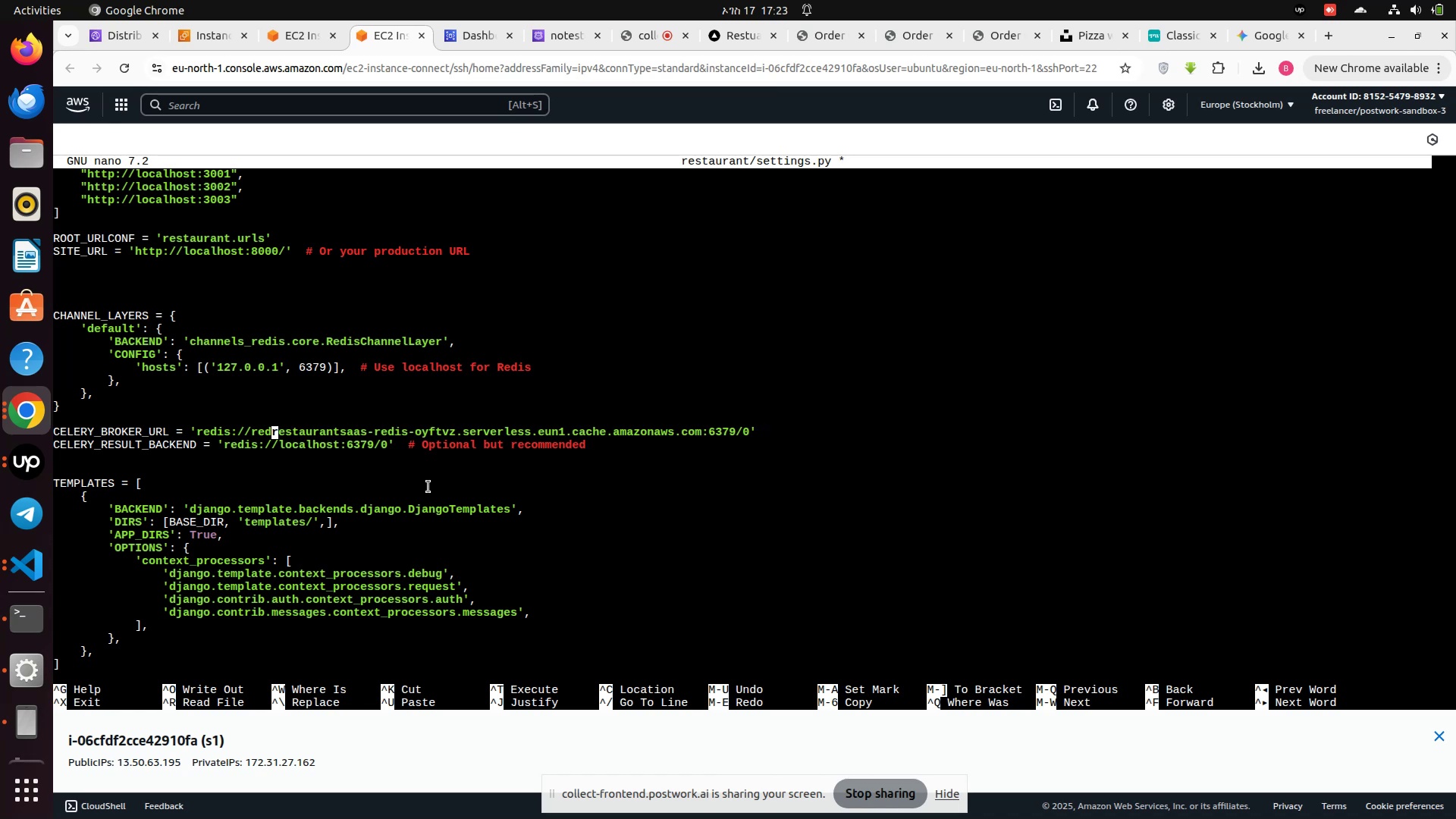 
key(Backspace)
 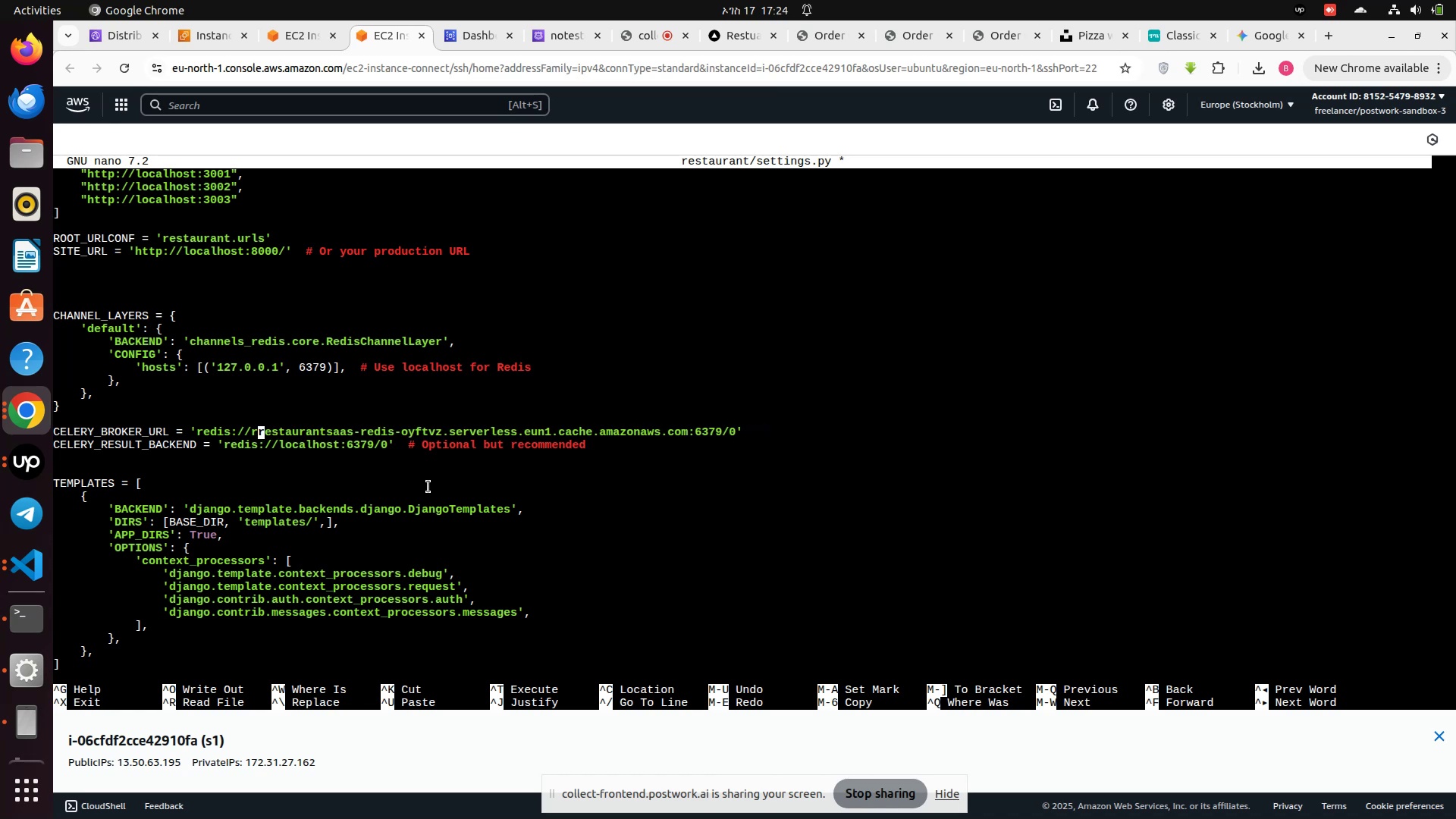 
key(Backspace)
 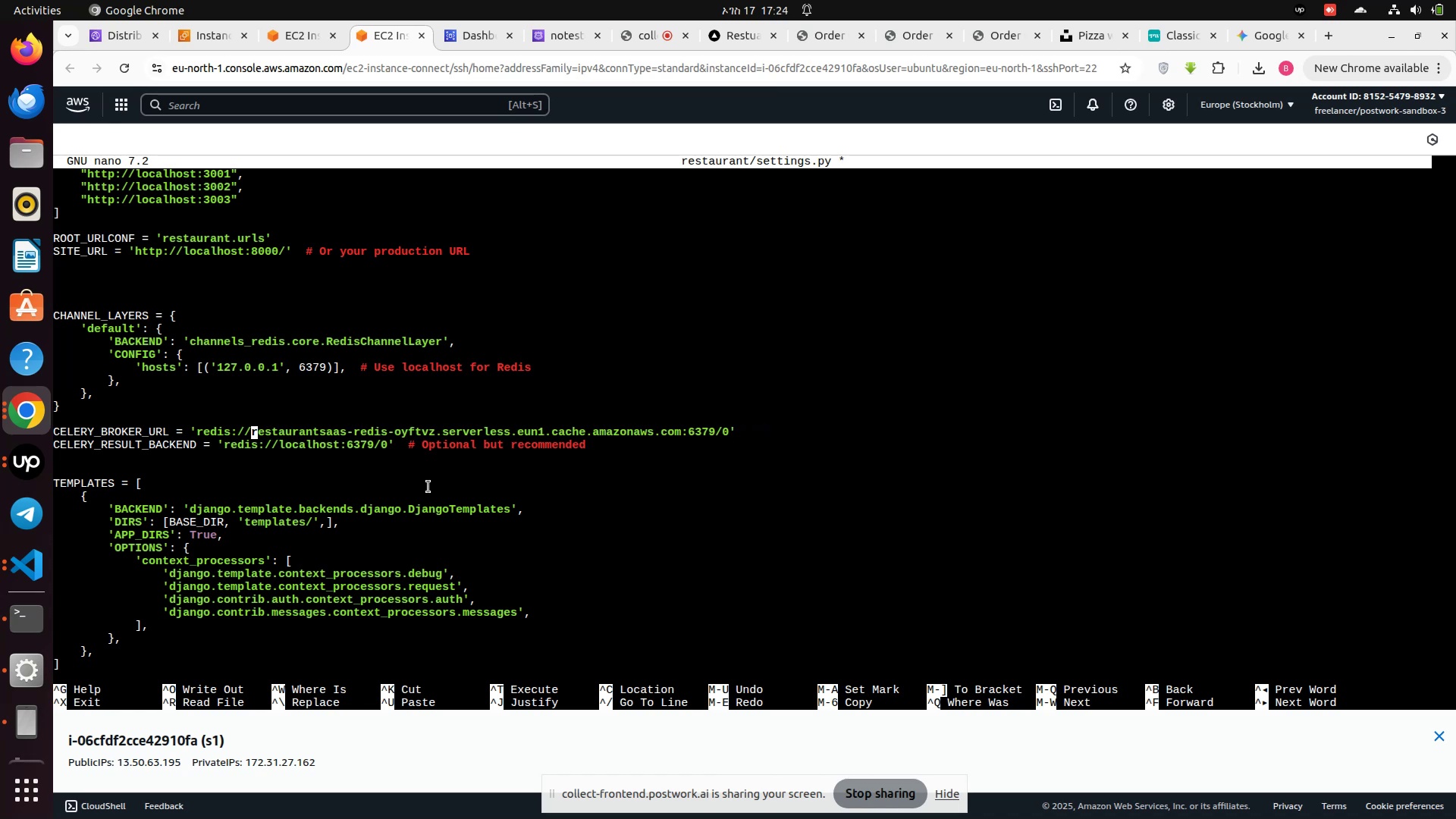 
key(ArrowDown)
 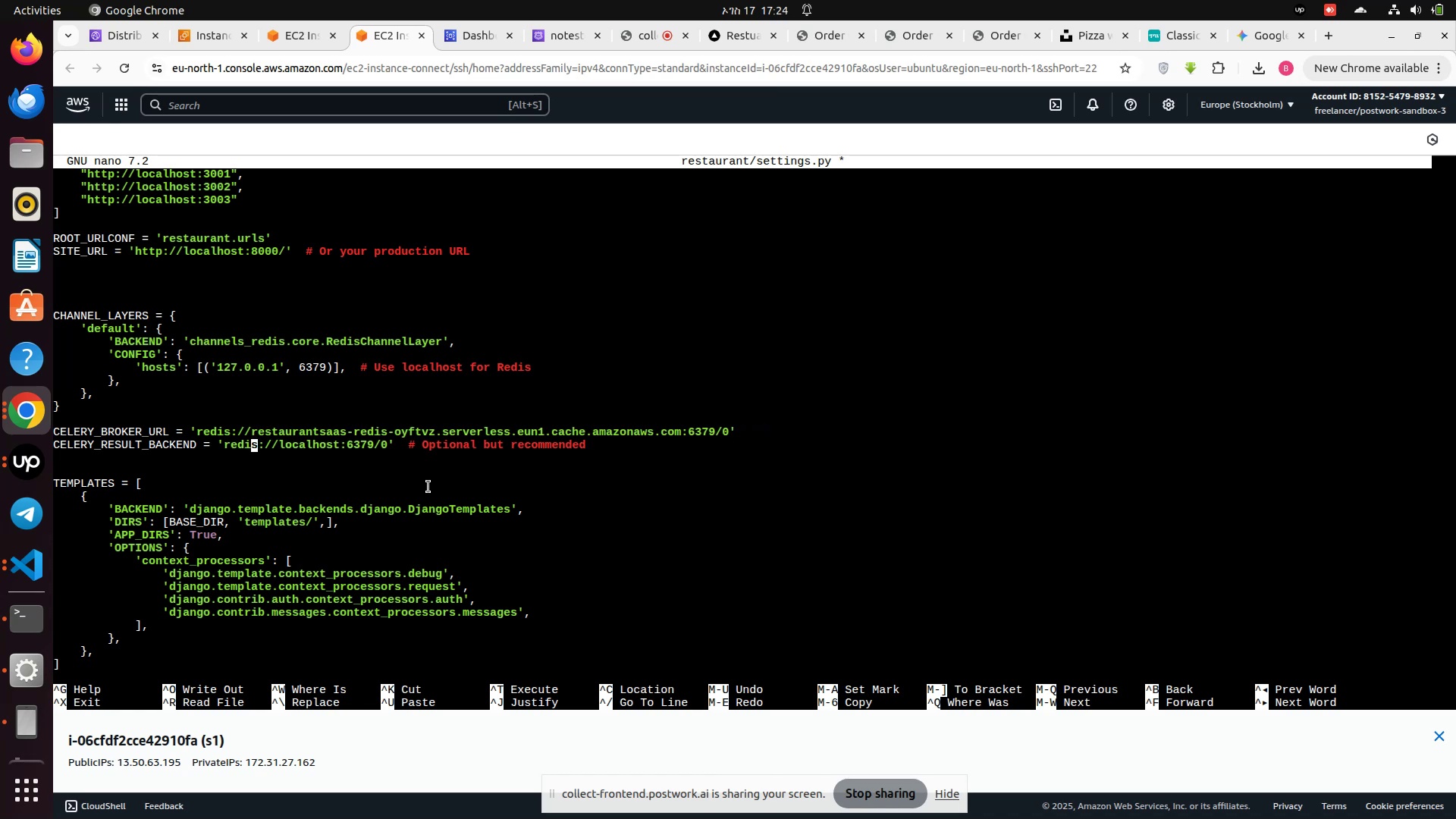 
hold_key(key=ArrowRight, duration=0.95)
 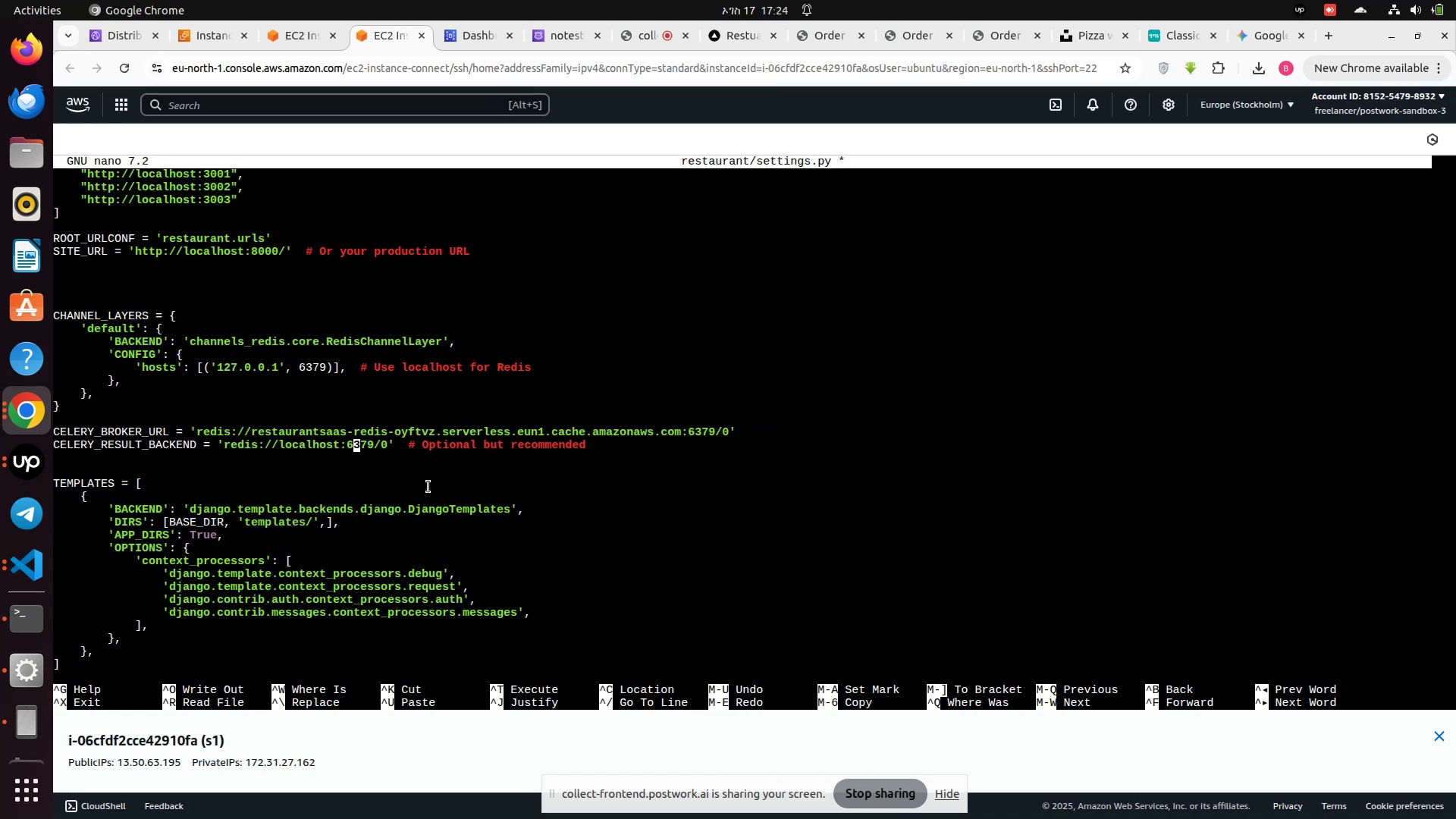 
key(ArrowRight)
 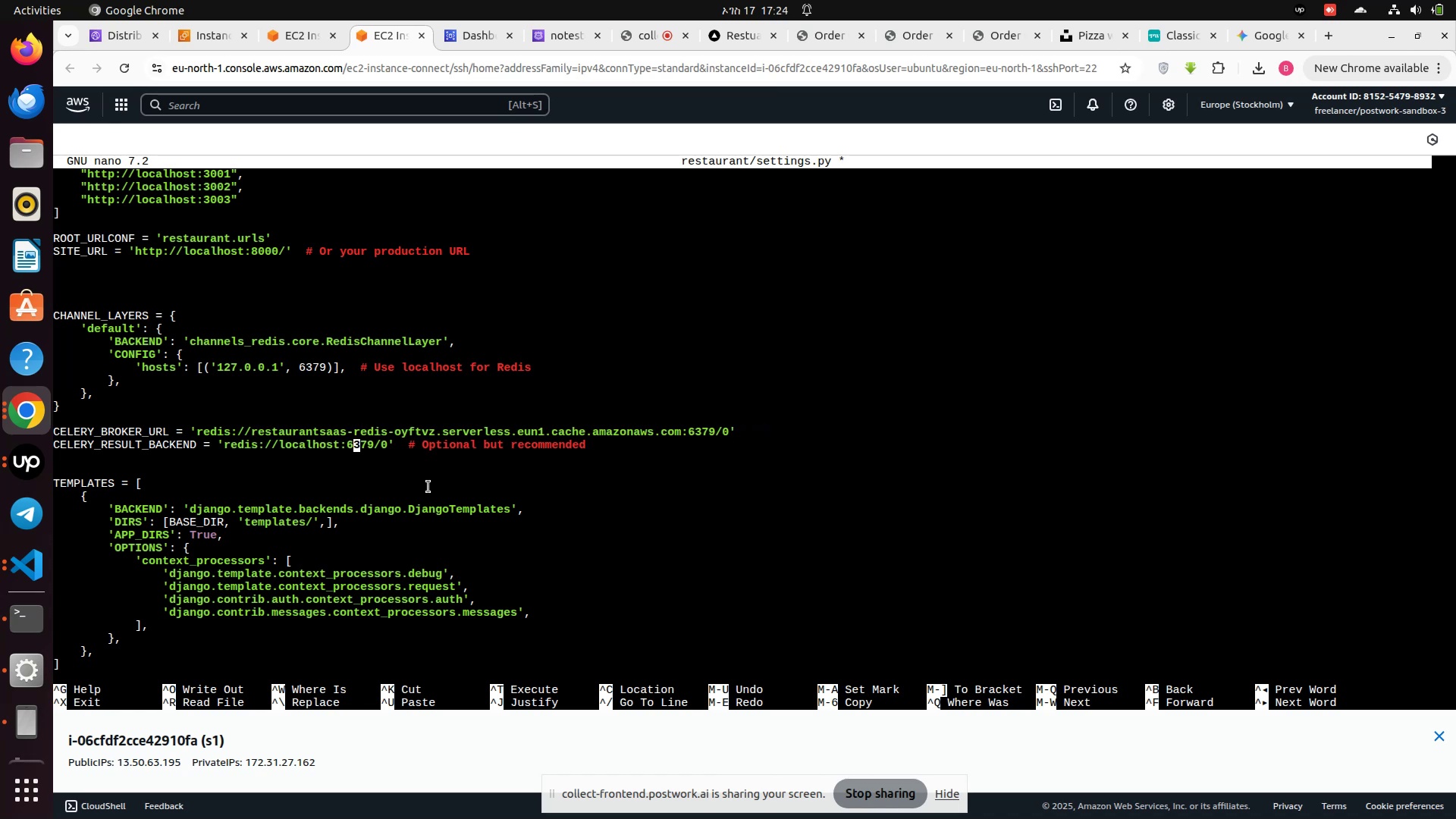 
key(ArrowRight)
 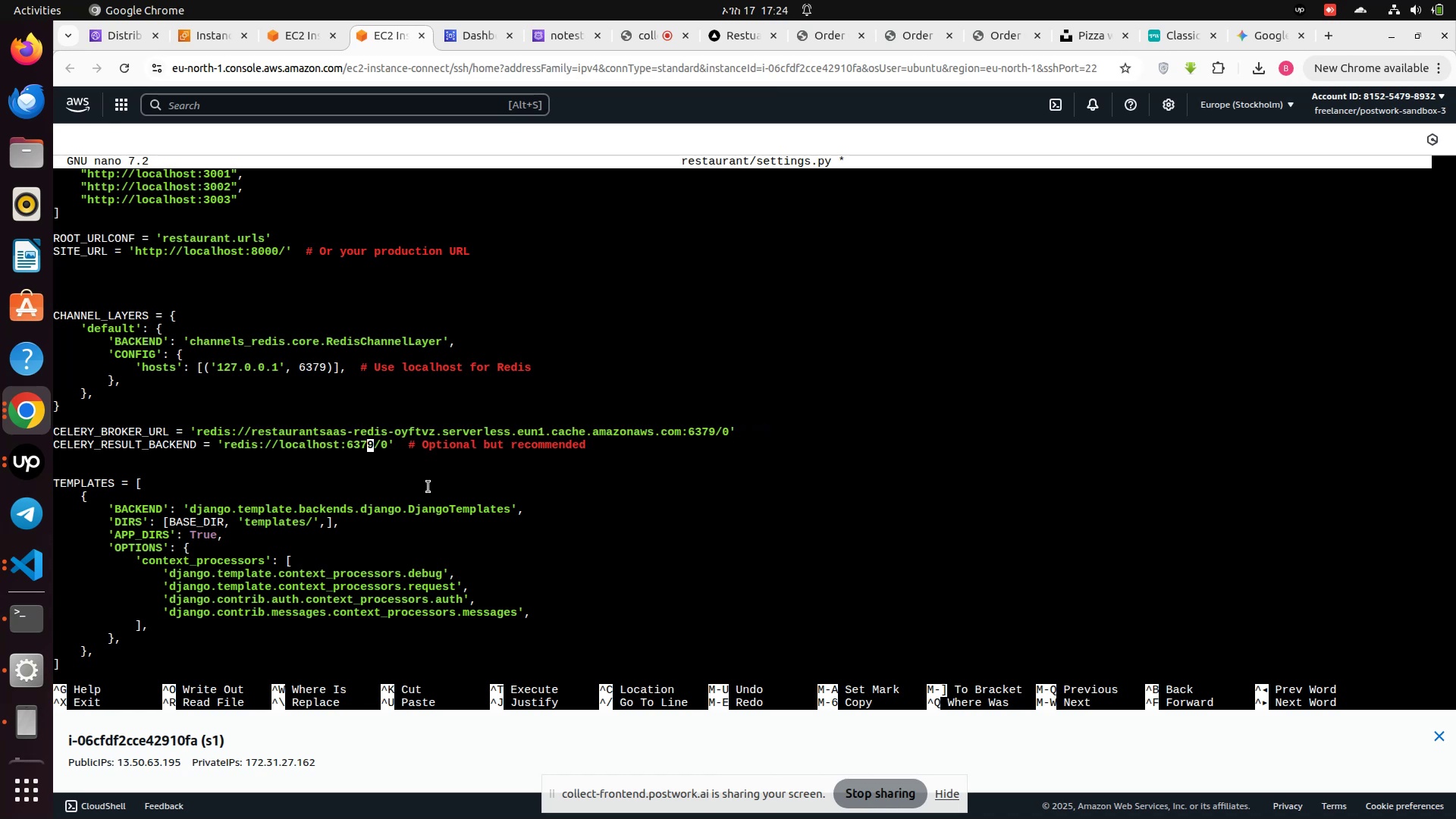 
key(ArrowRight)
 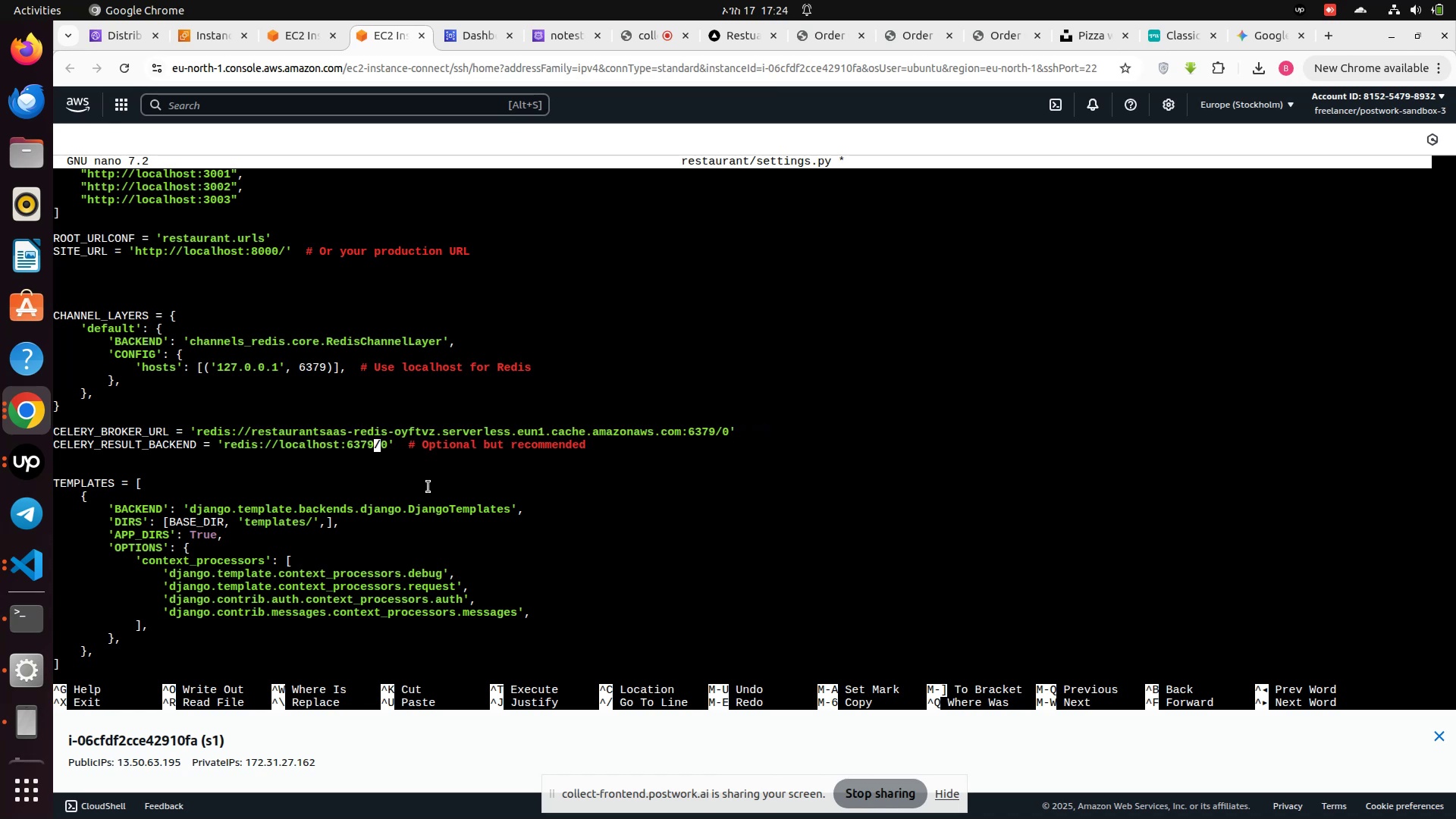 
hold_key(key=Backspace, duration=0.67)
 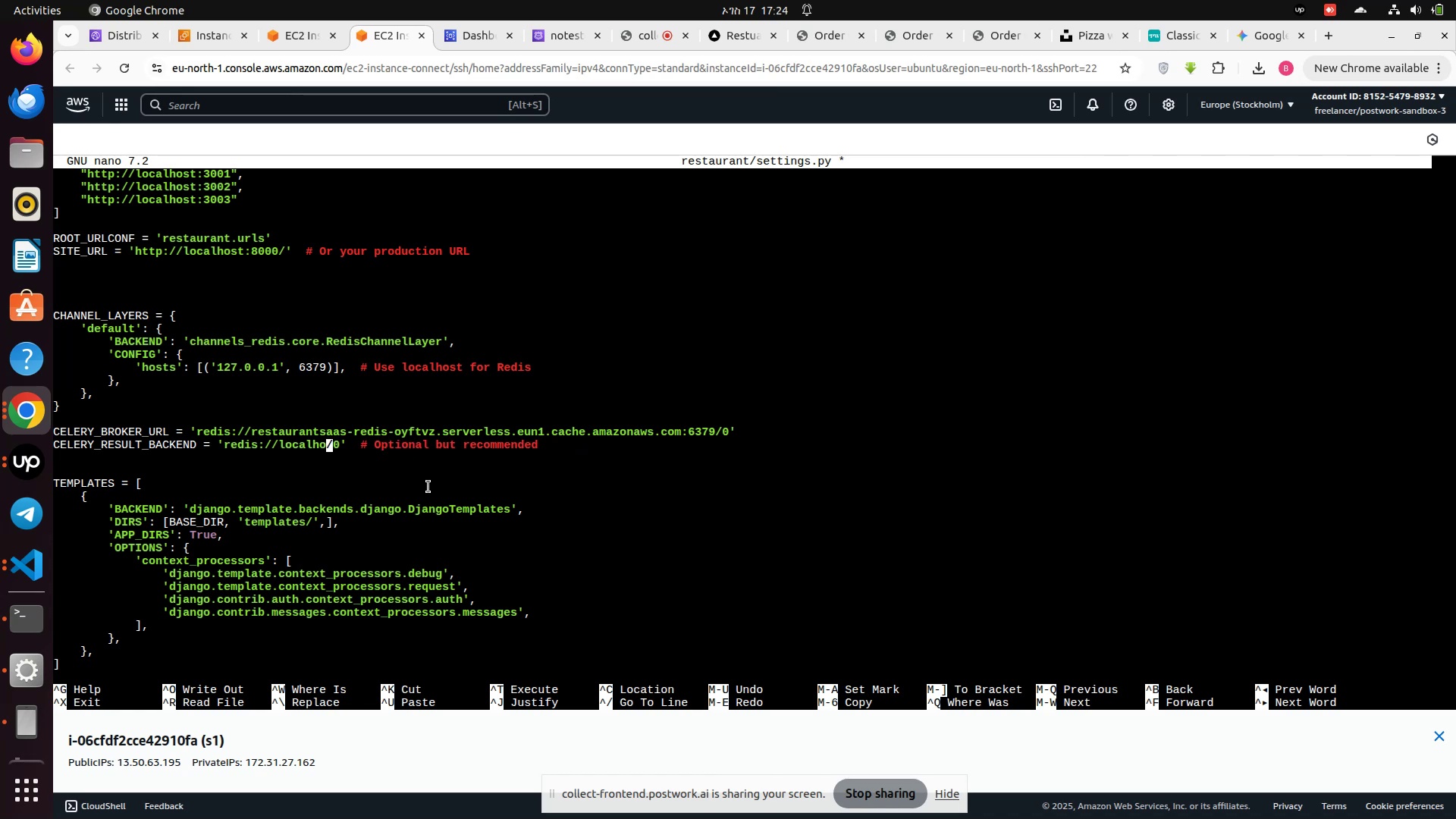 
key(Backspace)
 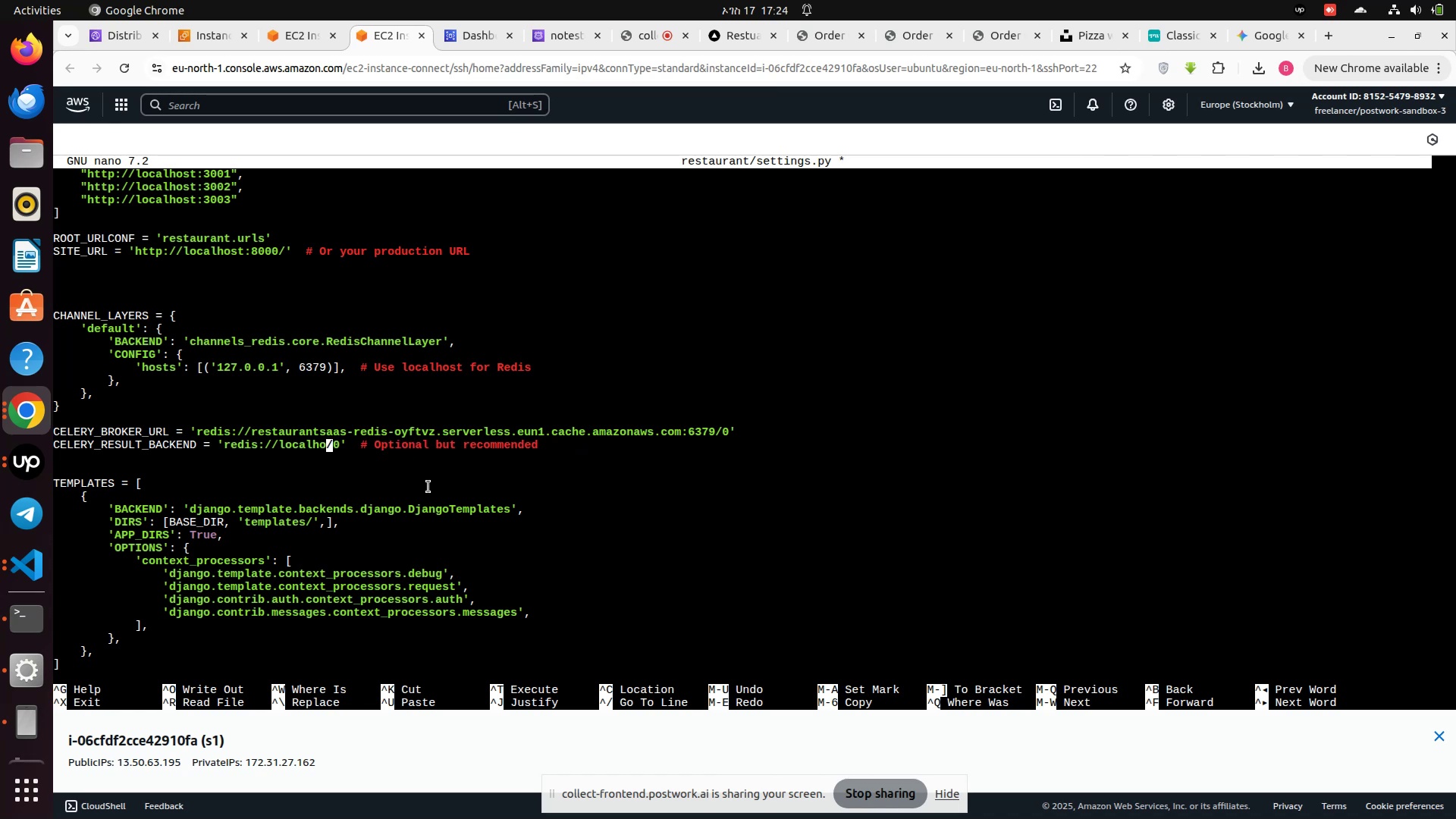 
key(Backspace)
 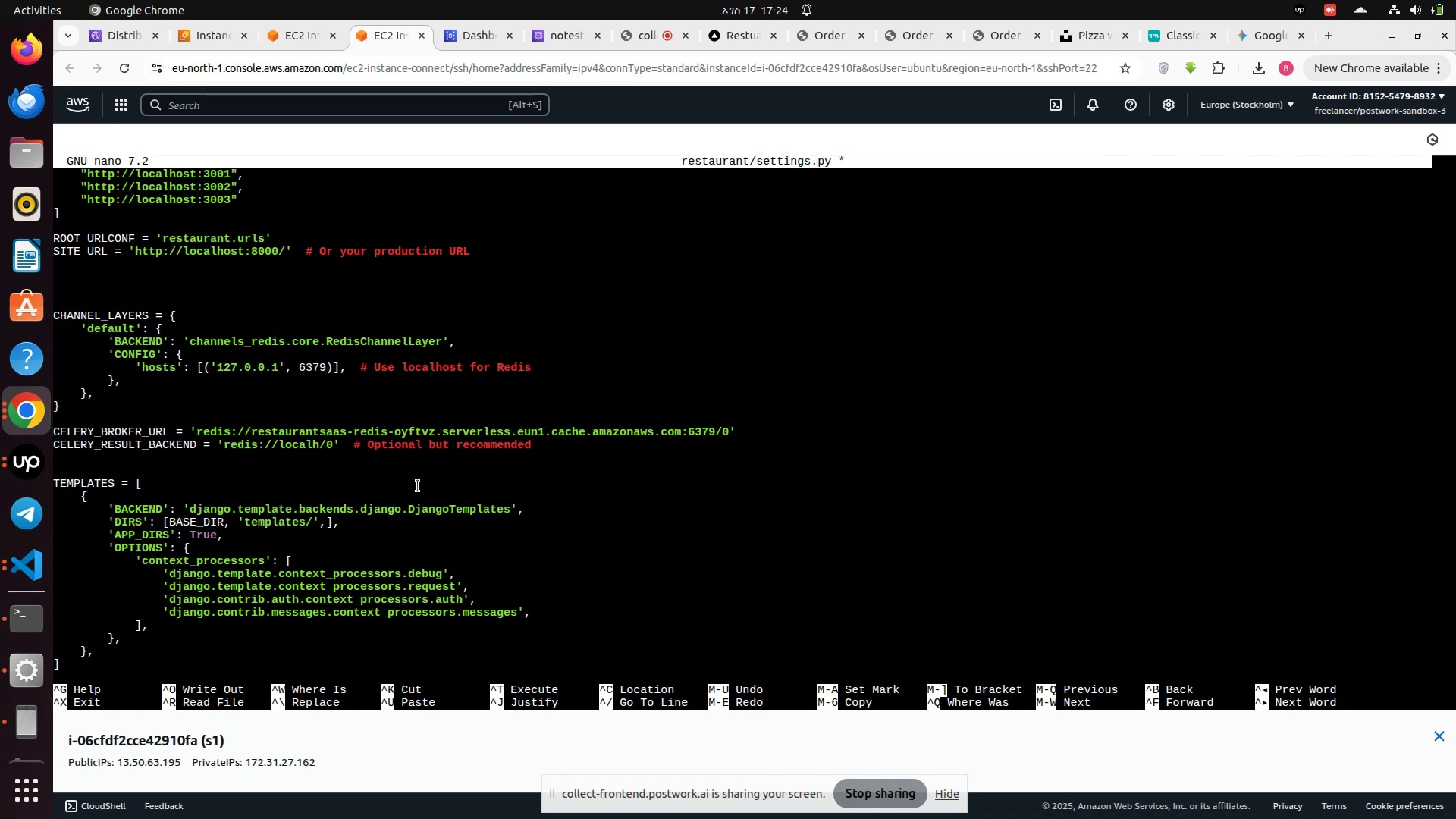 
key(Backspace)
 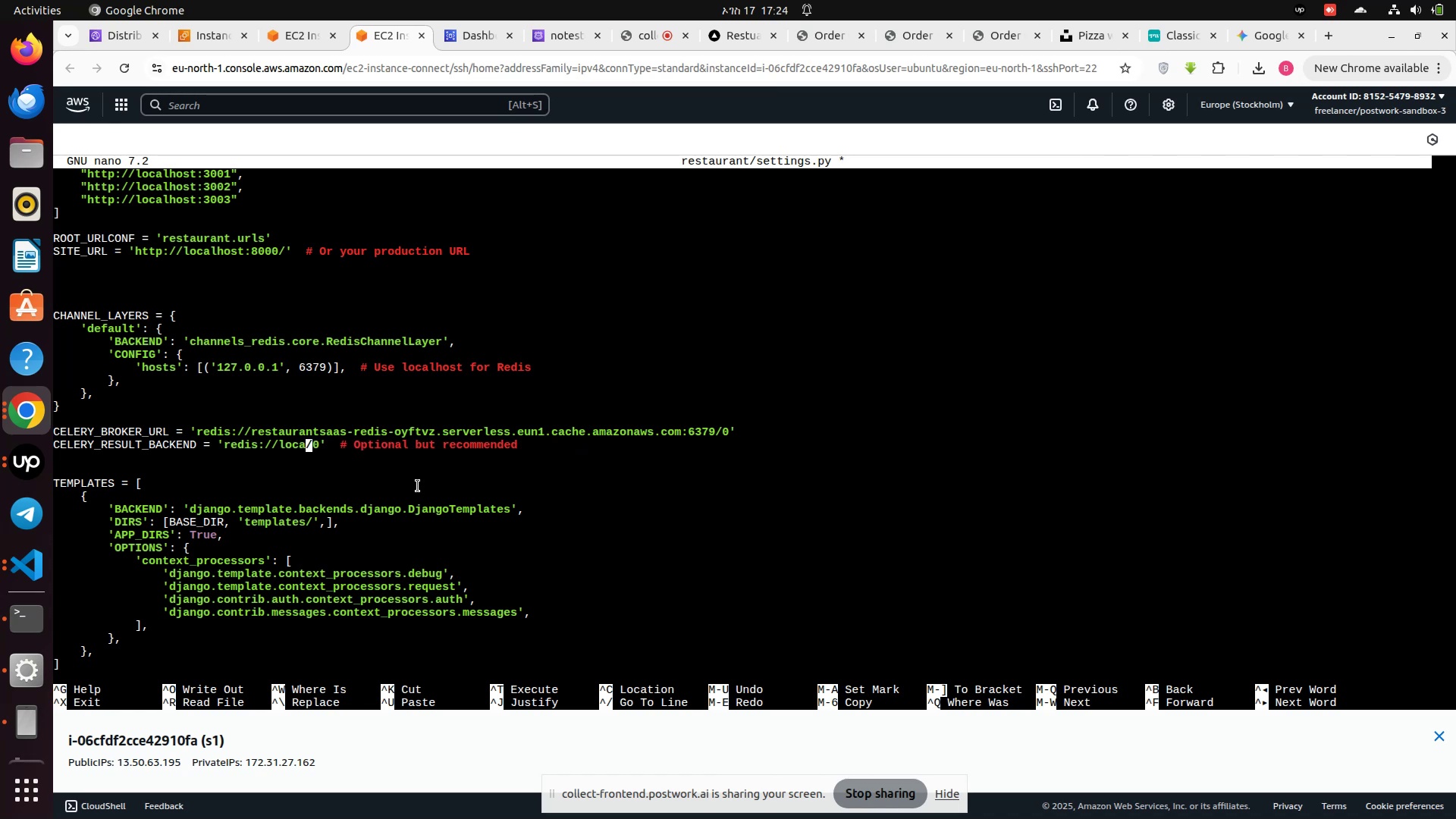 
key(Backspace)
 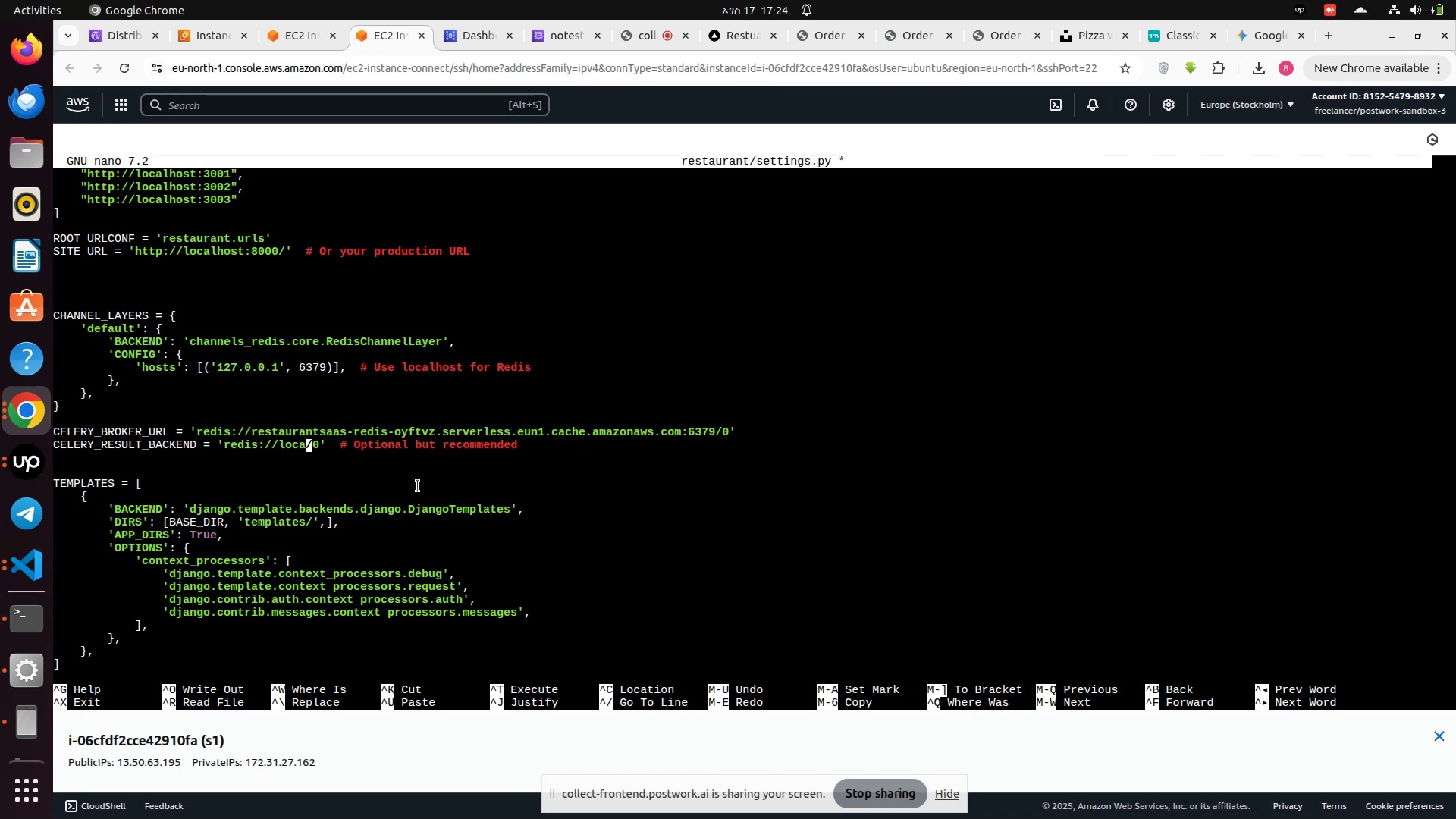 
key(Backspace)
 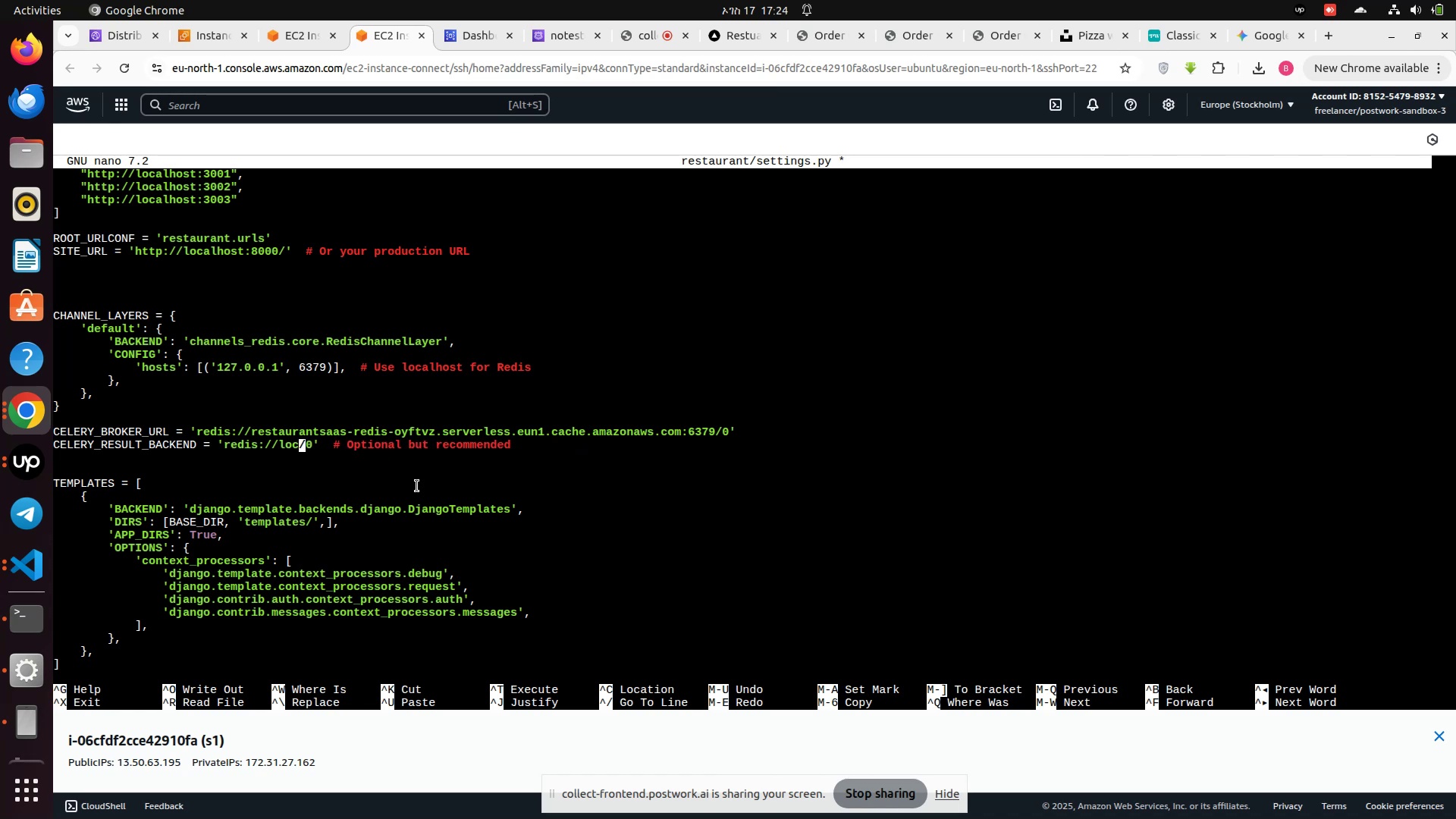 
key(Backspace)
 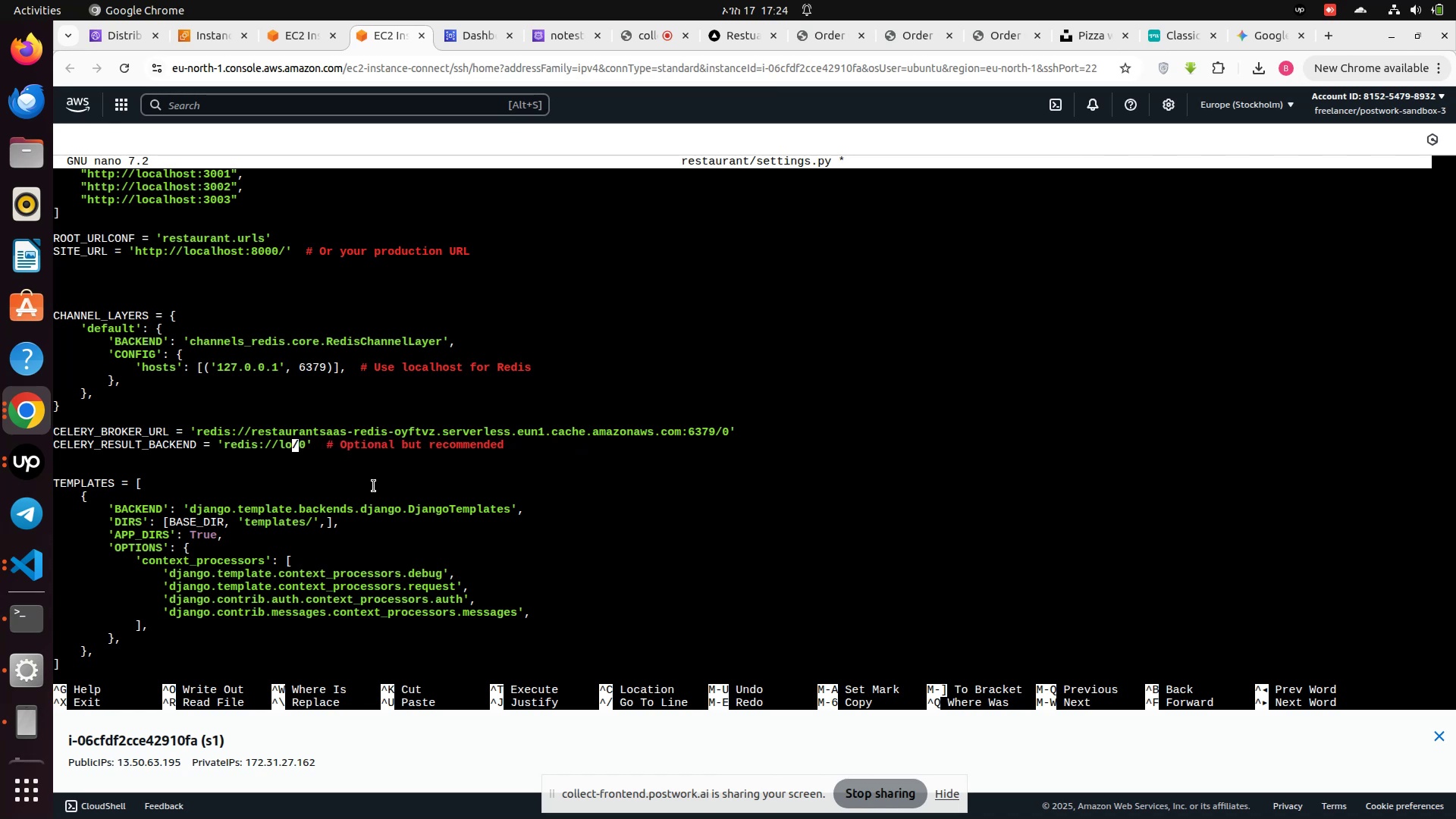 
key(Backspace)
 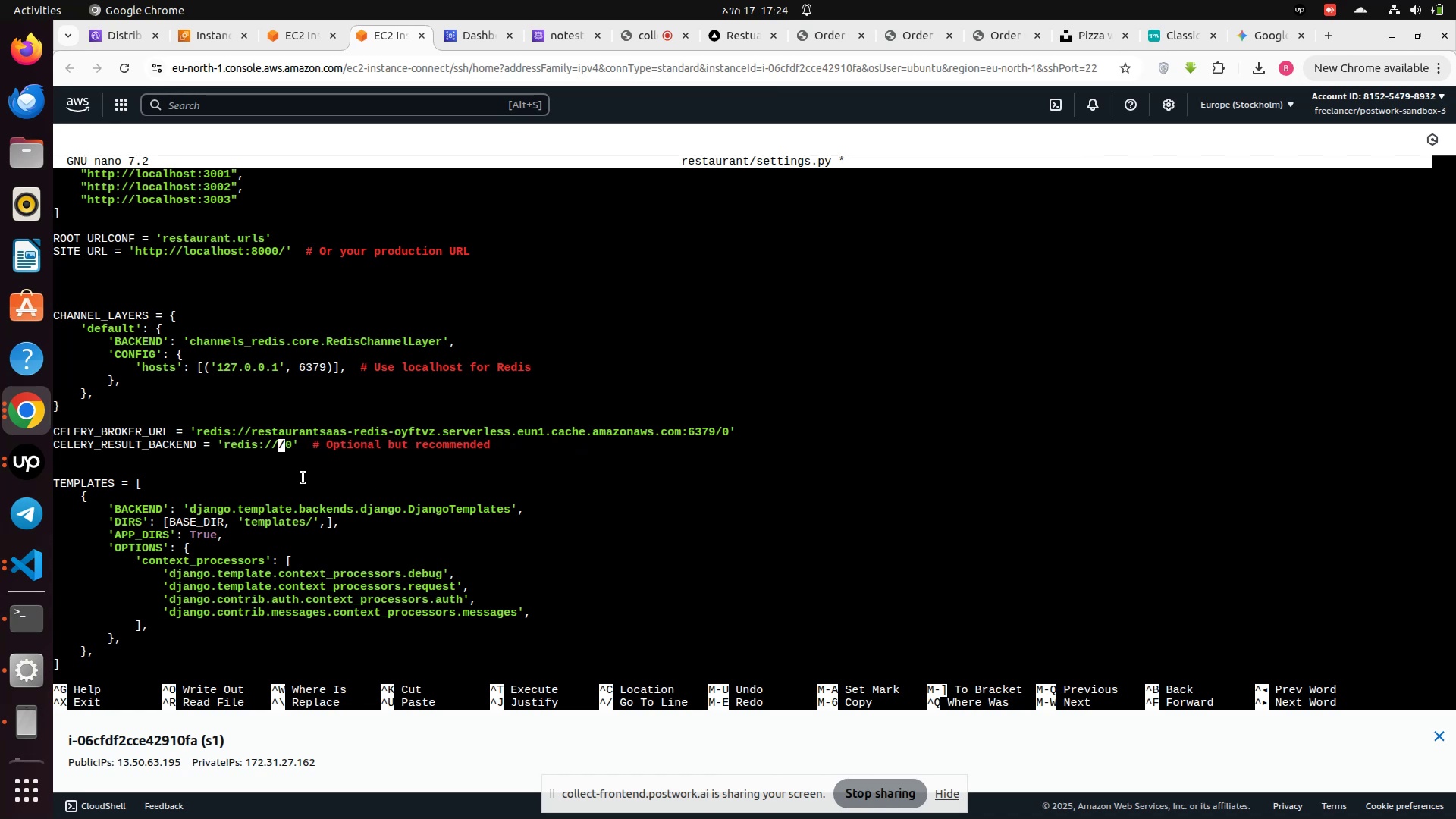 
key(ArrowRight)
 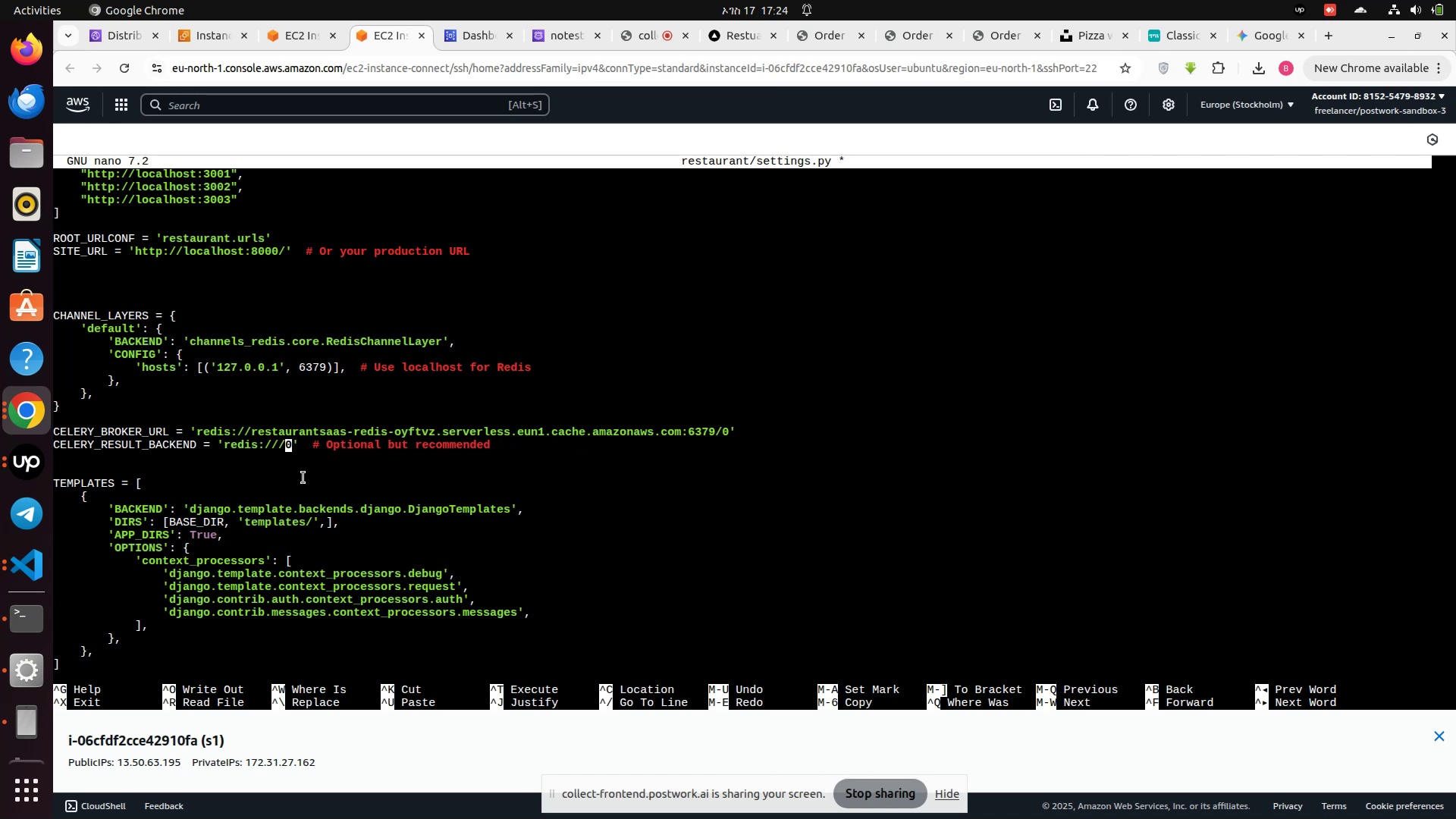 
key(ArrowRight)
 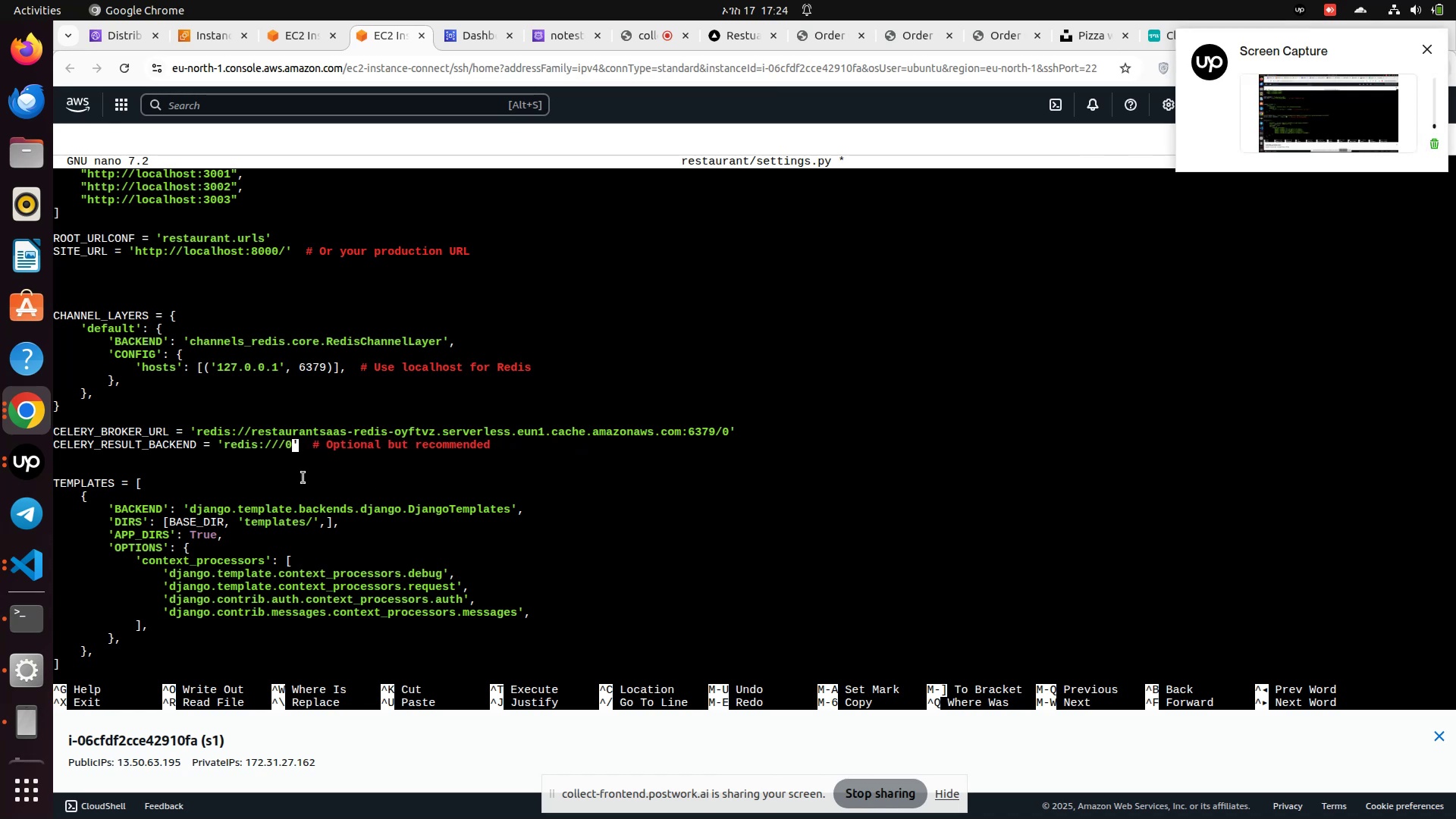 
key(Backspace)
 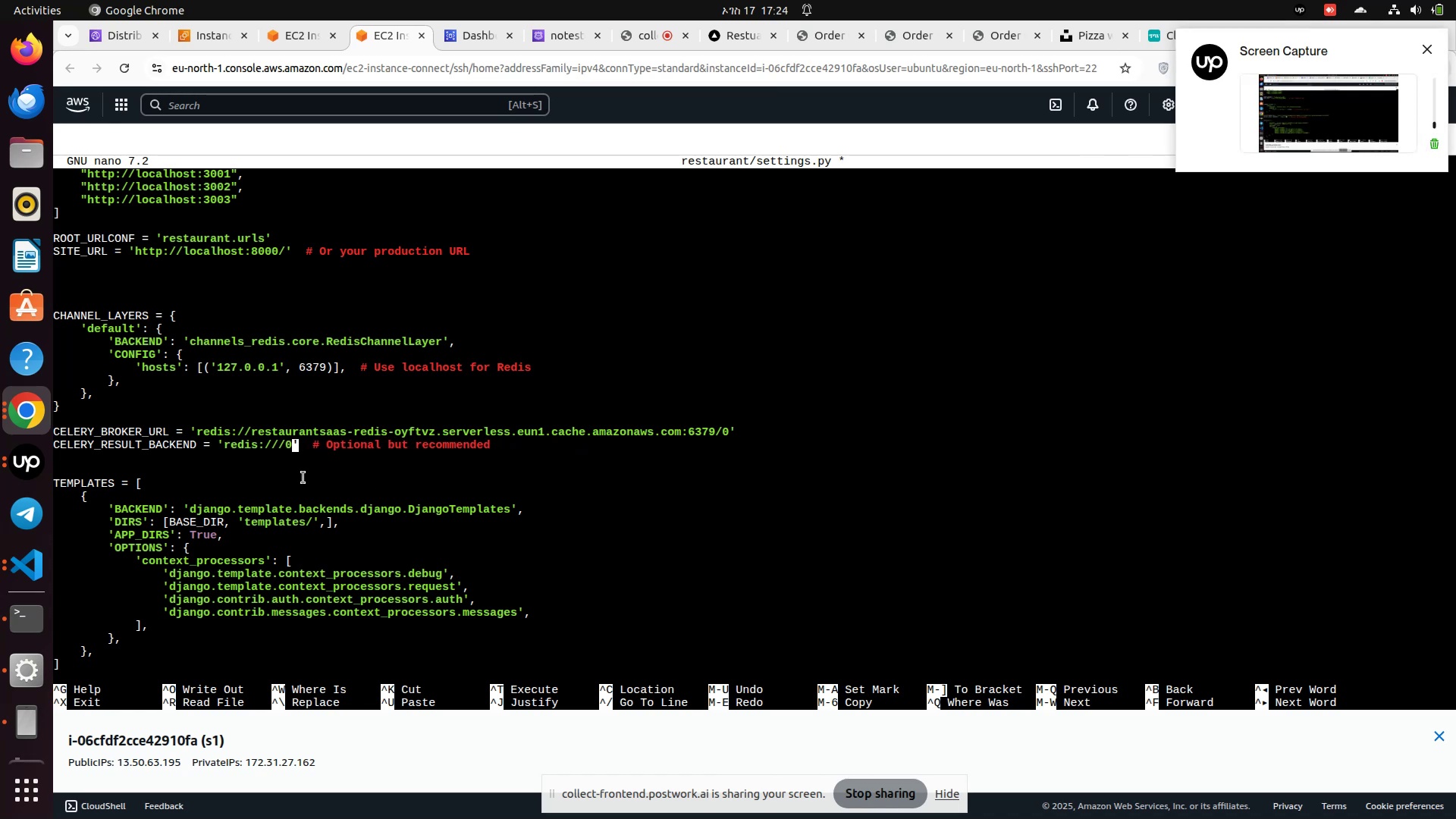 
key(Backspace)
 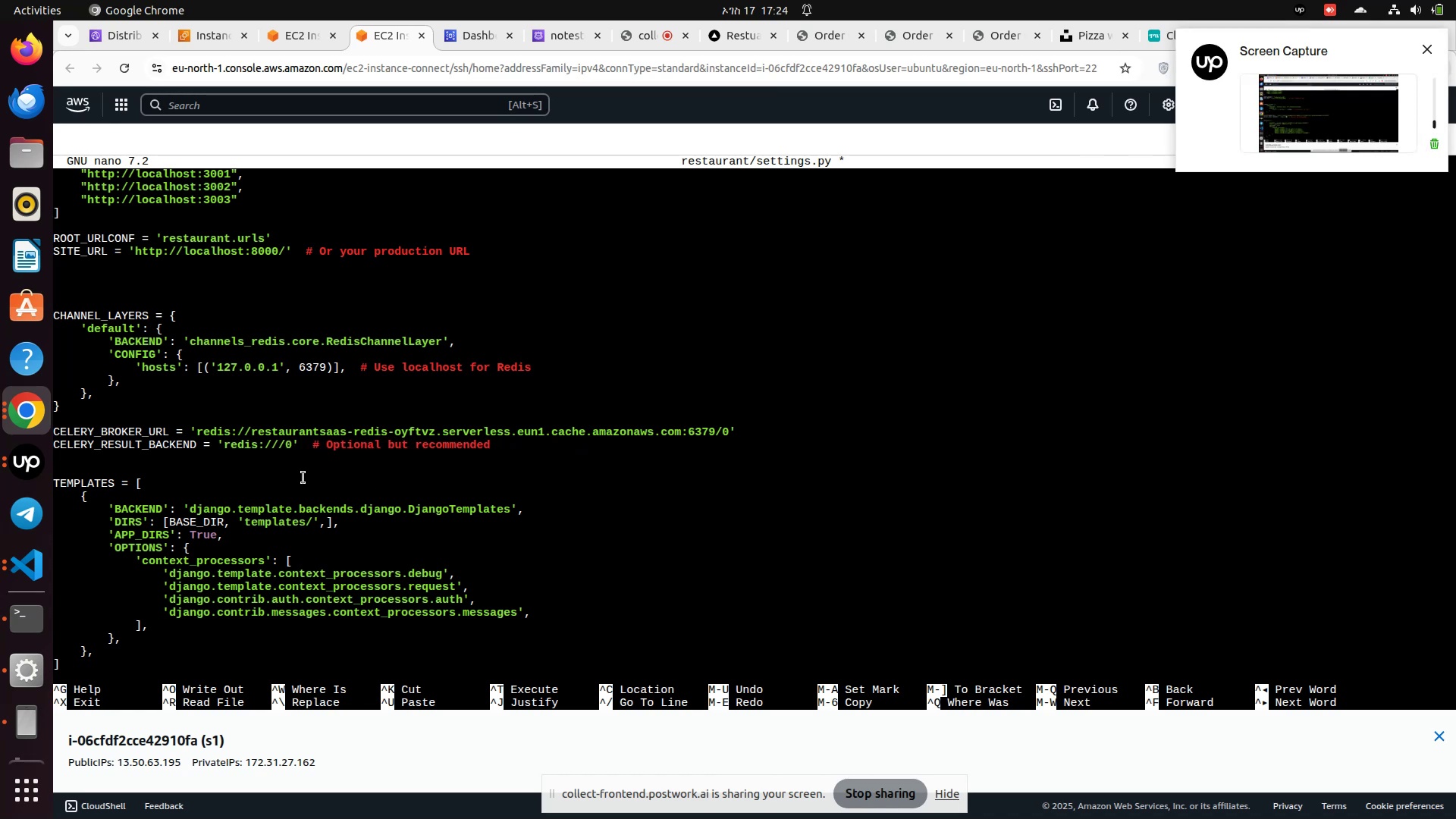 
key(Backspace)
 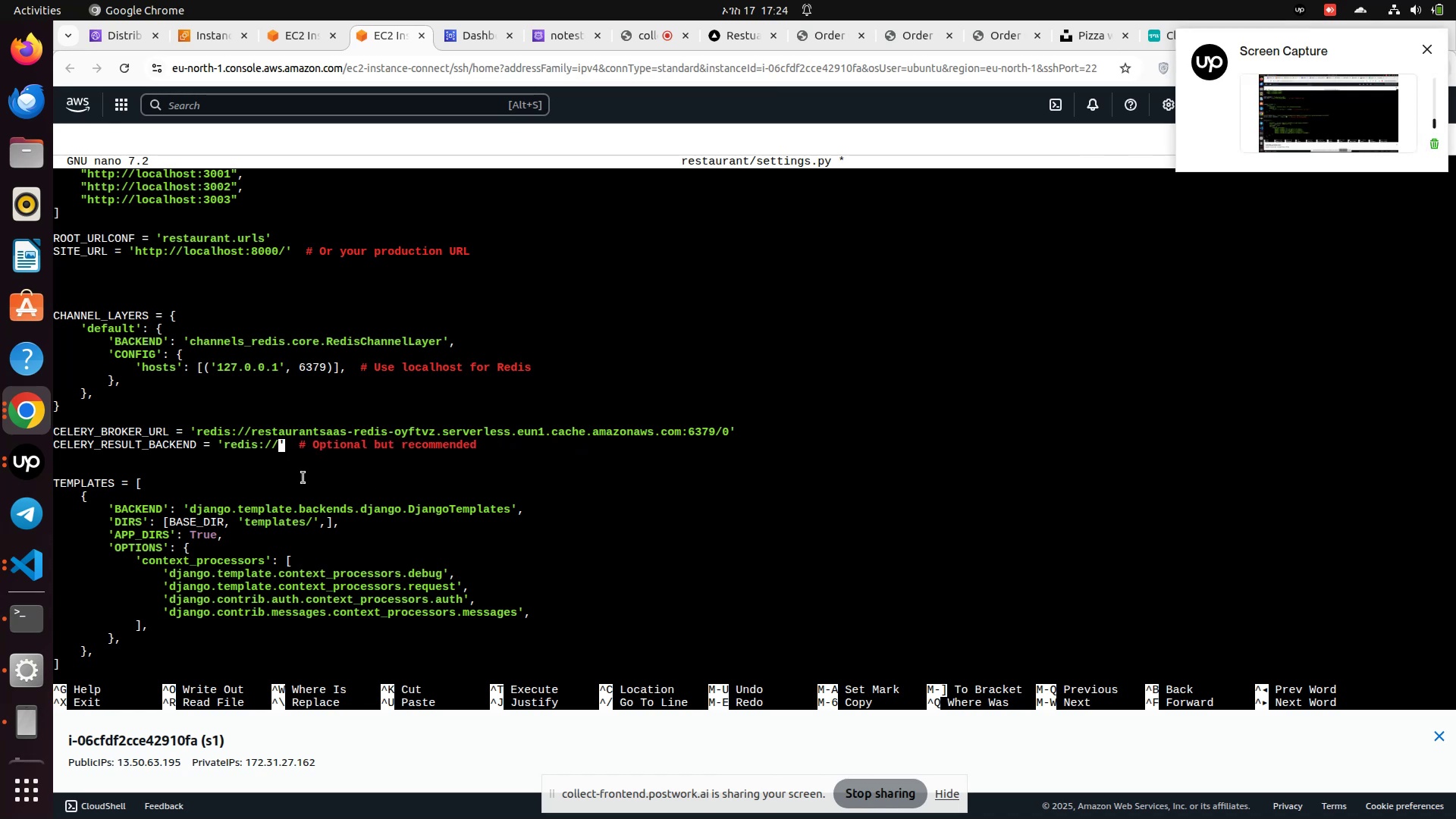 
key(Backspace)
 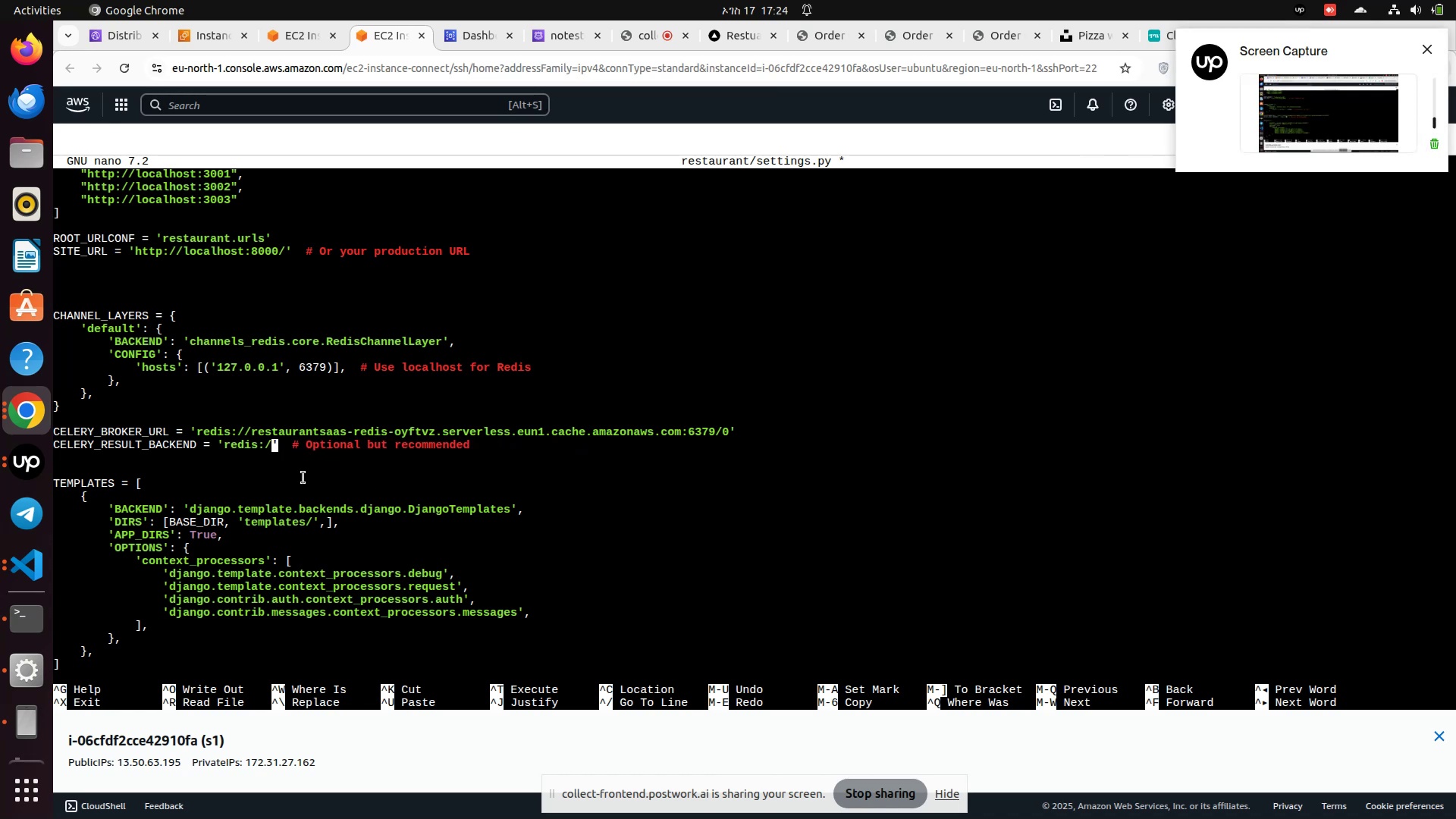 
key(Backspace)
 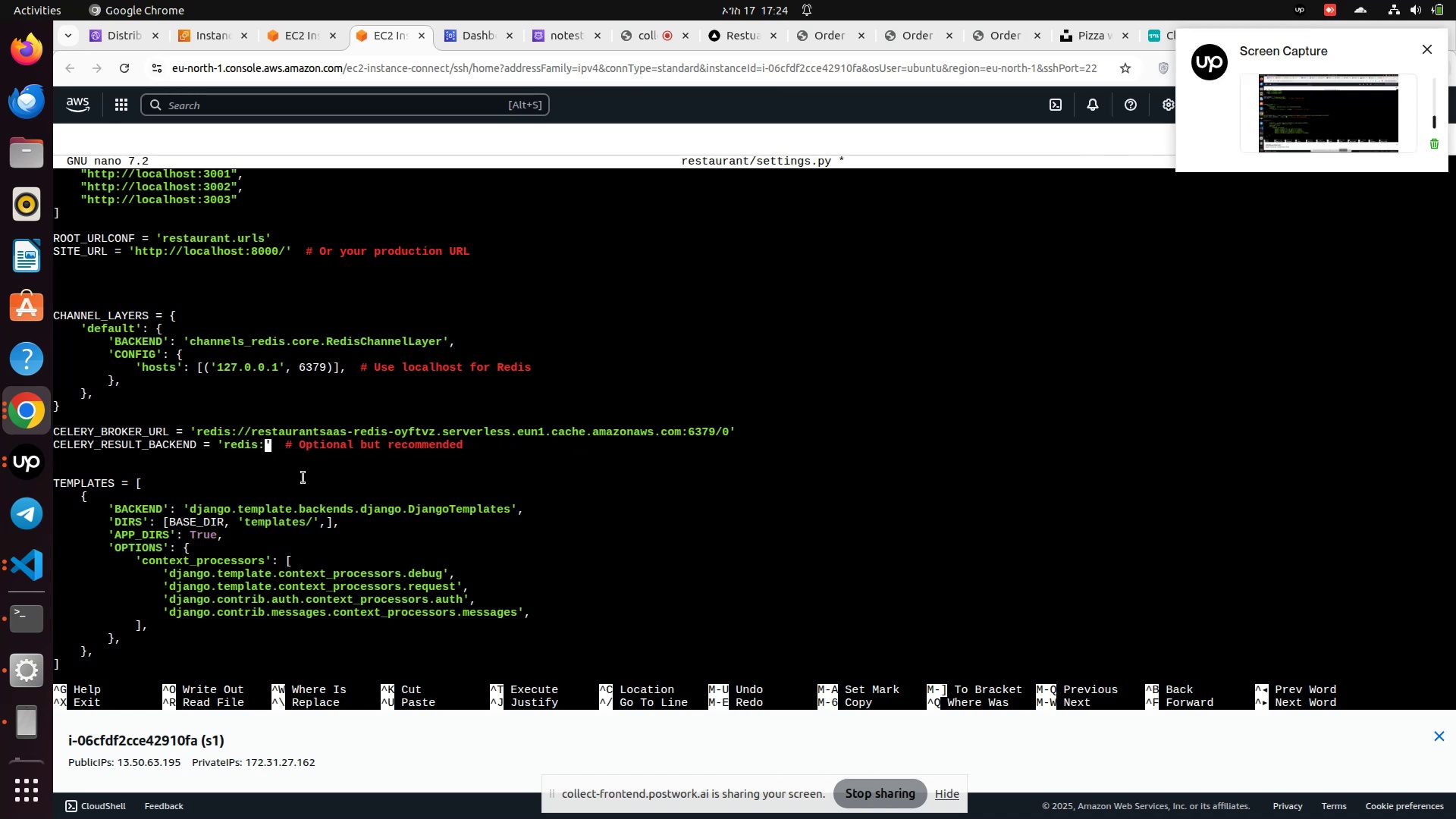 
key(Backspace)
 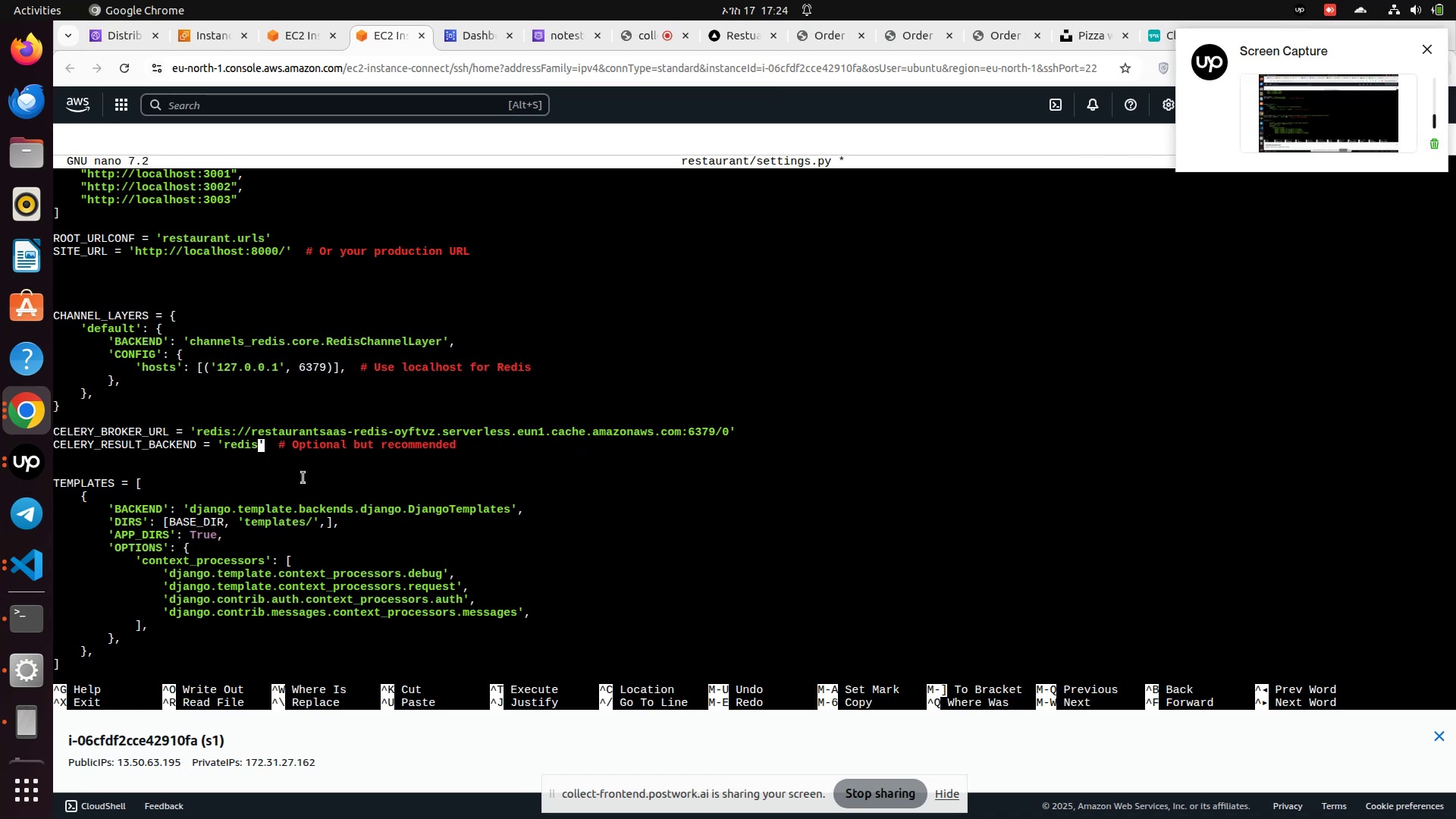 
key(Backspace)
 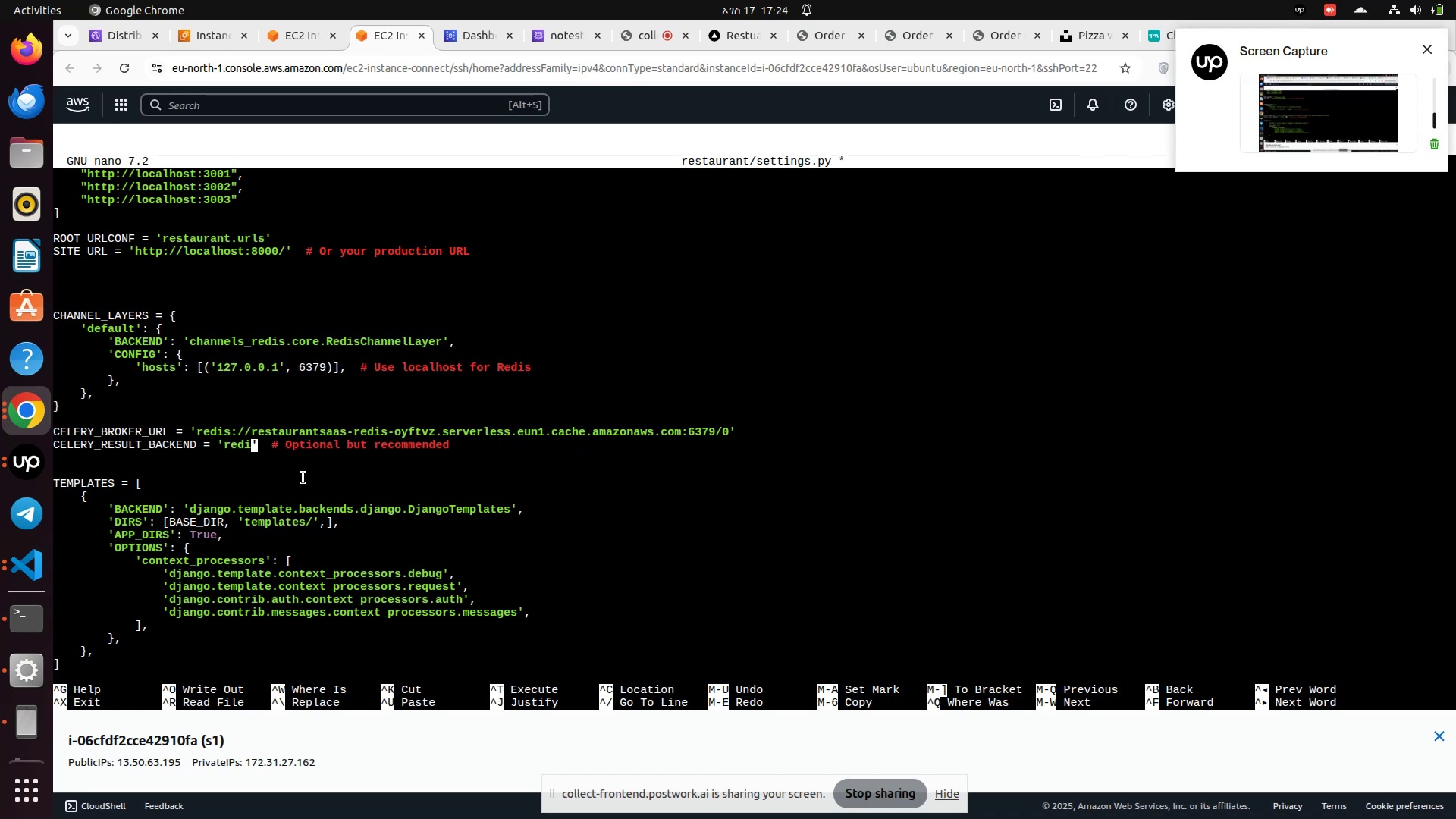 
key(Backspace)
 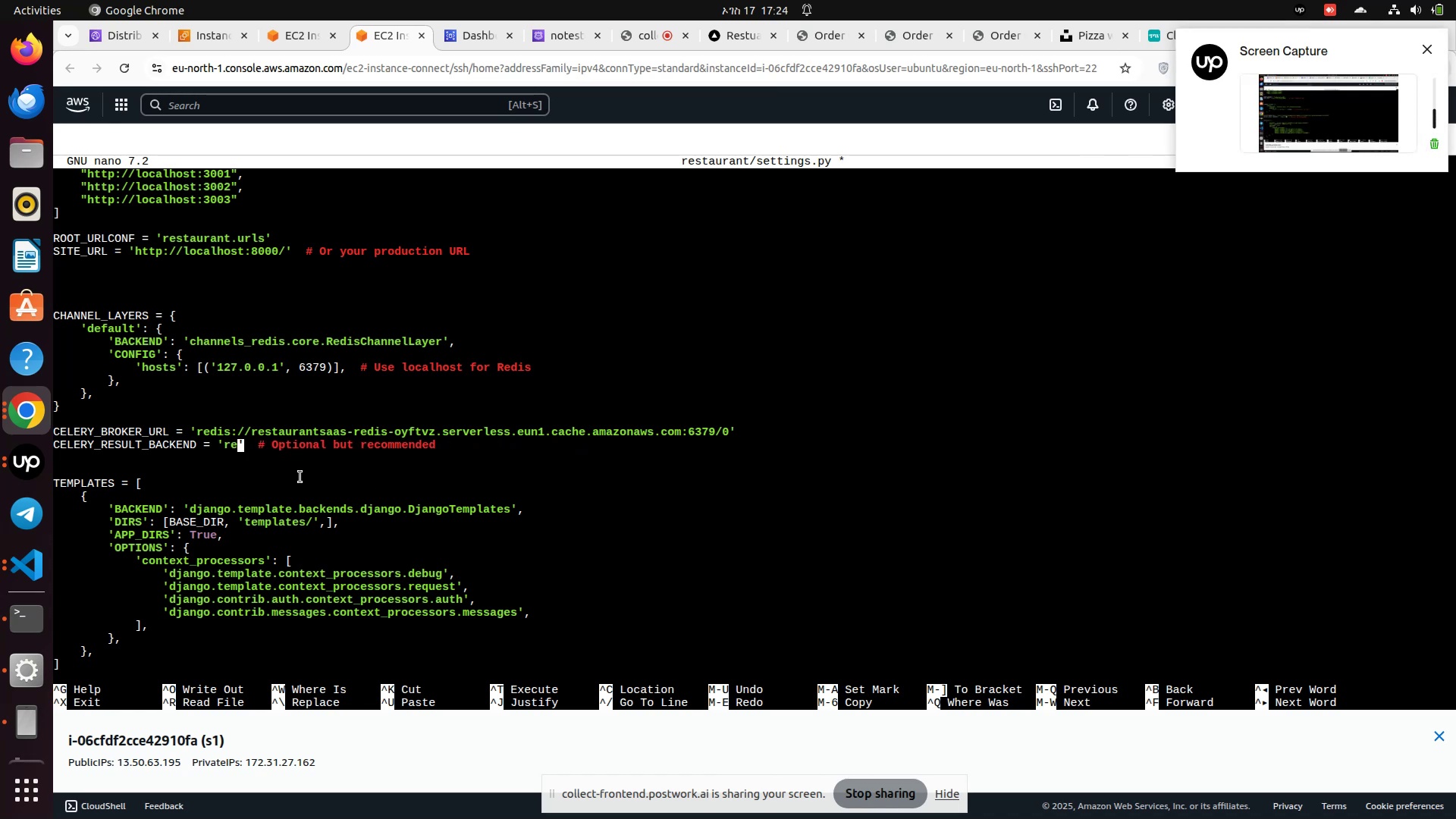 
key(Backspace)
 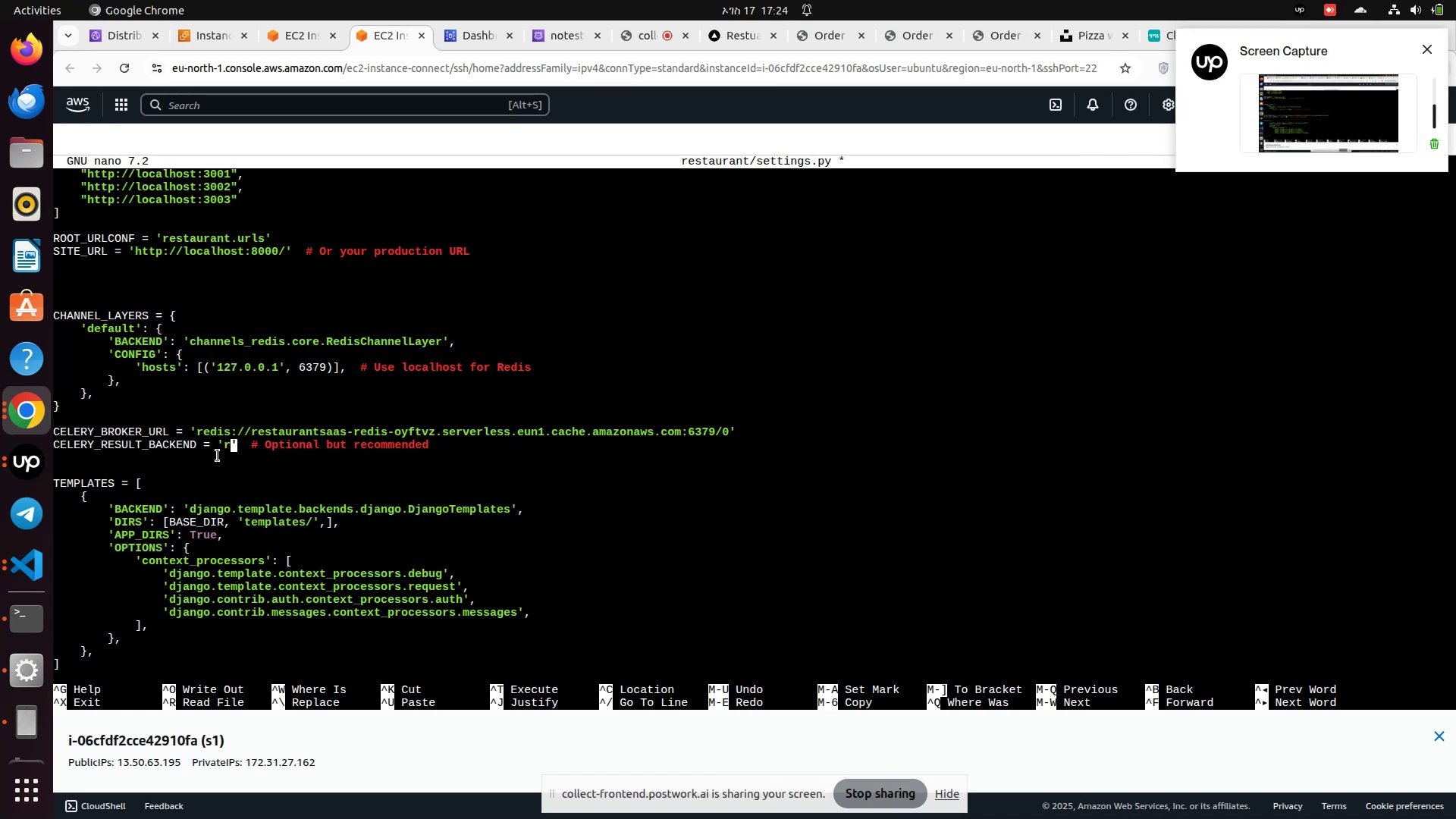 
key(Backspace)
 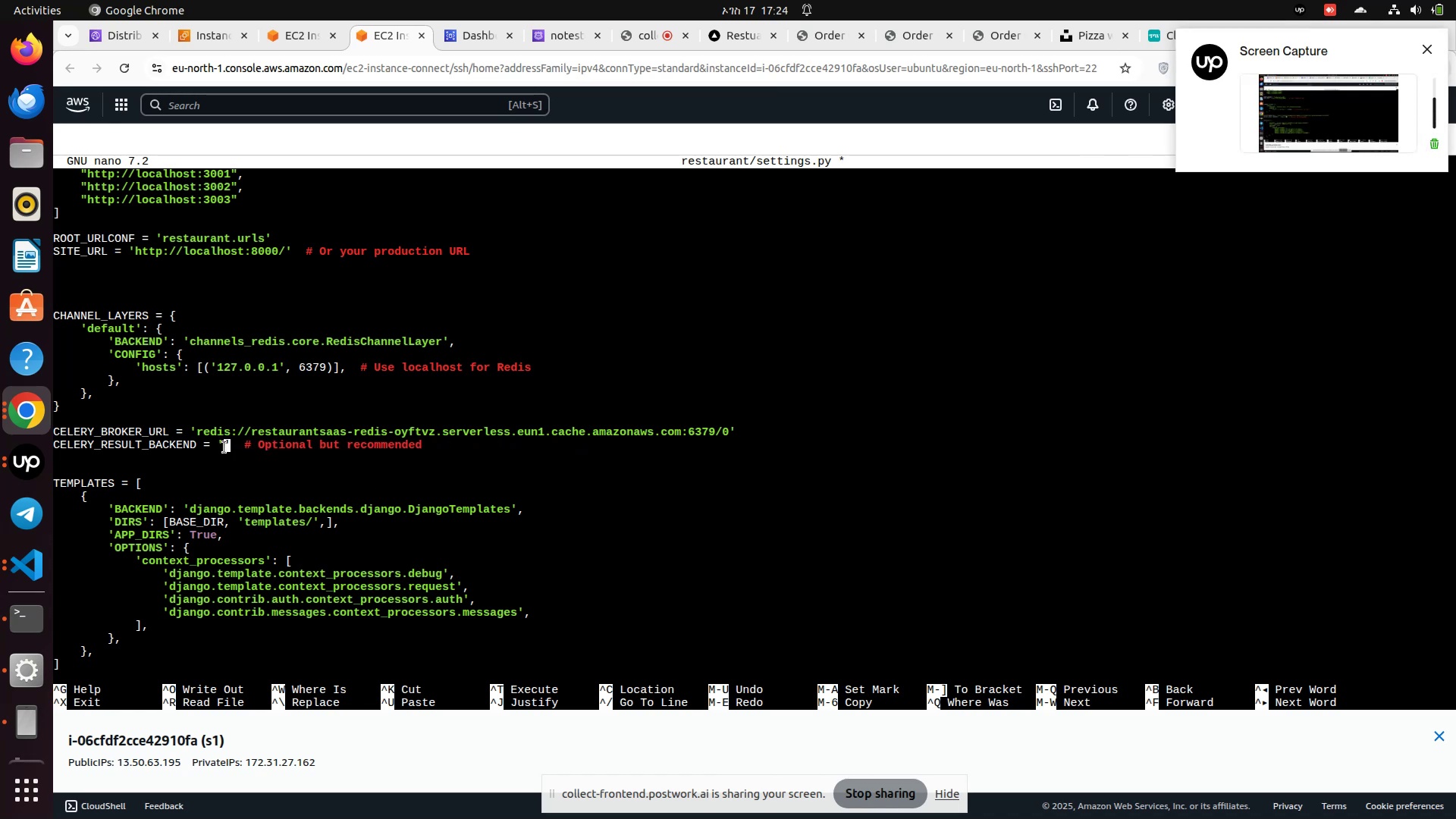 
right_click([224, 447])
 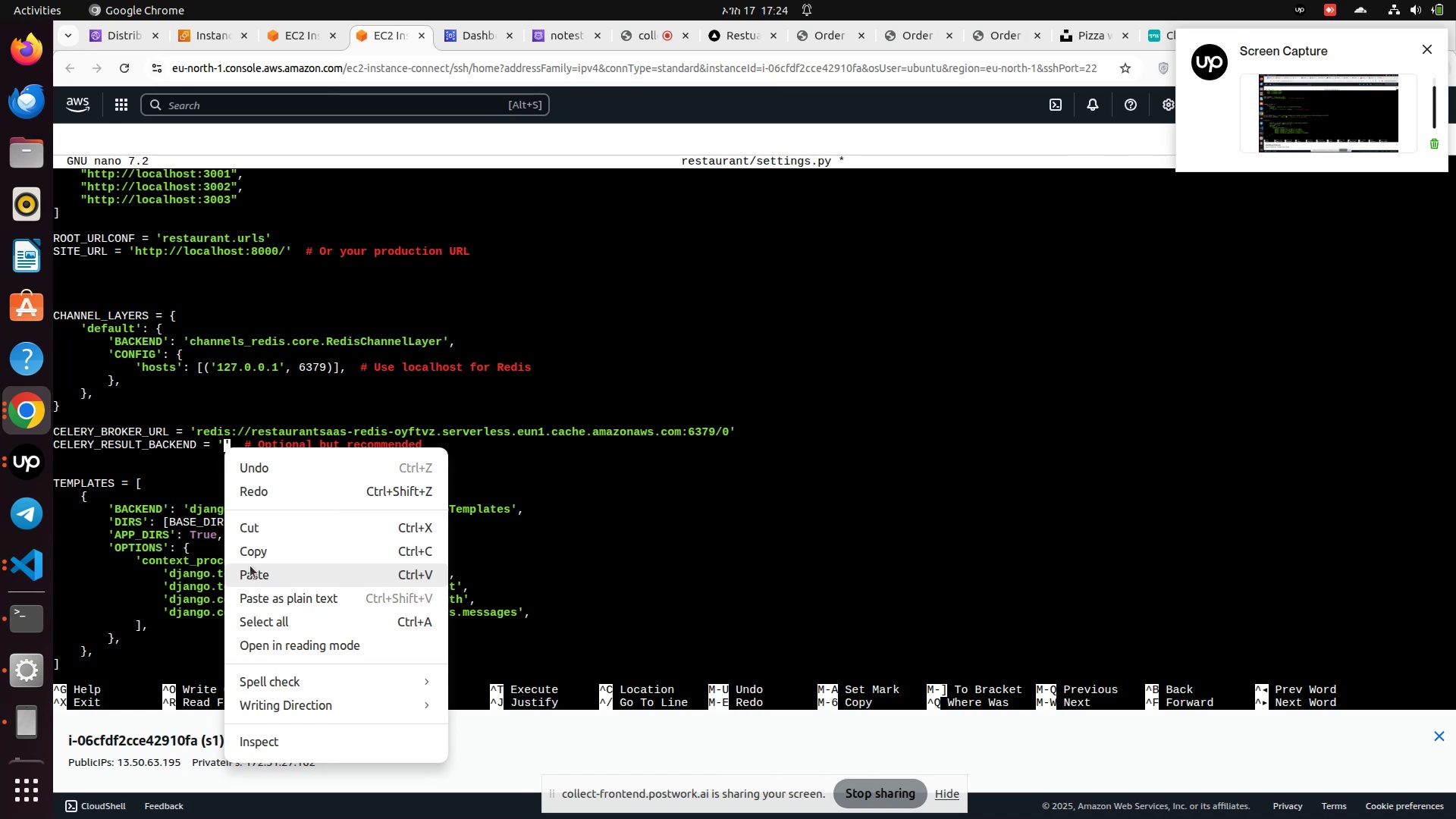 
left_click([249, 568])
 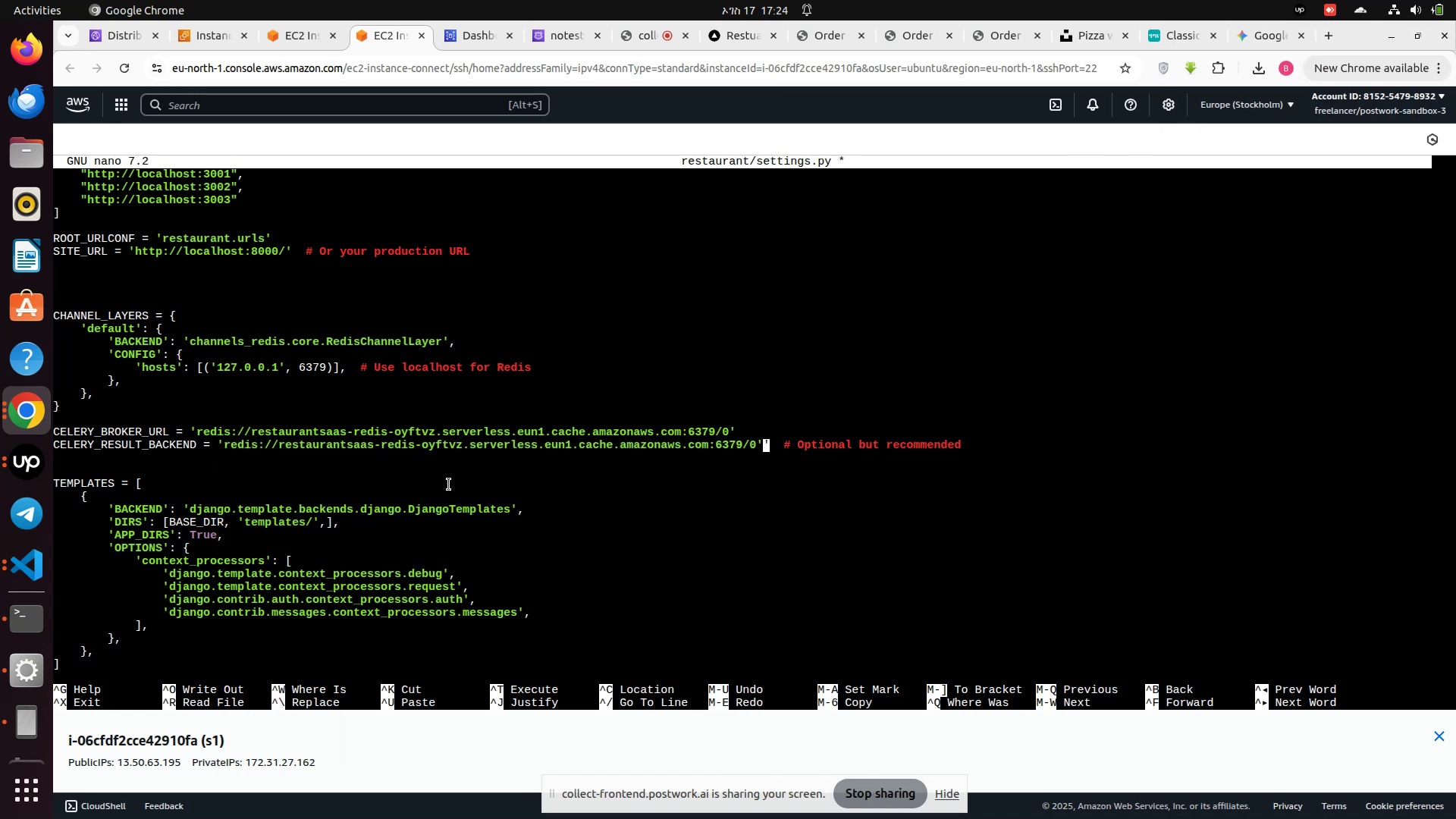 
key(Backspace)
 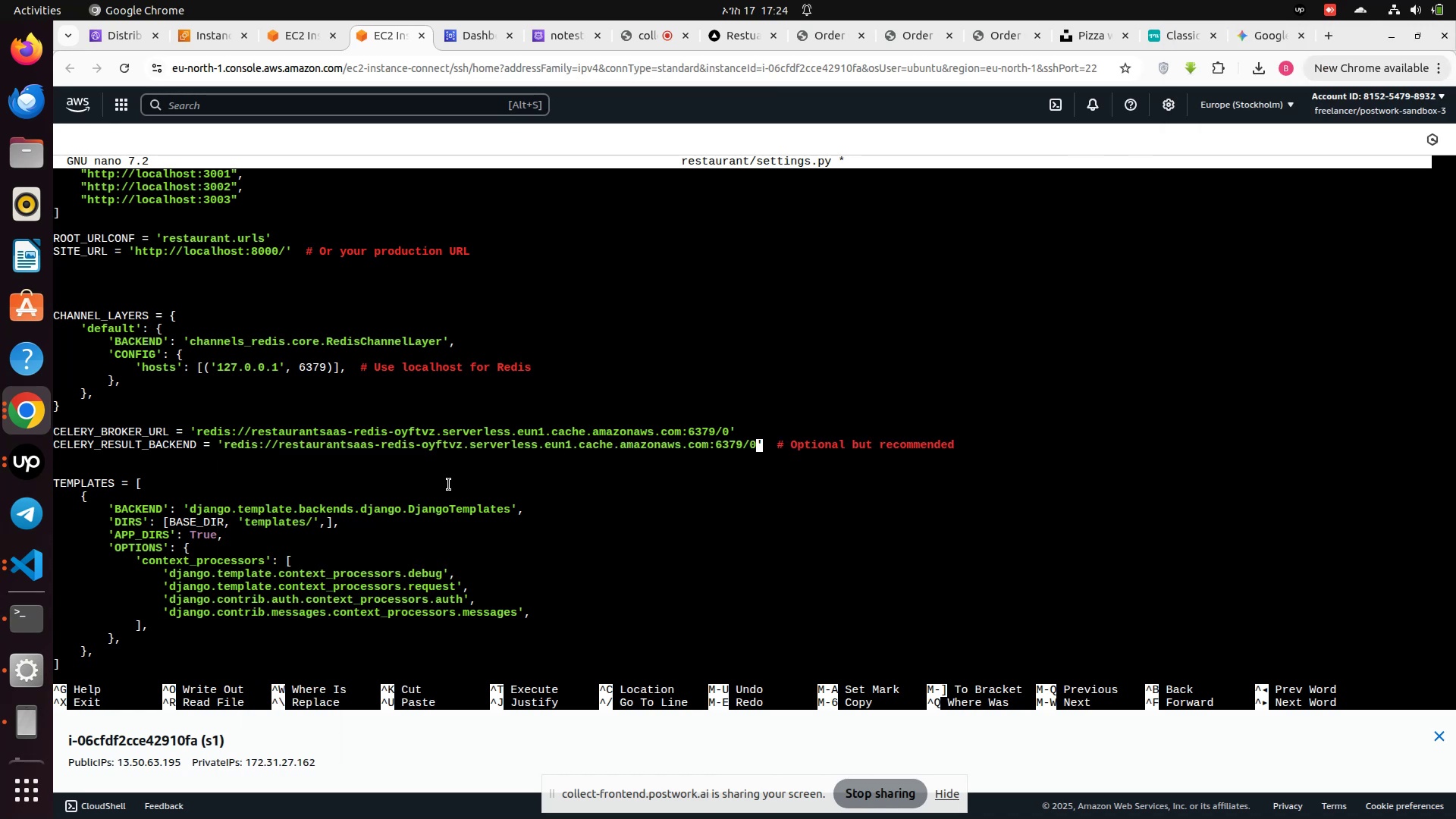 
key(ArrowUp)
 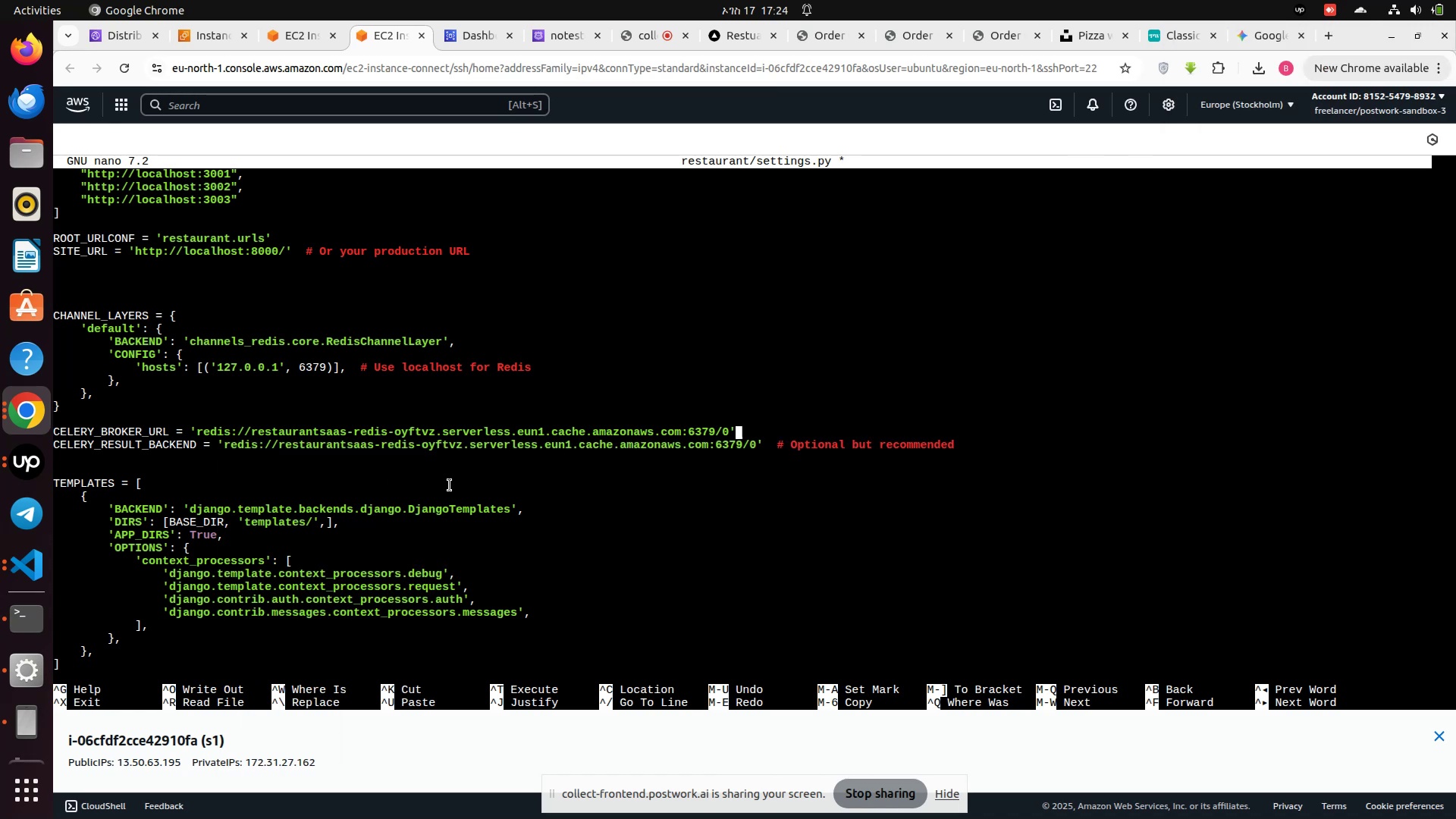 
key(ArrowUp)
 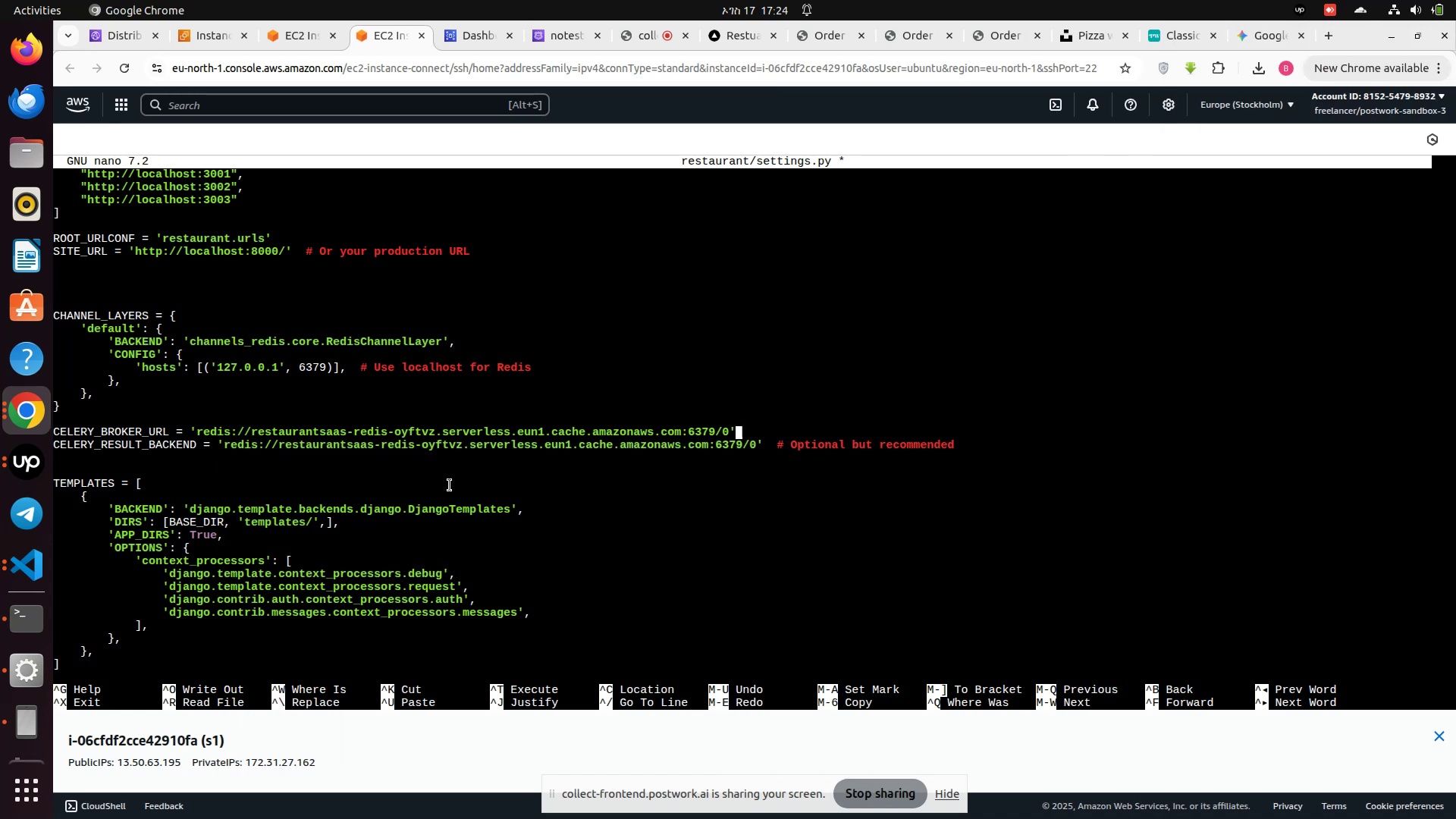 
key(ArrowUp)
 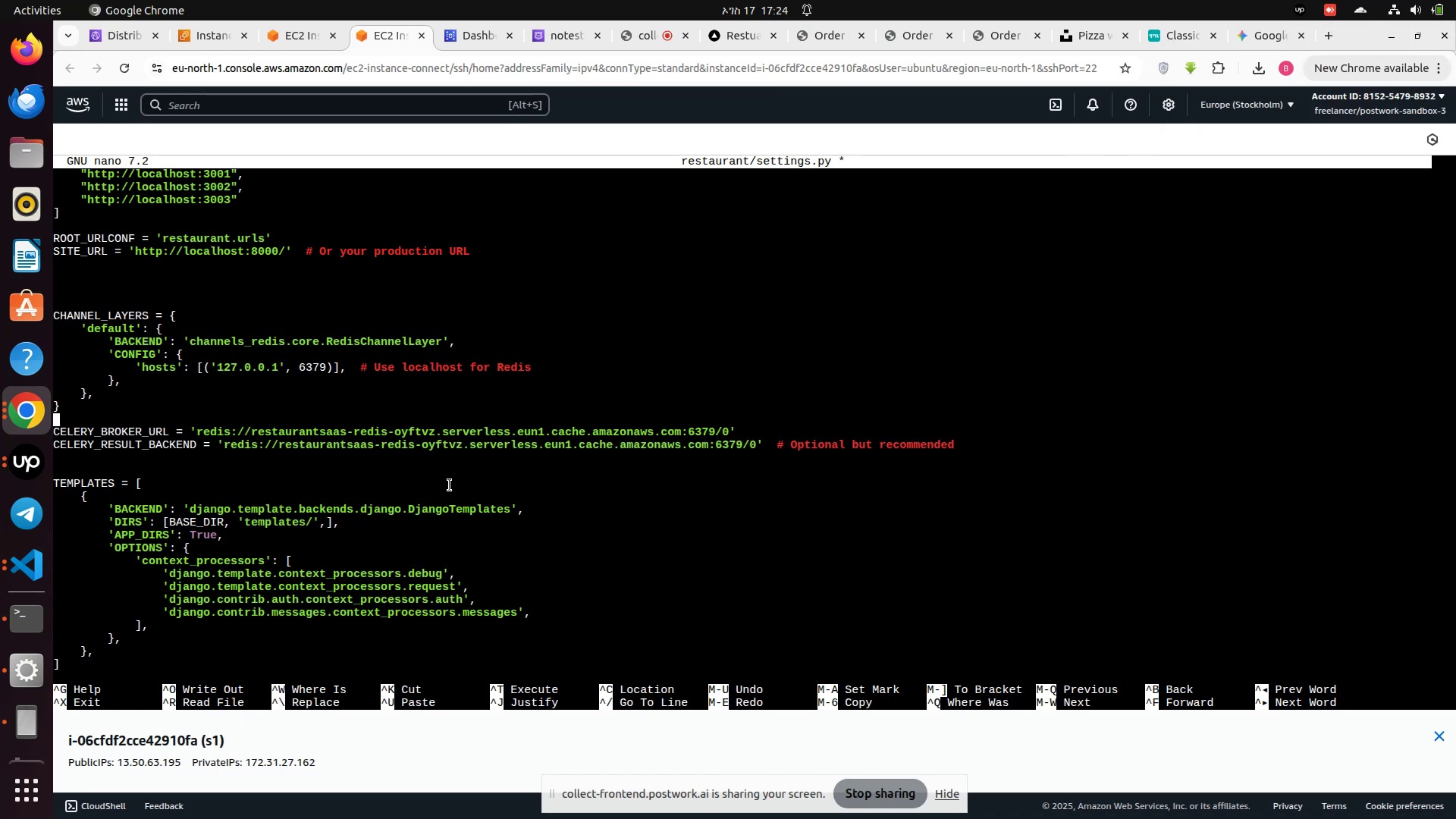 
key(ArrowUp)
 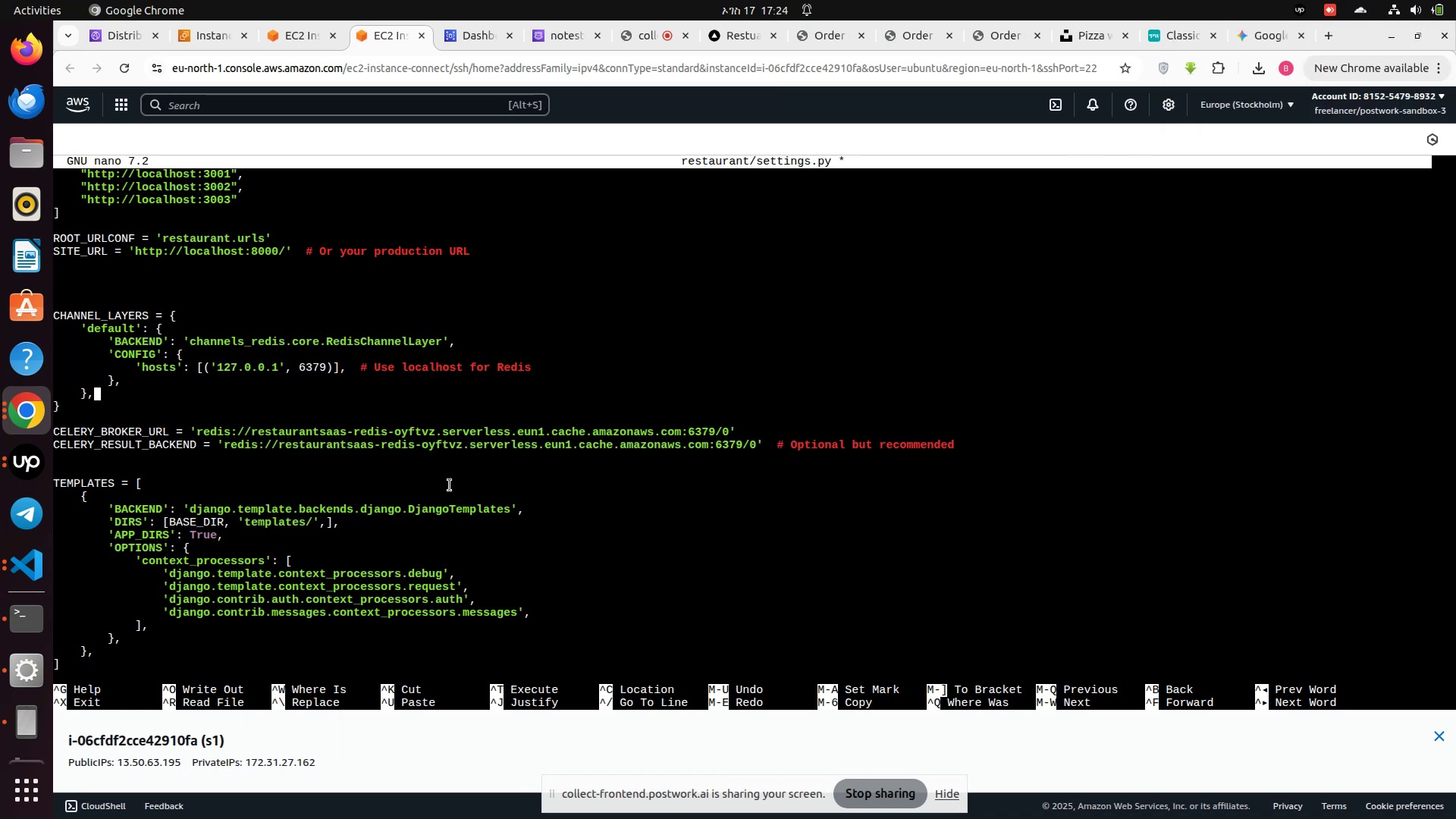 
key(ArrowUp)
 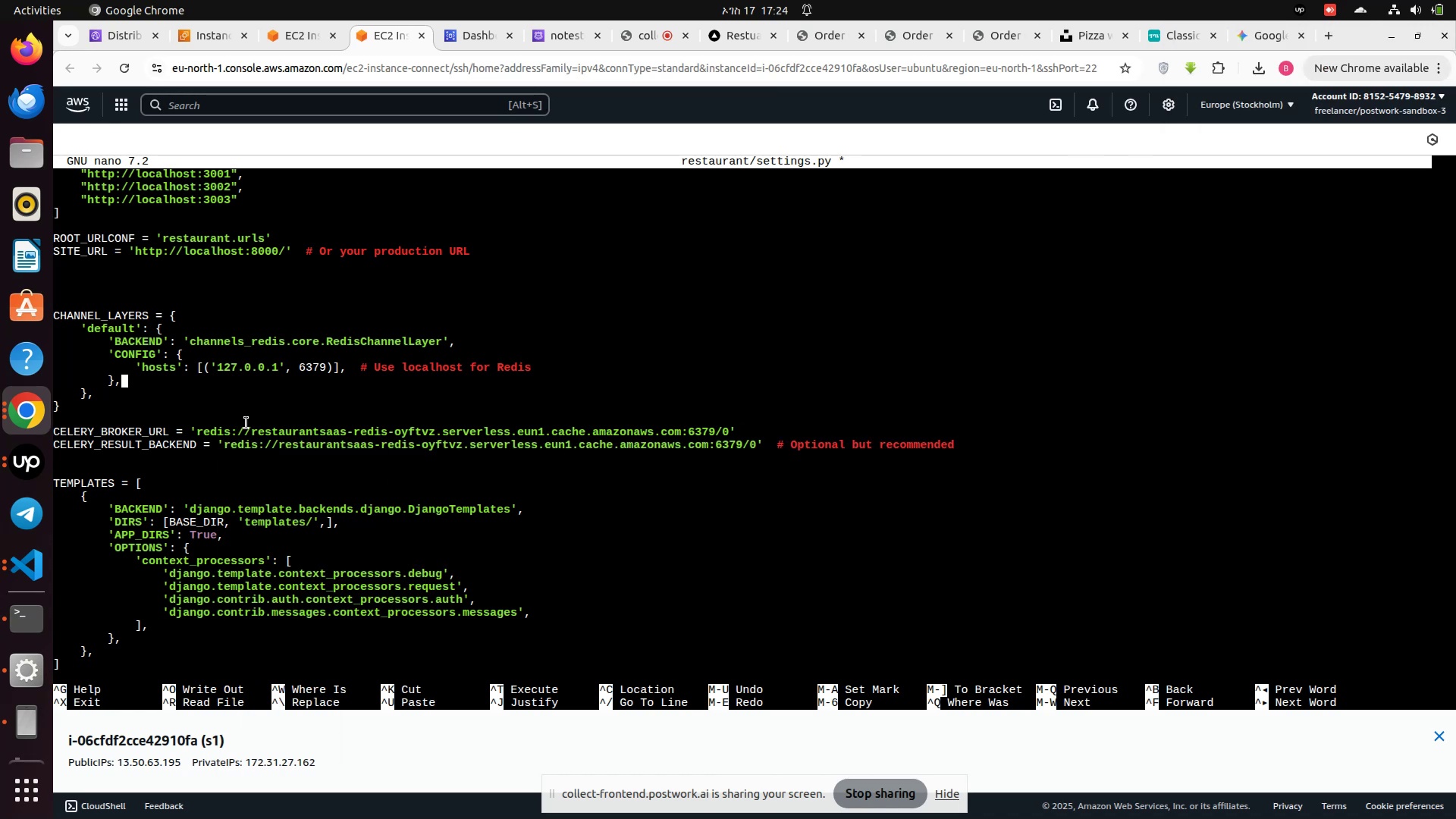 
left_click_drag(start_coordinate=[251, 431], to_coordinate=[682, 432])
 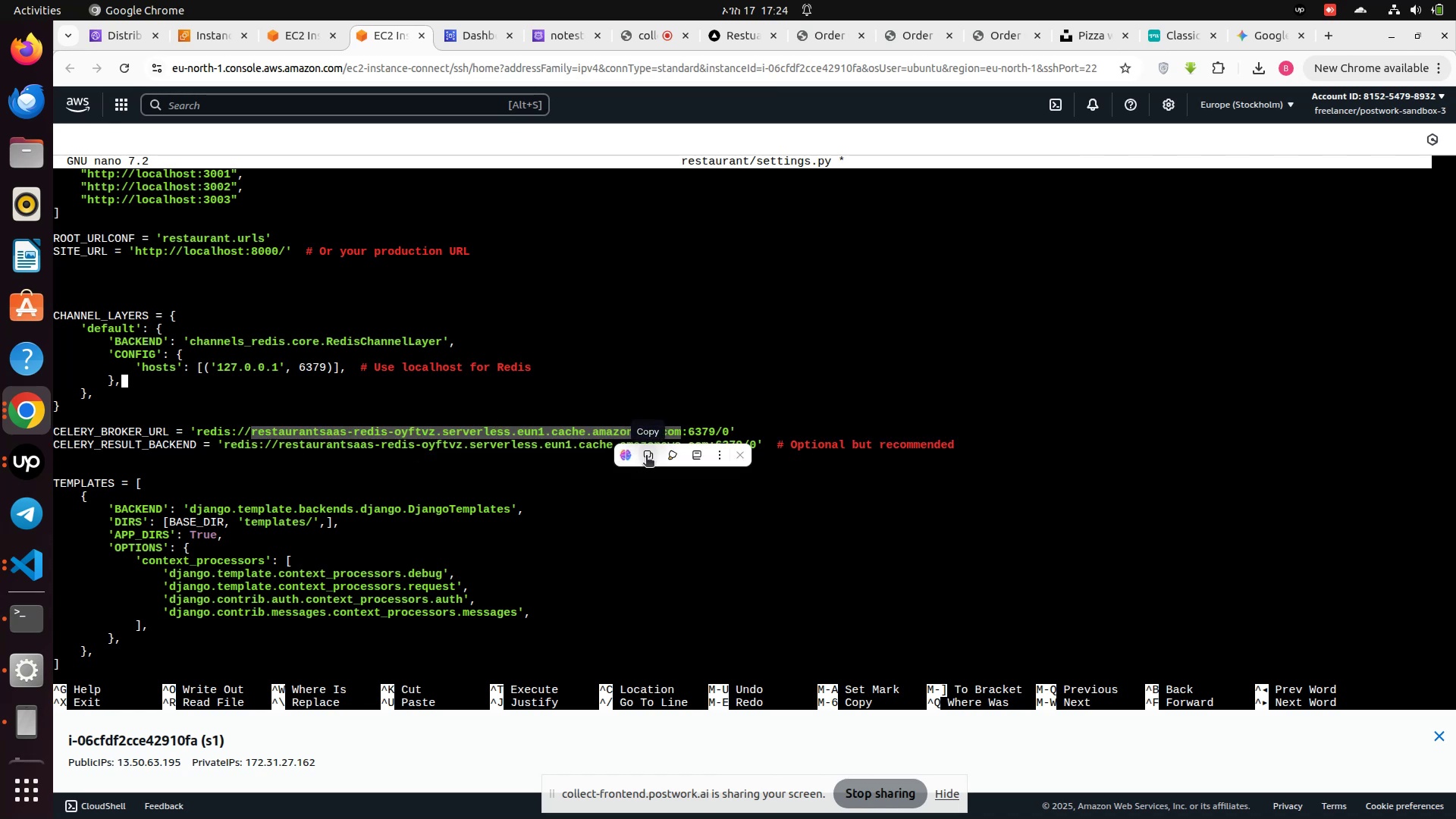 
left_click([646, 457])
 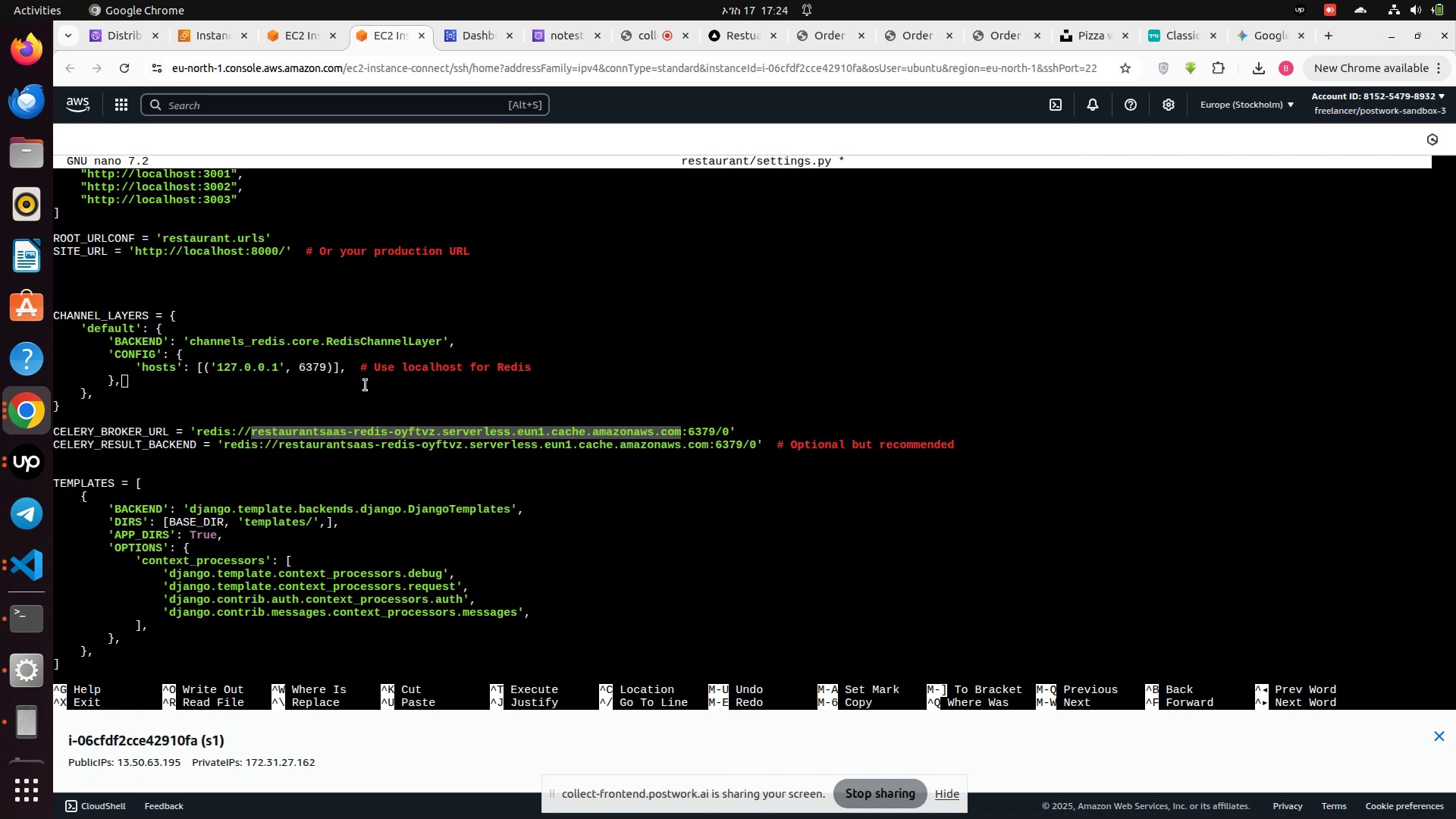 
key(ArrowUp)
 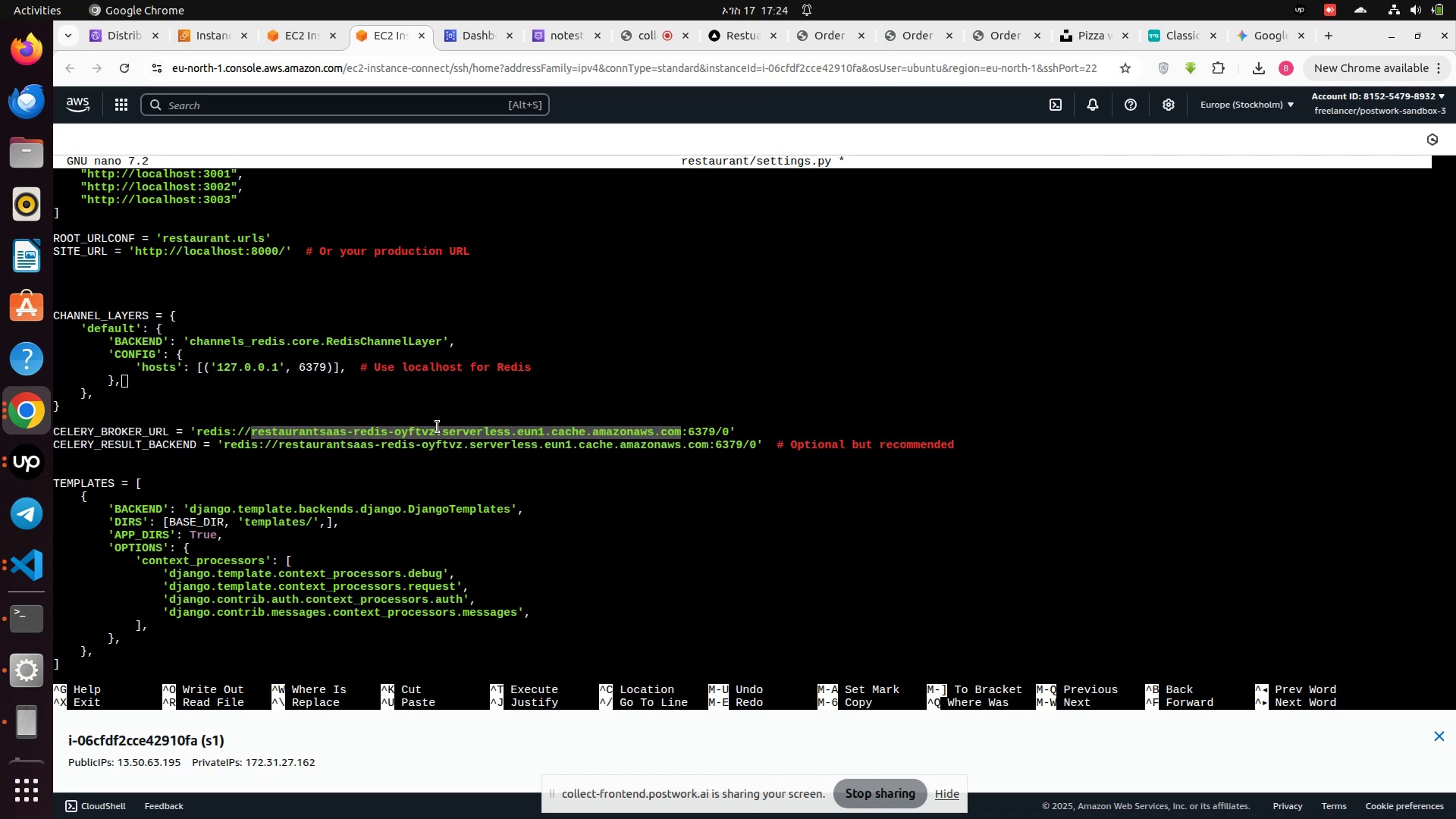 
key(ArrowLeft)
 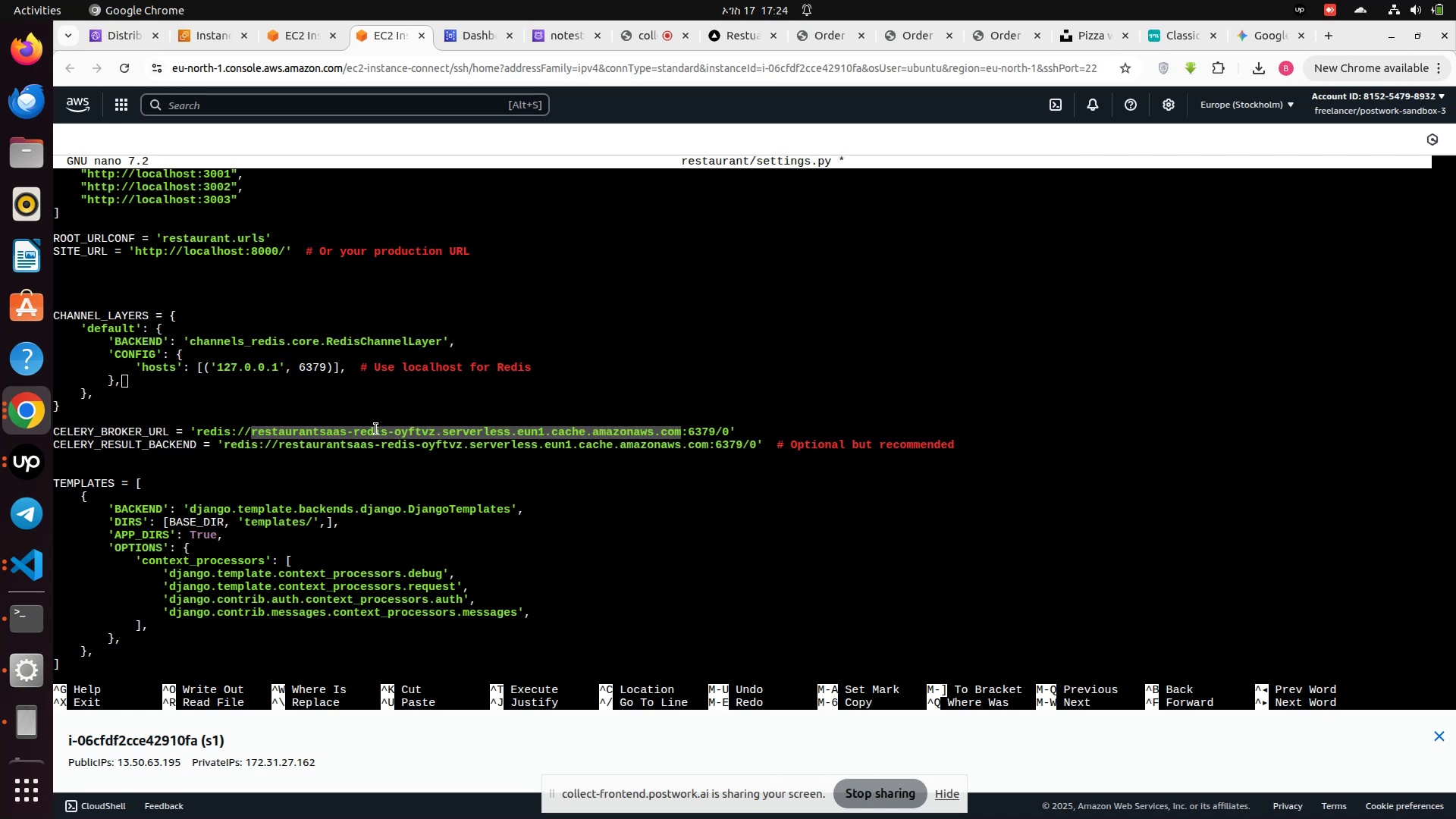 
left_click([376, 429])
 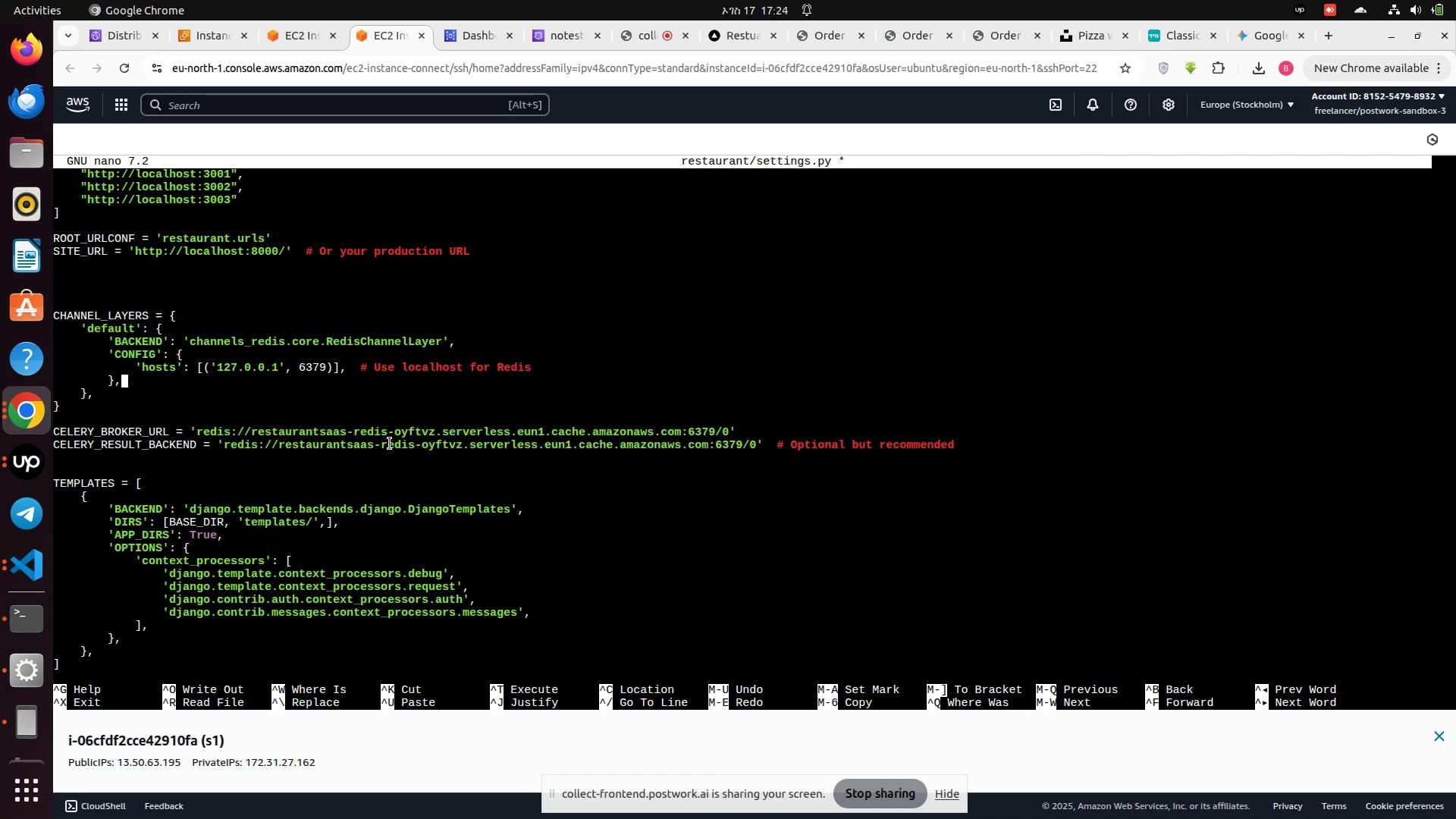 
key(ArrowLeft)
 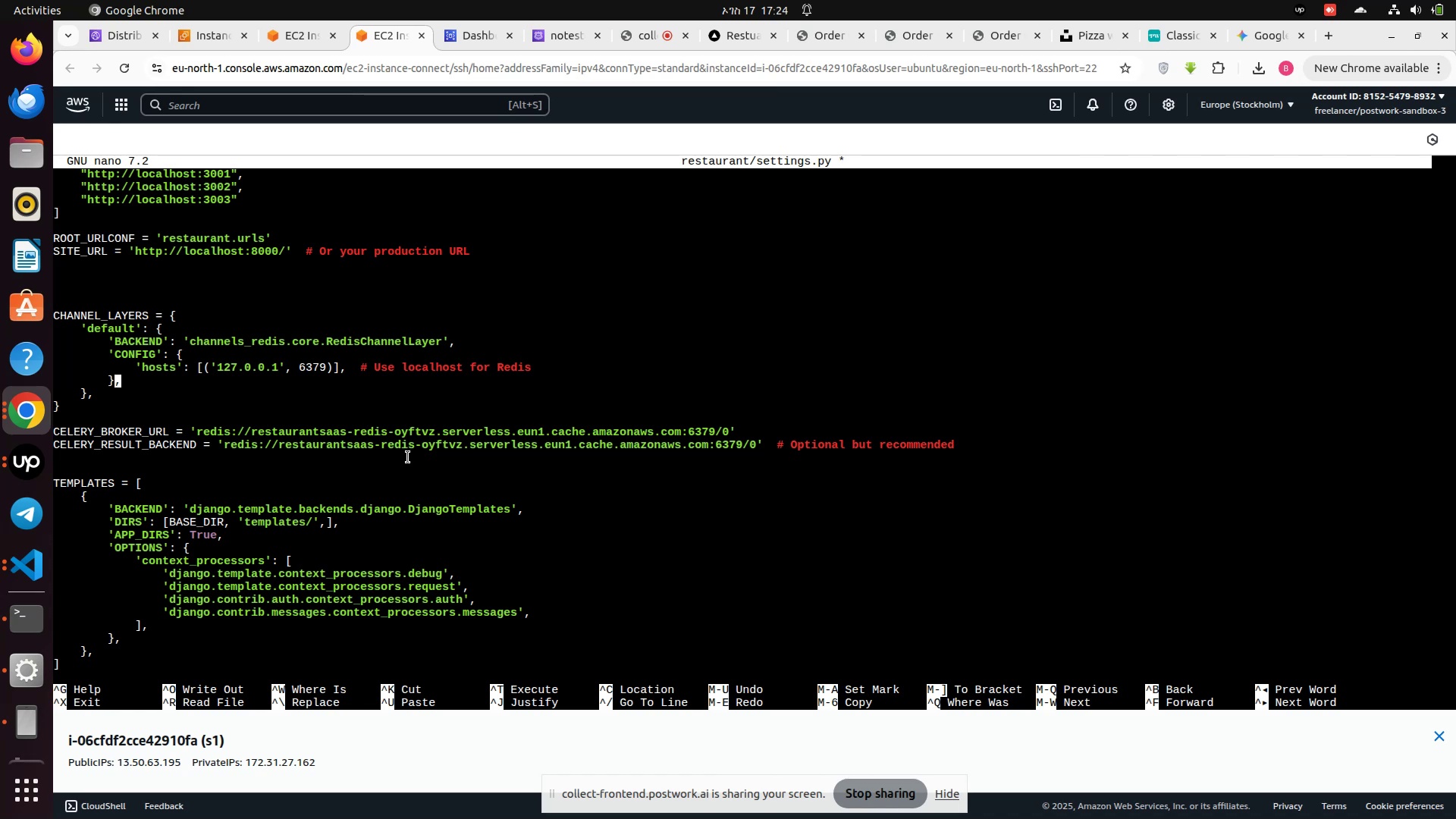 
key(ArrowRight)
 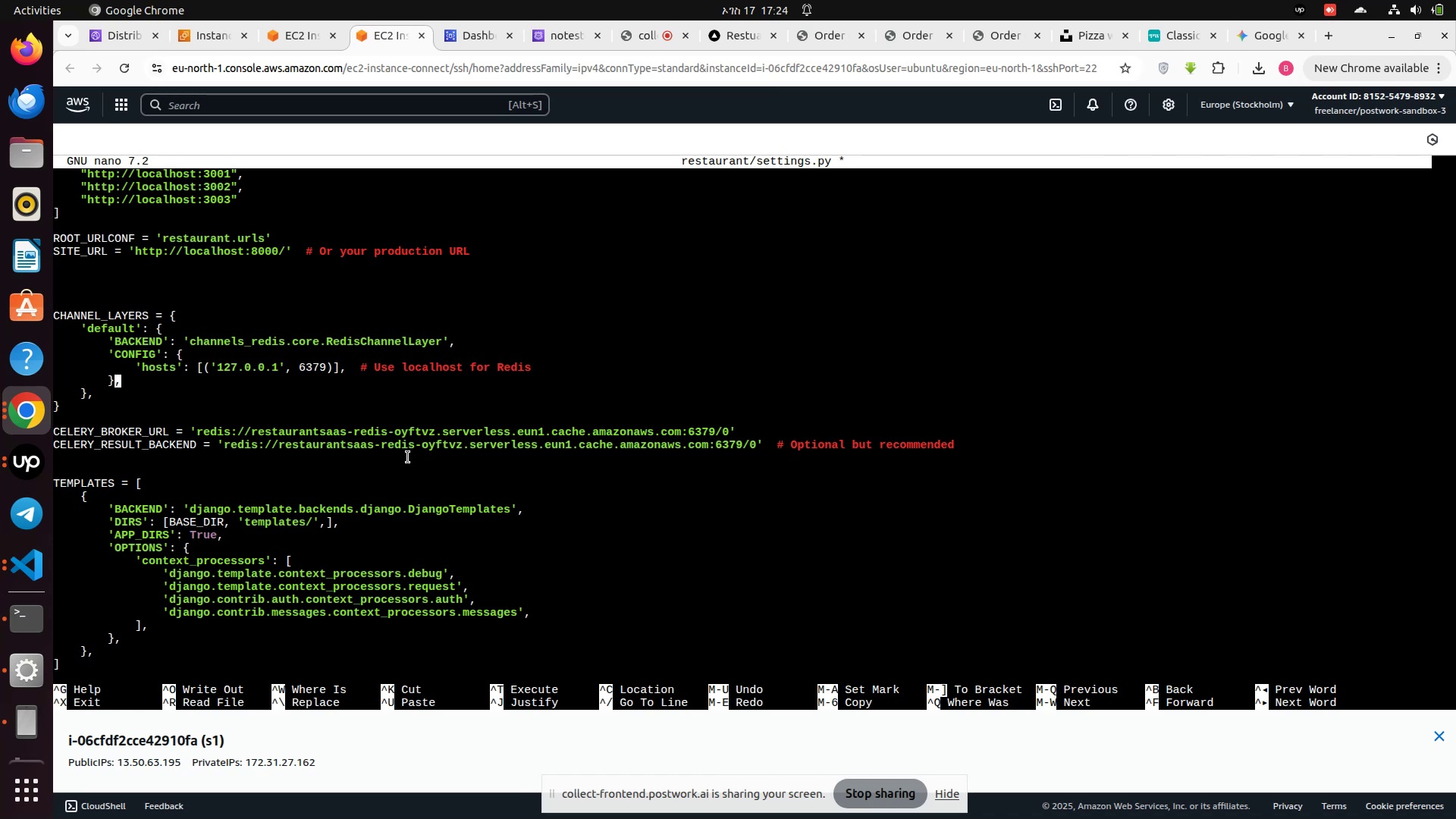 
key(ArrowRight)
 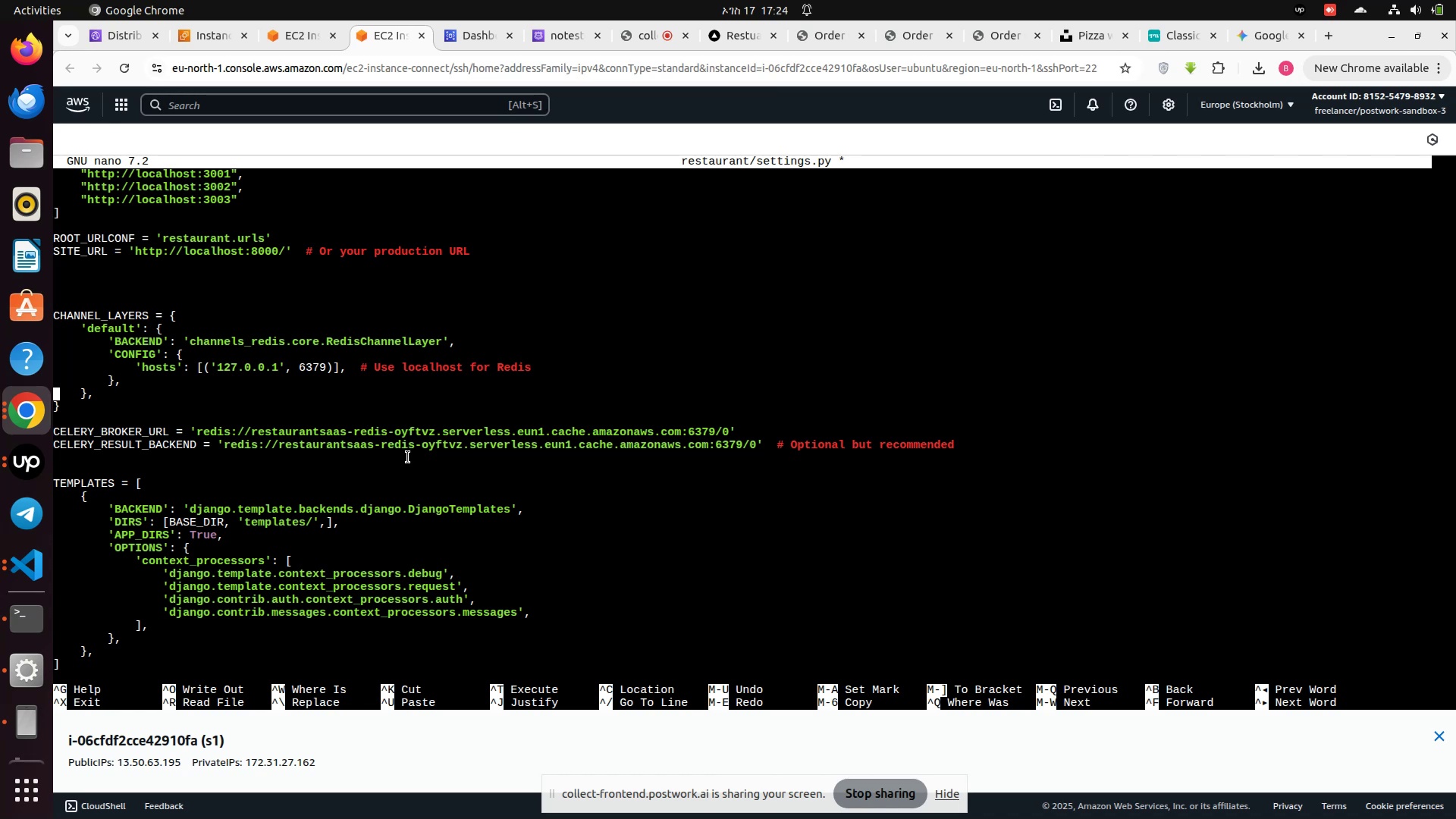 
key(ArrowUp)
 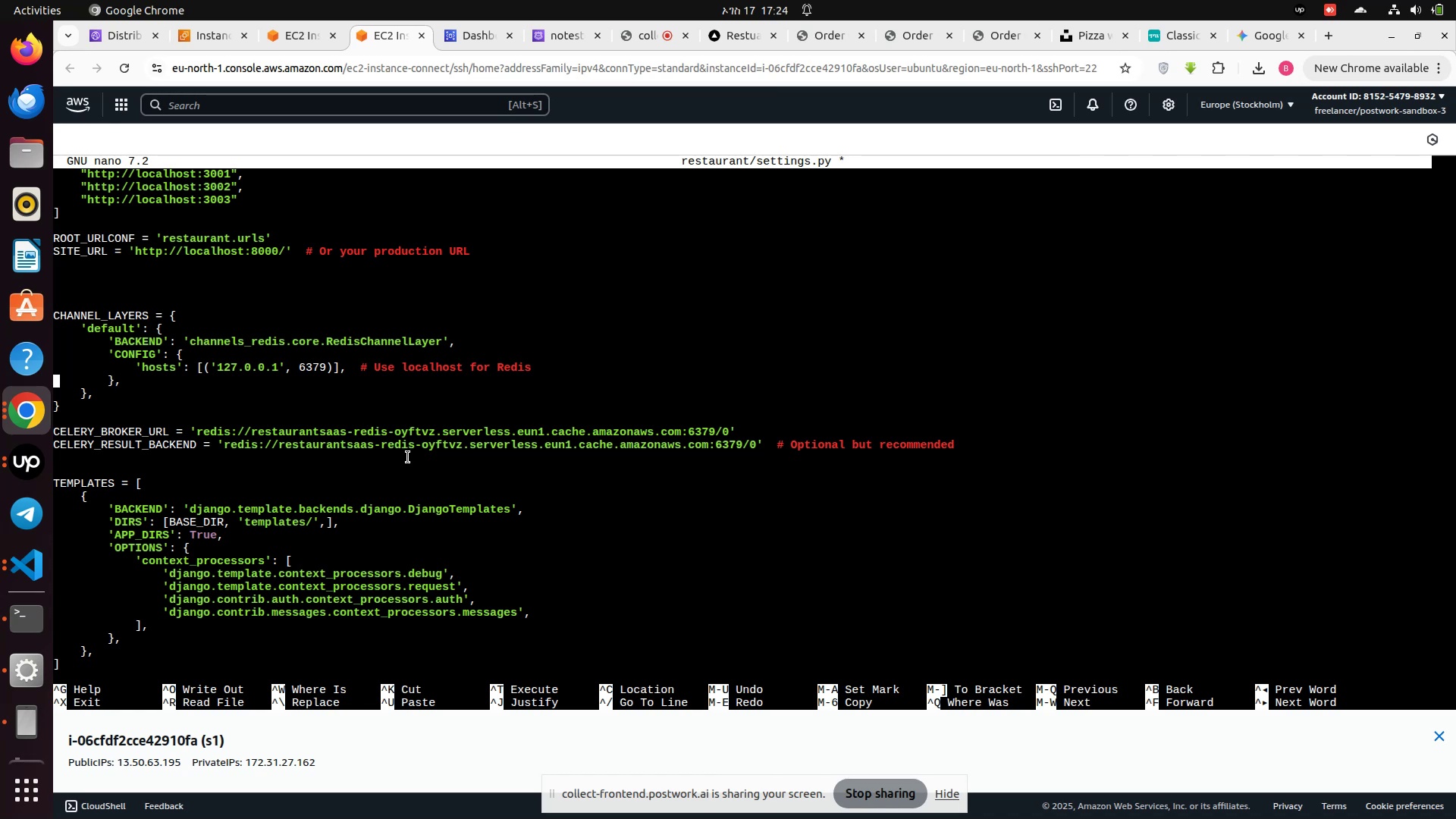 
key(ArrowUp)
 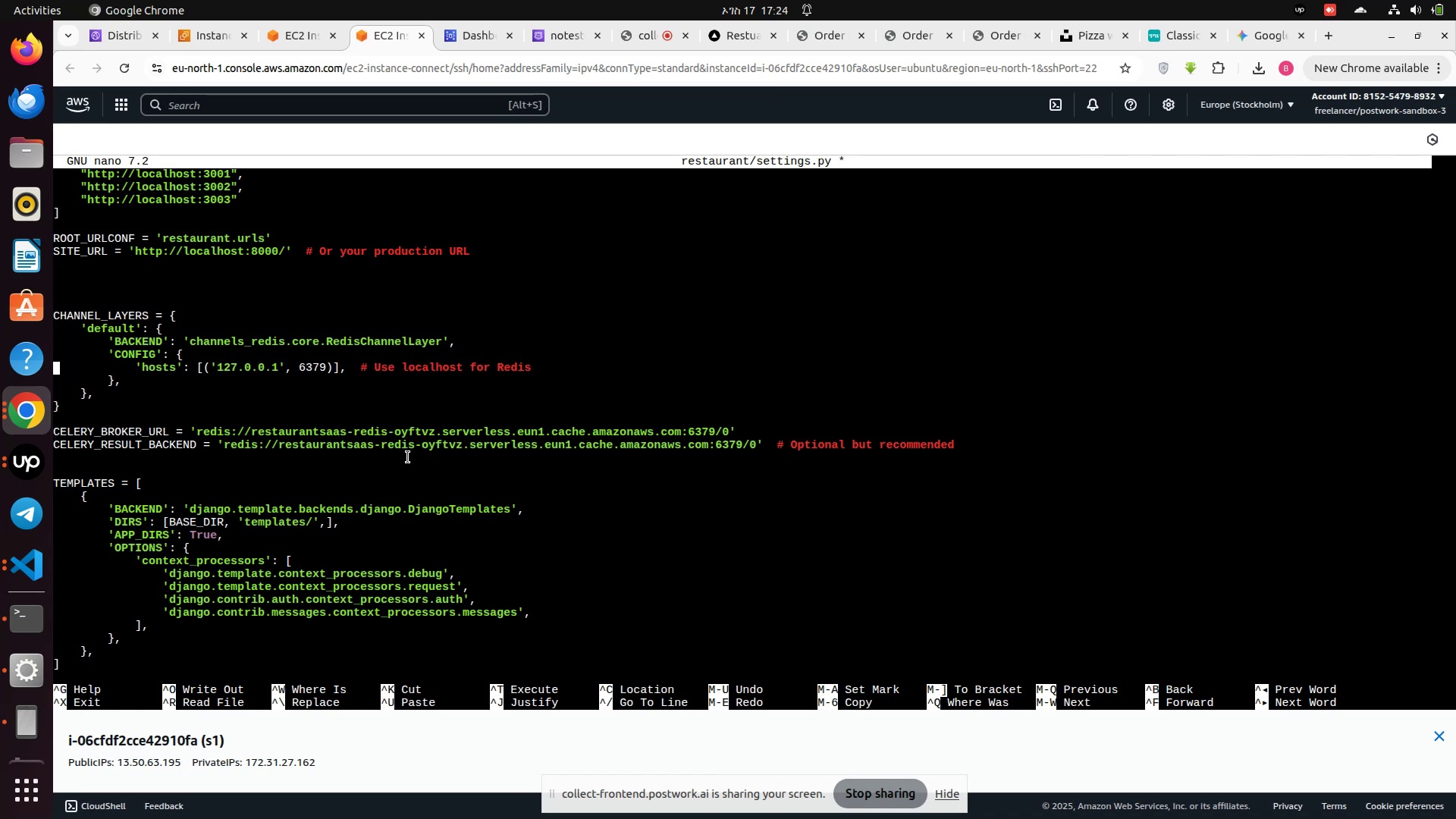 
hold_key(key=ArrowRight, duration=1.48)
 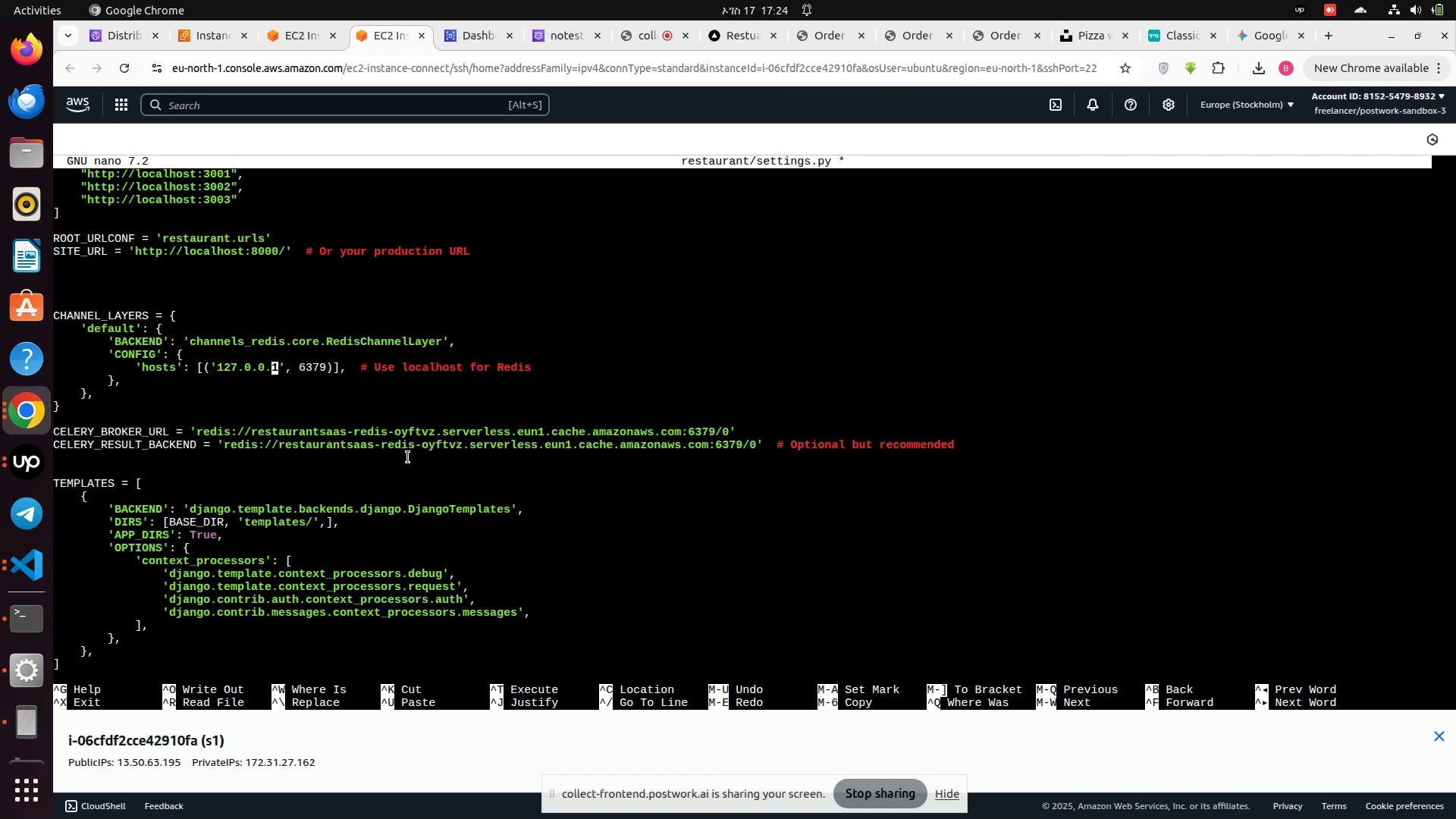 
key(ArrowRight)
 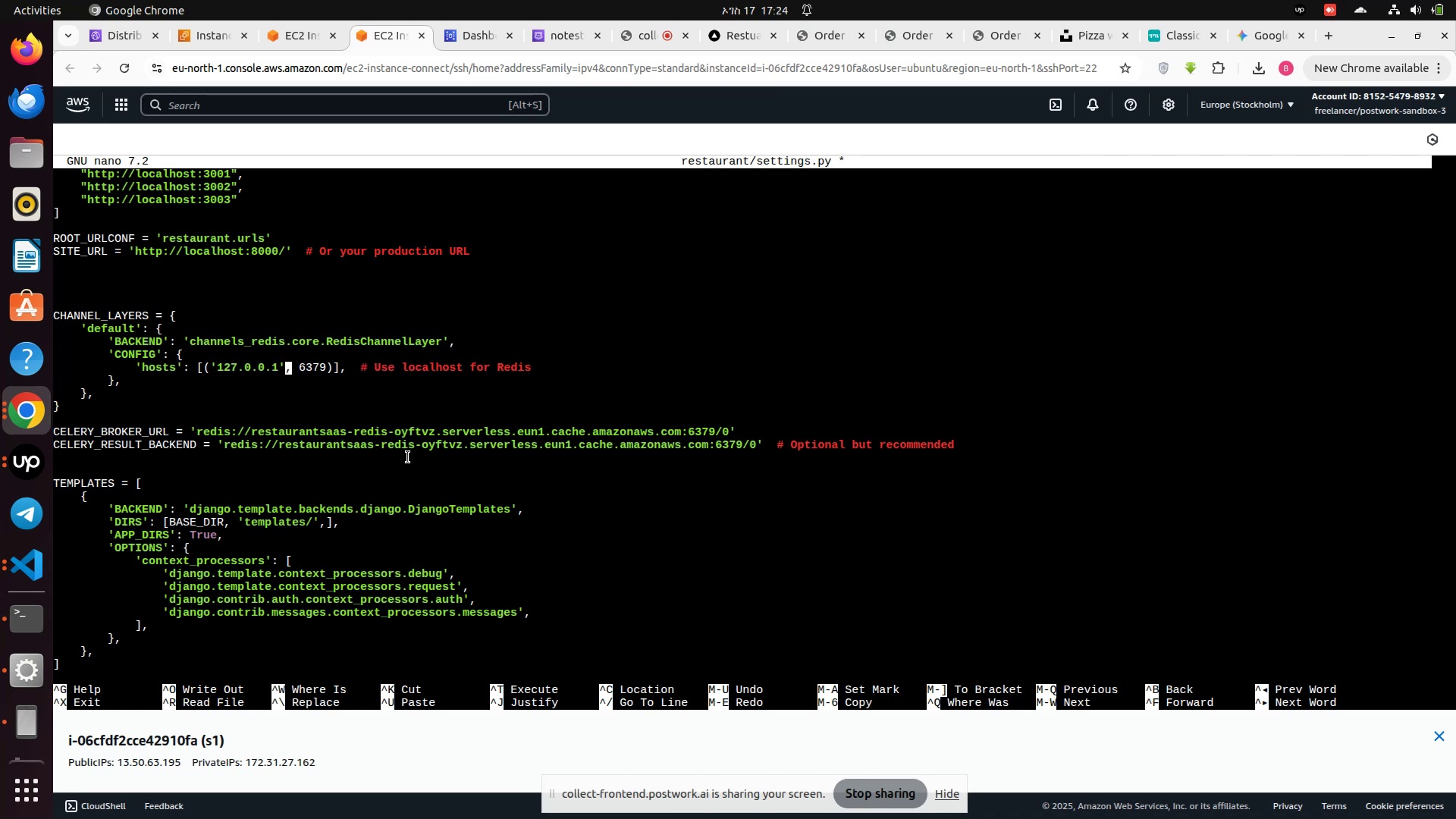 
key(ArrowLeft)
 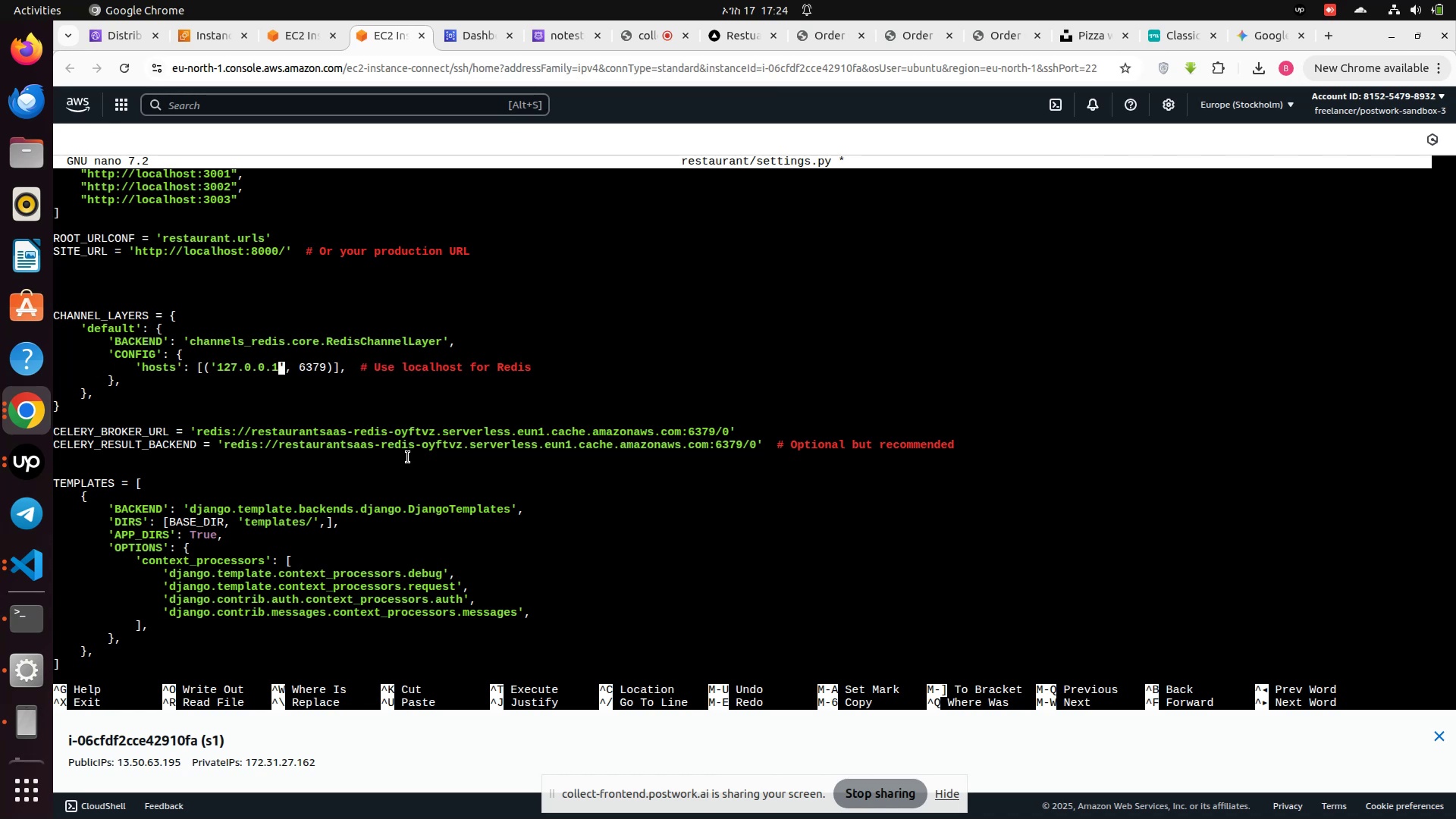 
key(Backspace)
 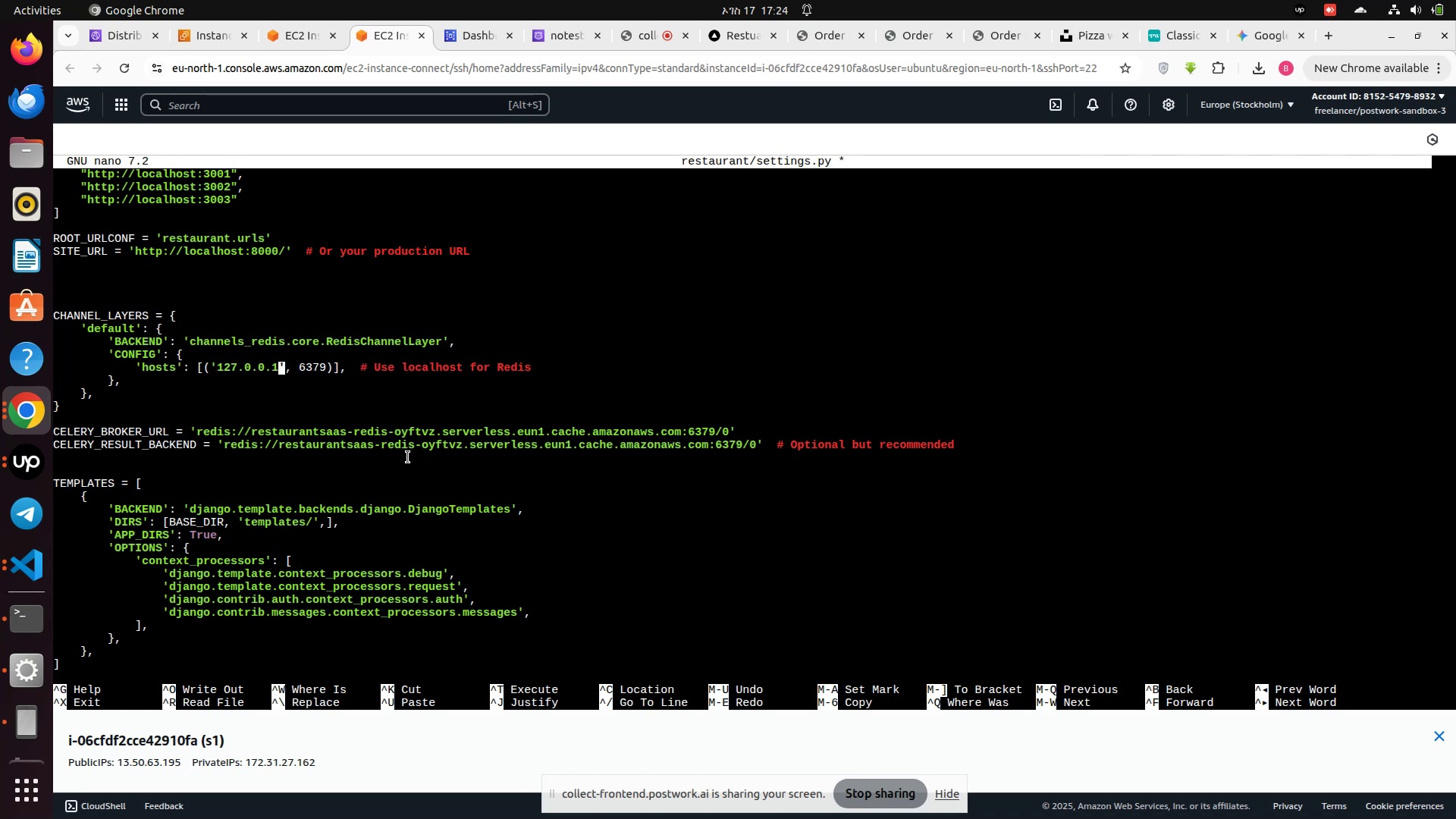 
key(Backspace)
 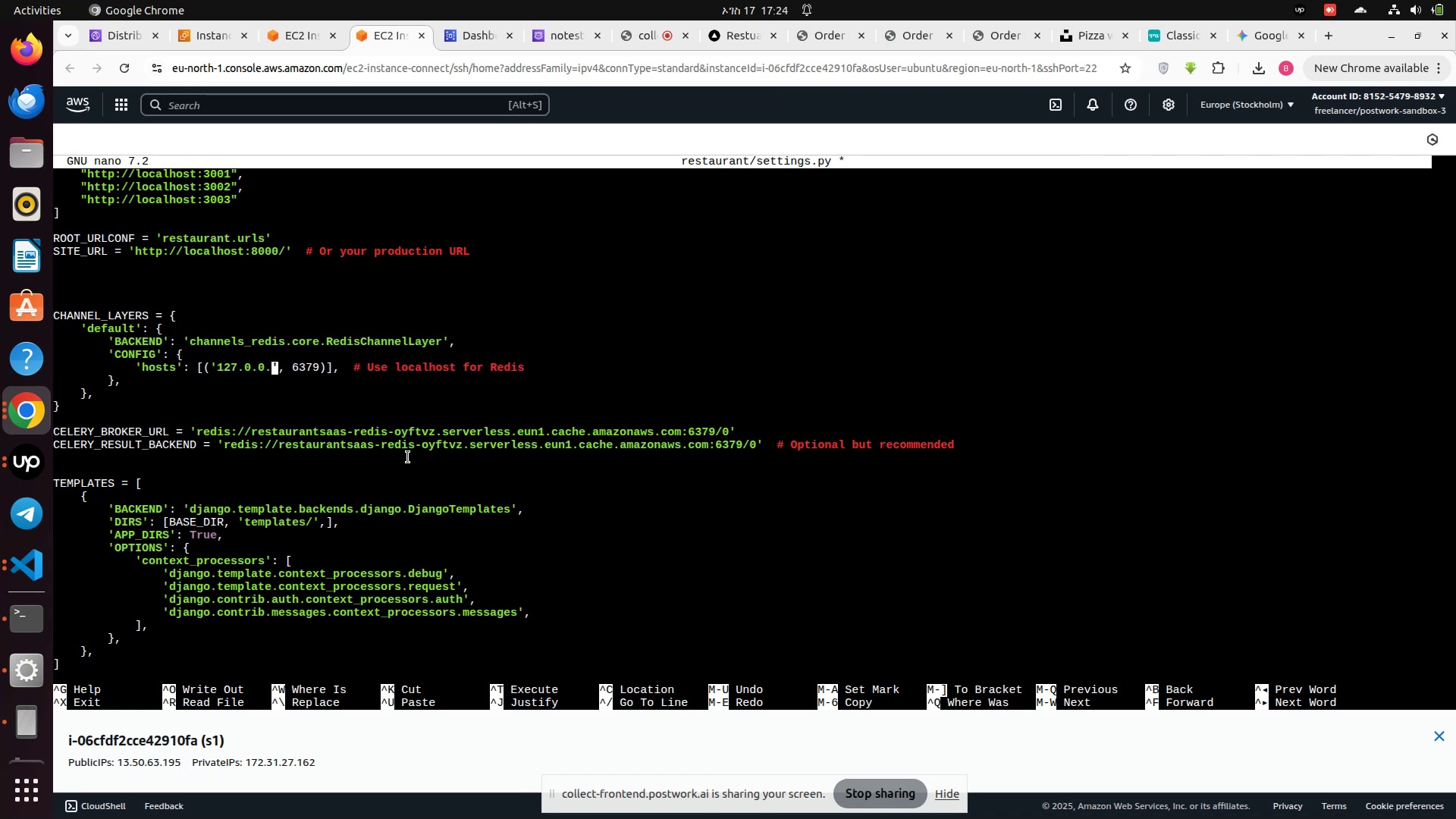 
key(Backspace)
 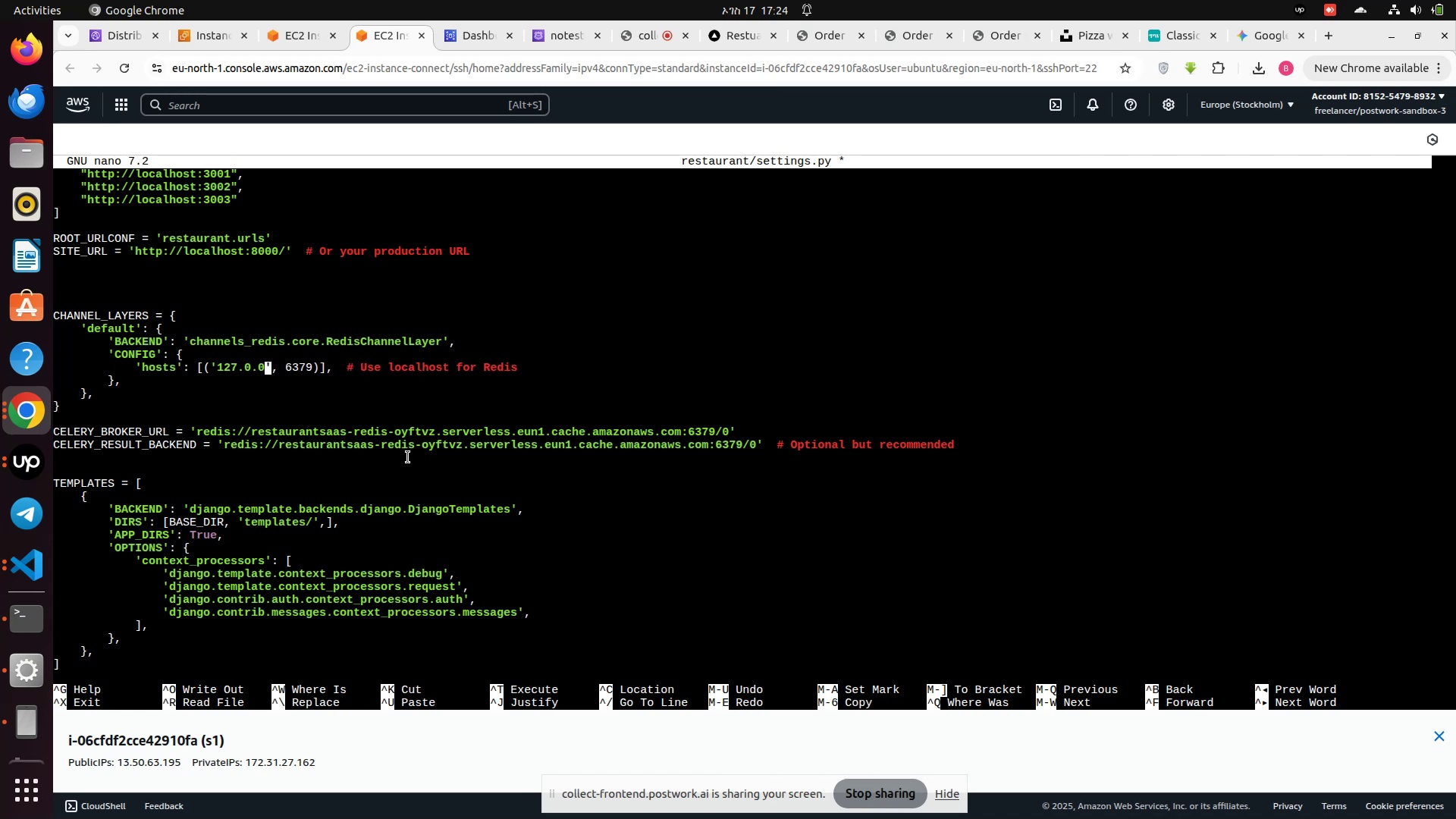 
key(Backspace)
 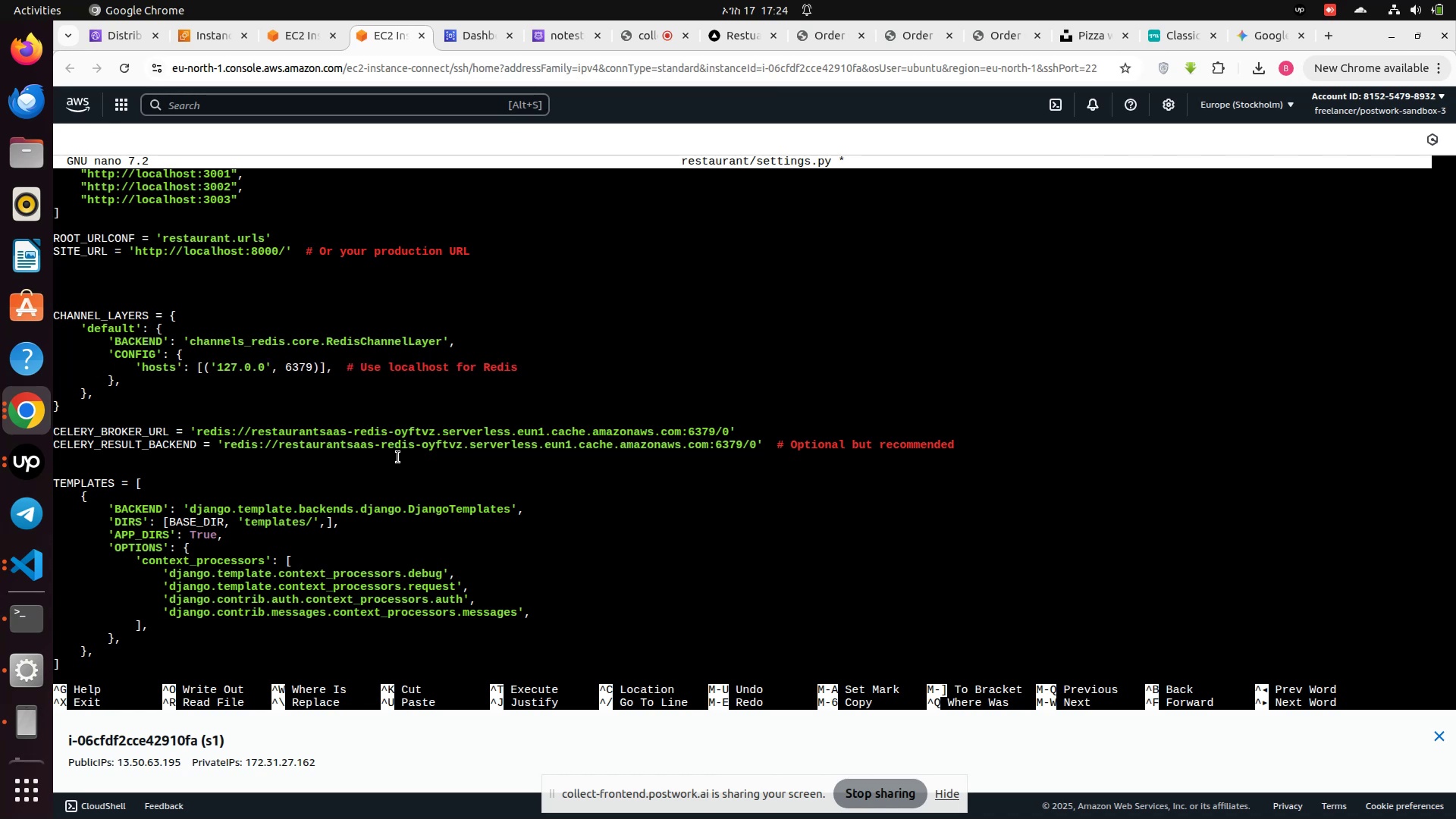 
key(Backspace)
 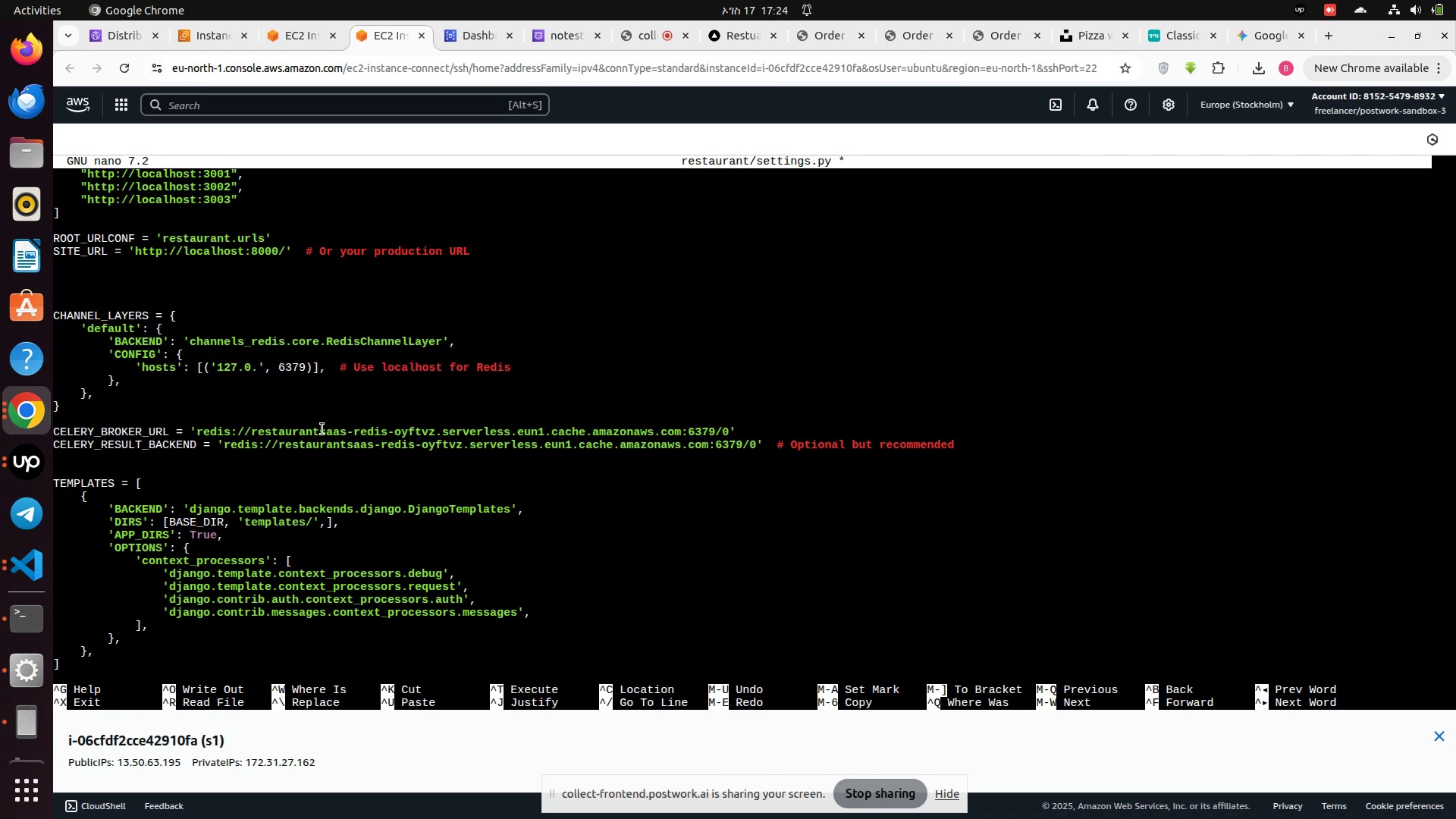 
key(Backspace)
 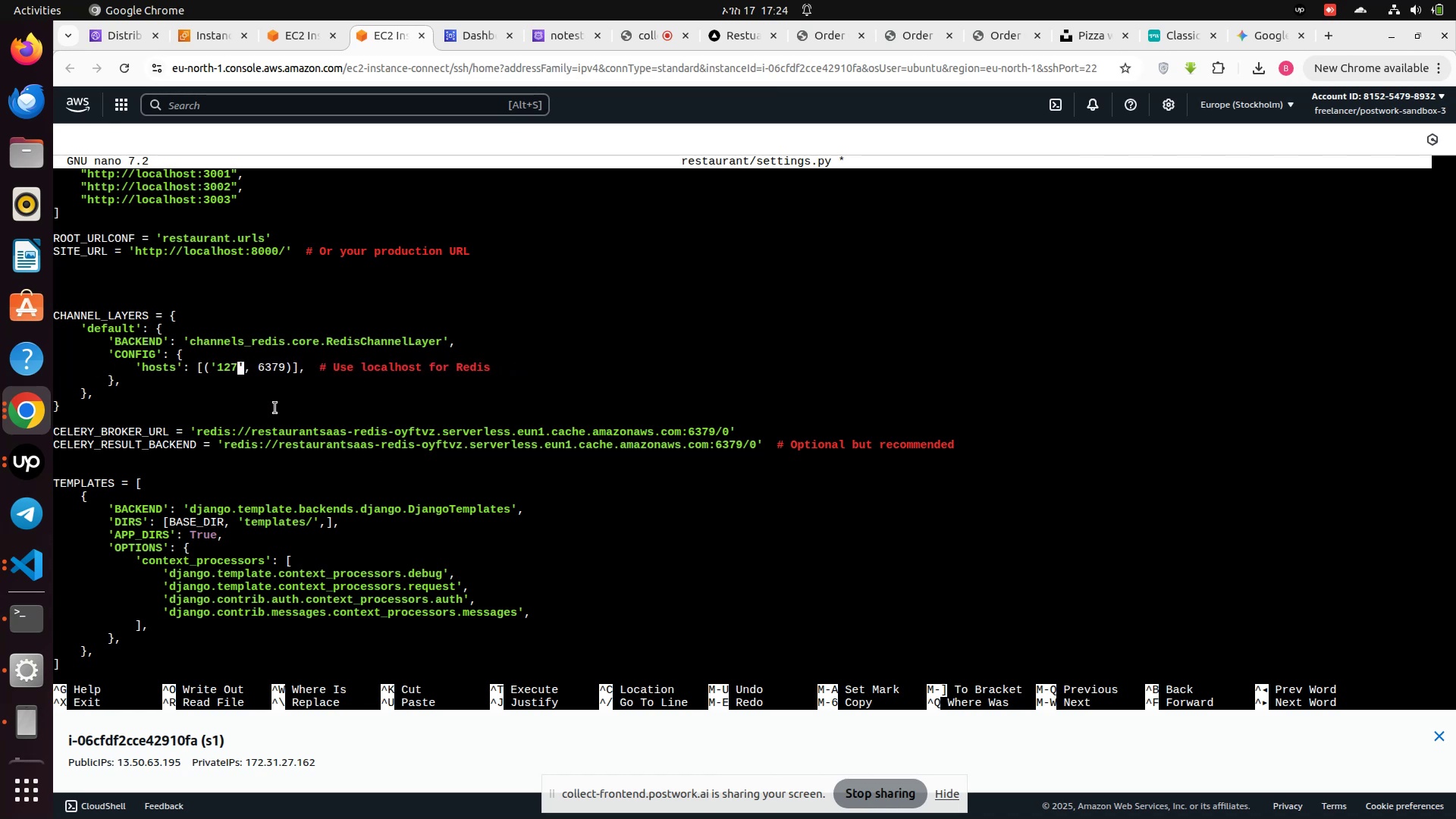 
key(Backspace)
 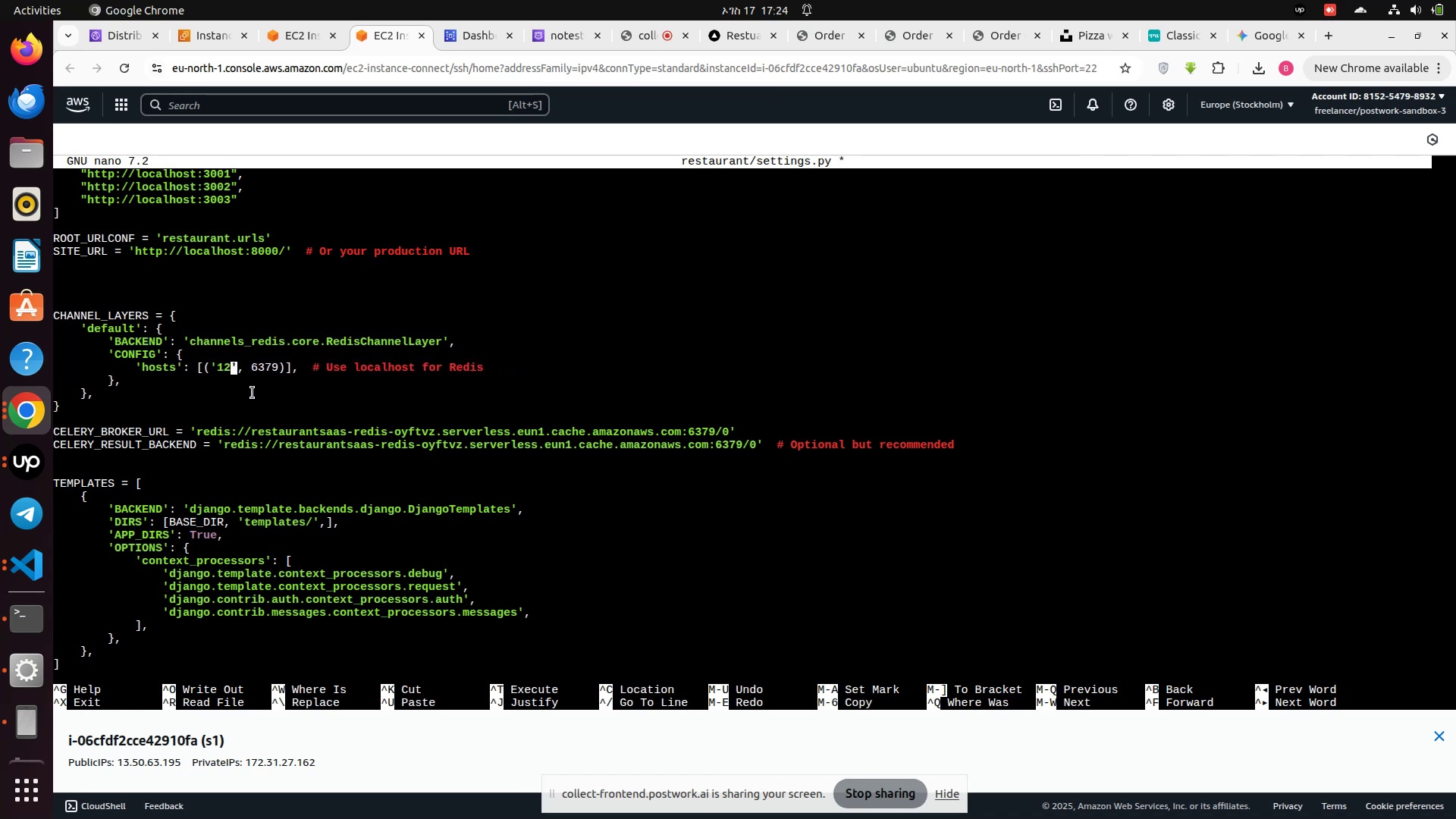 
key(Backspace)
 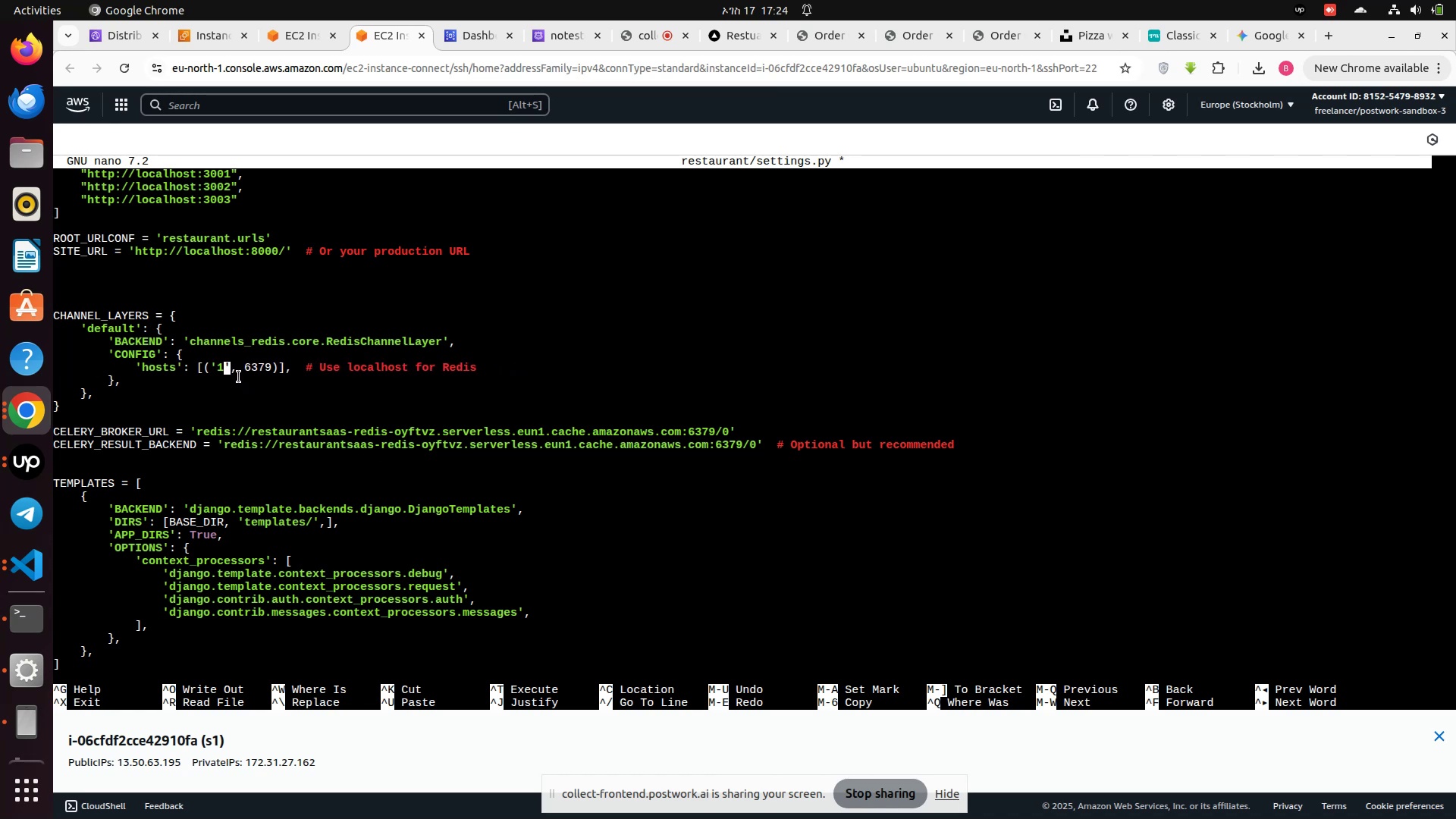 
key(Backspace)
 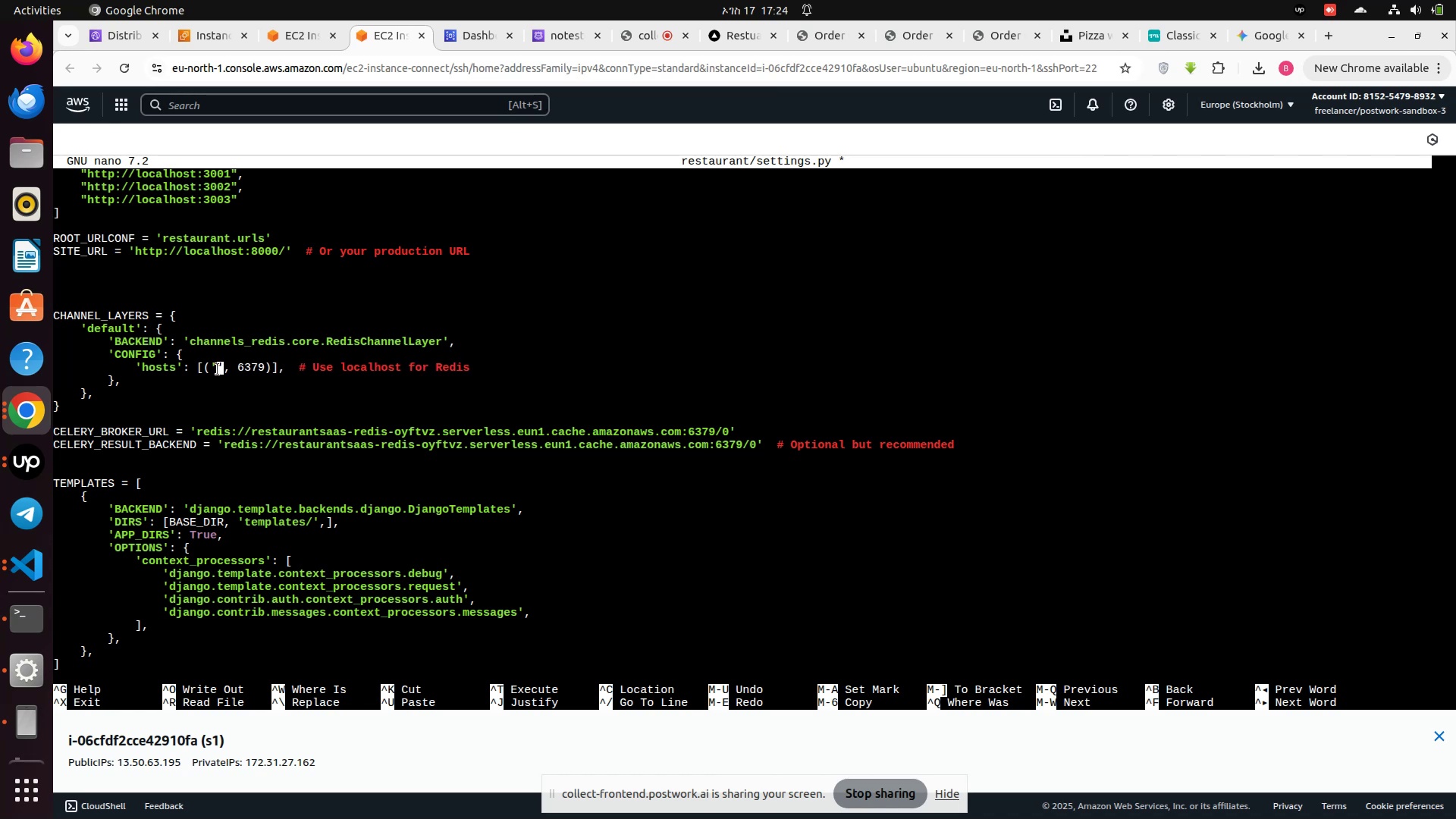 
right_click([218, 369])
 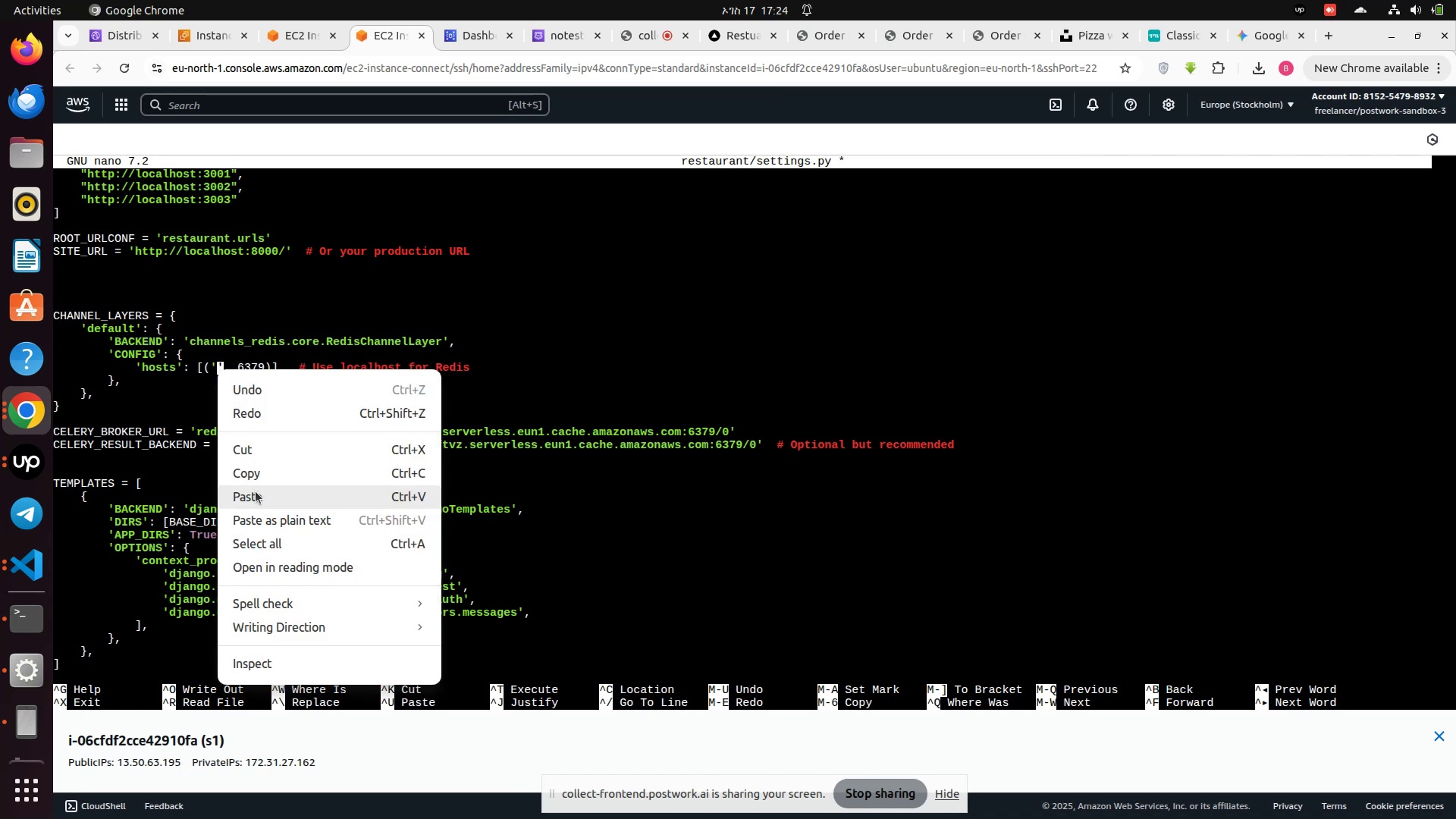 
left_click([256, 491])
 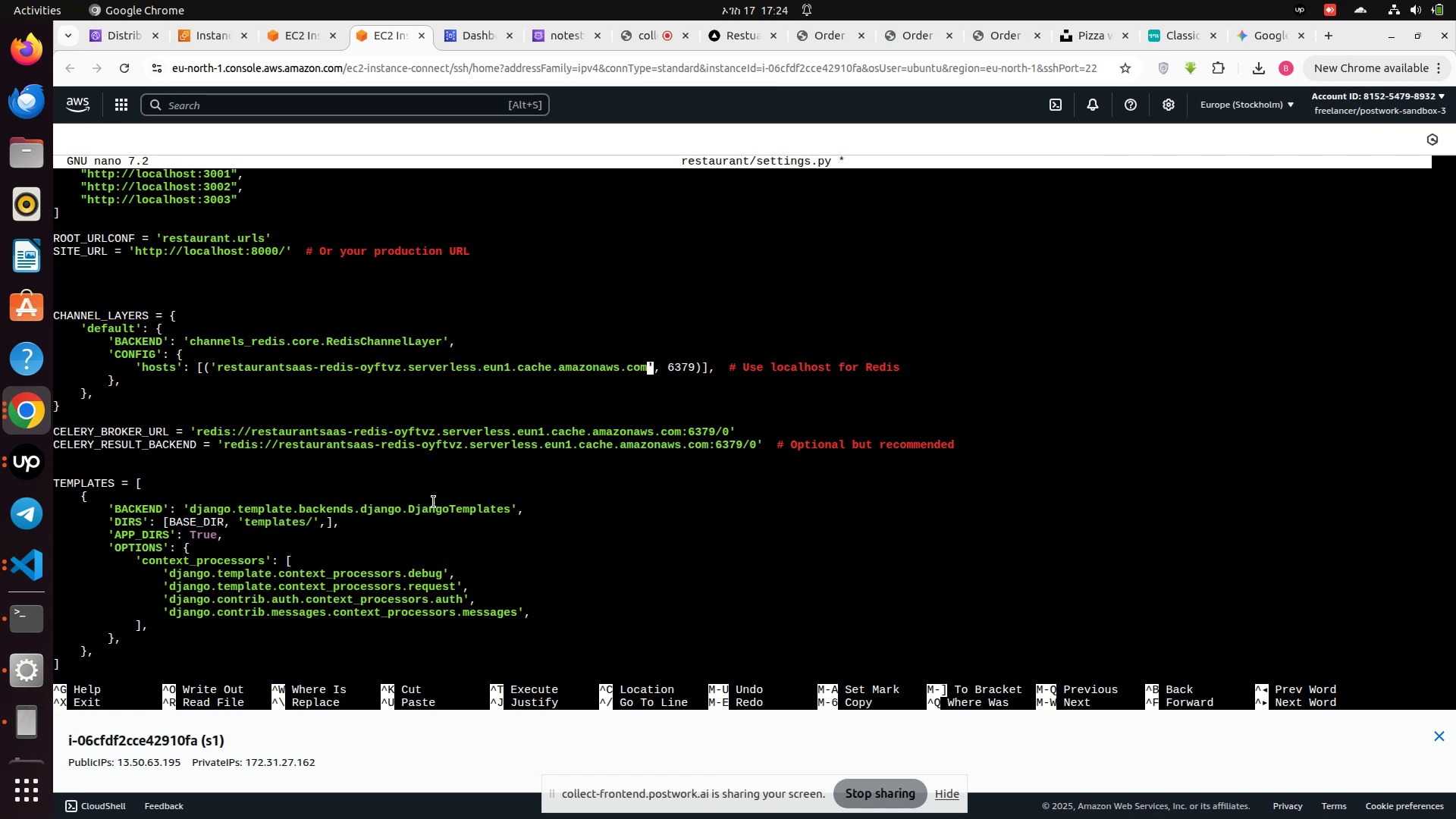 
left_click([497, 484])
 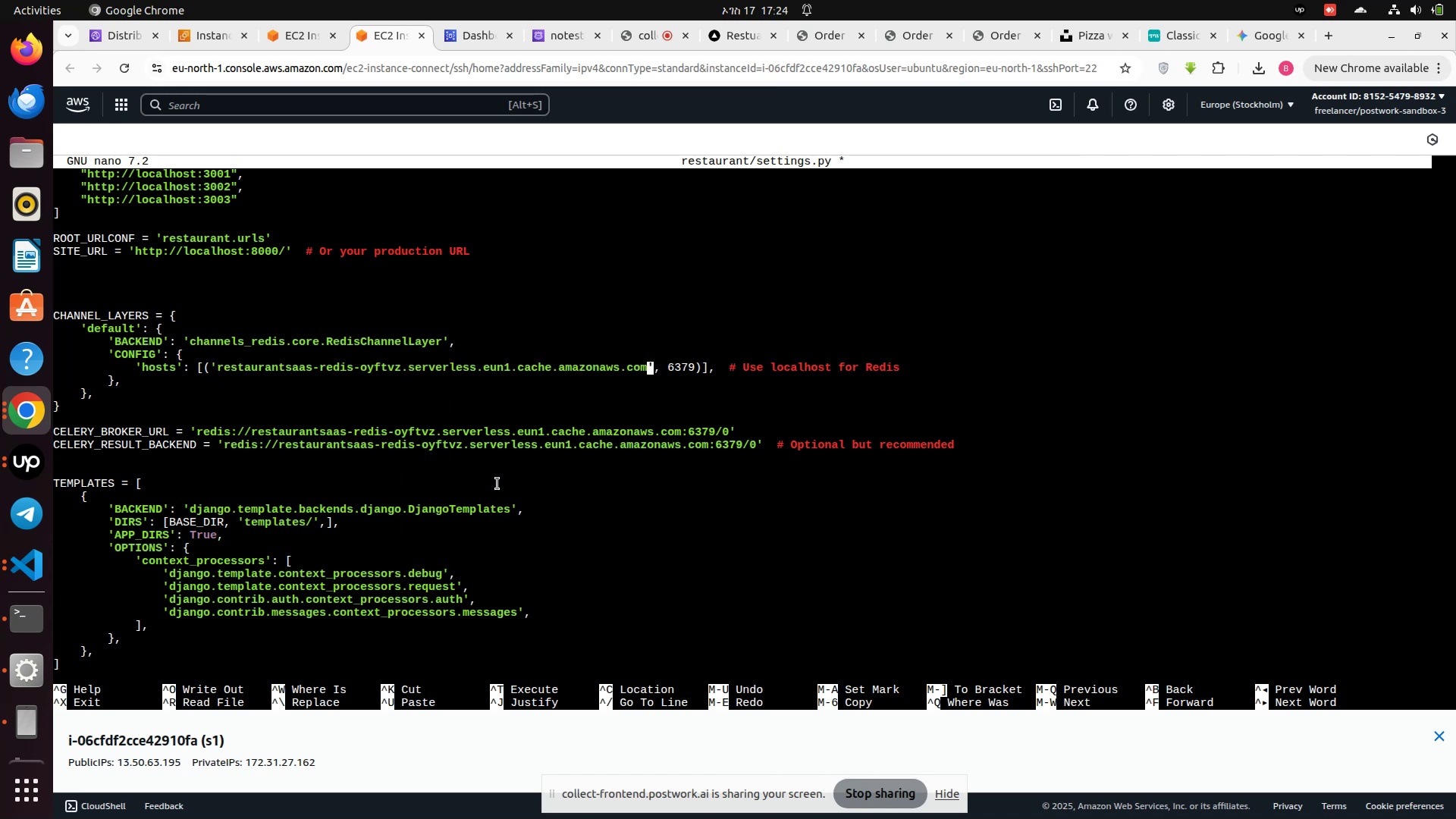 
key(ArrowRight)
 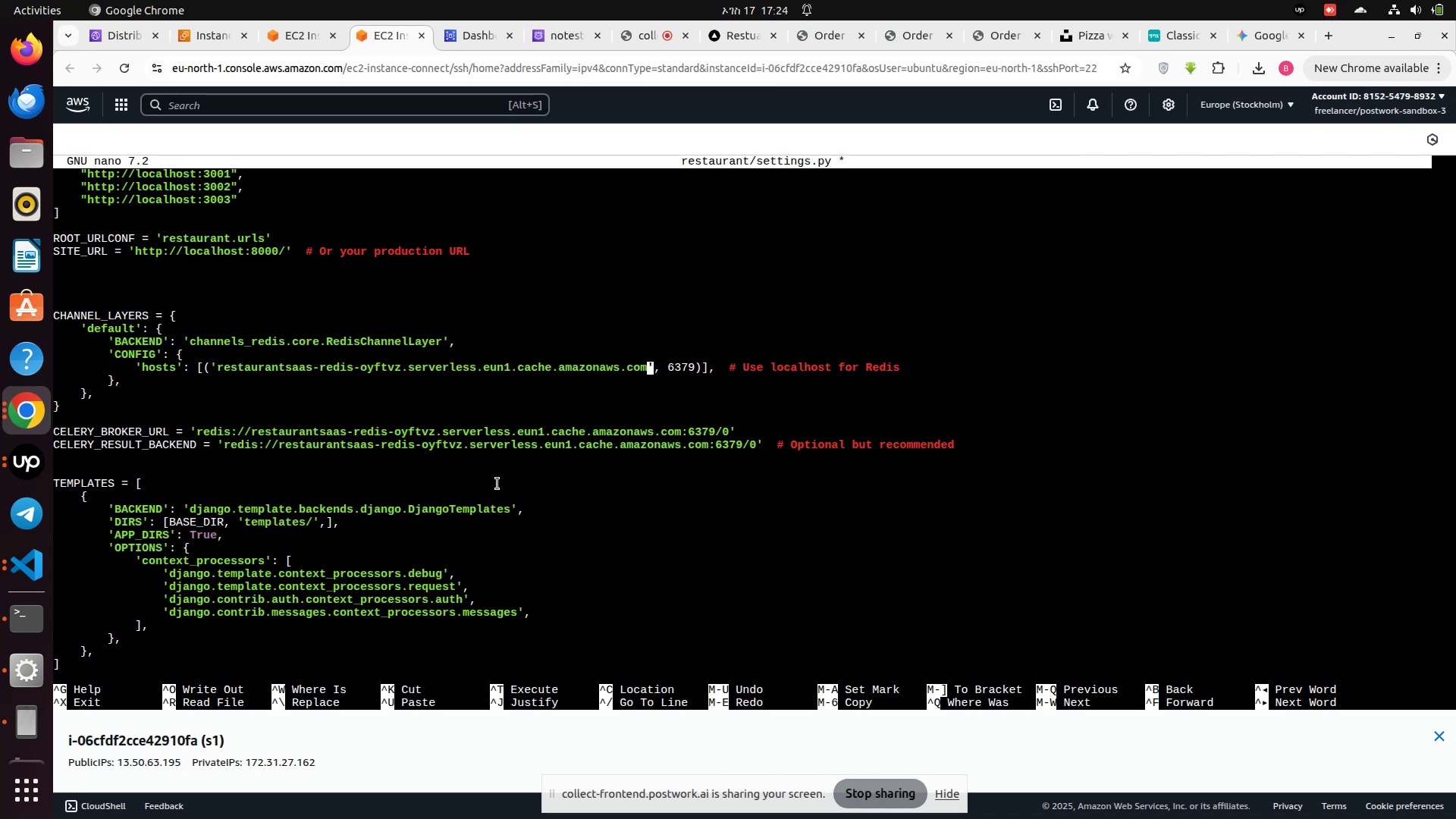 
key(ArrowRight)
 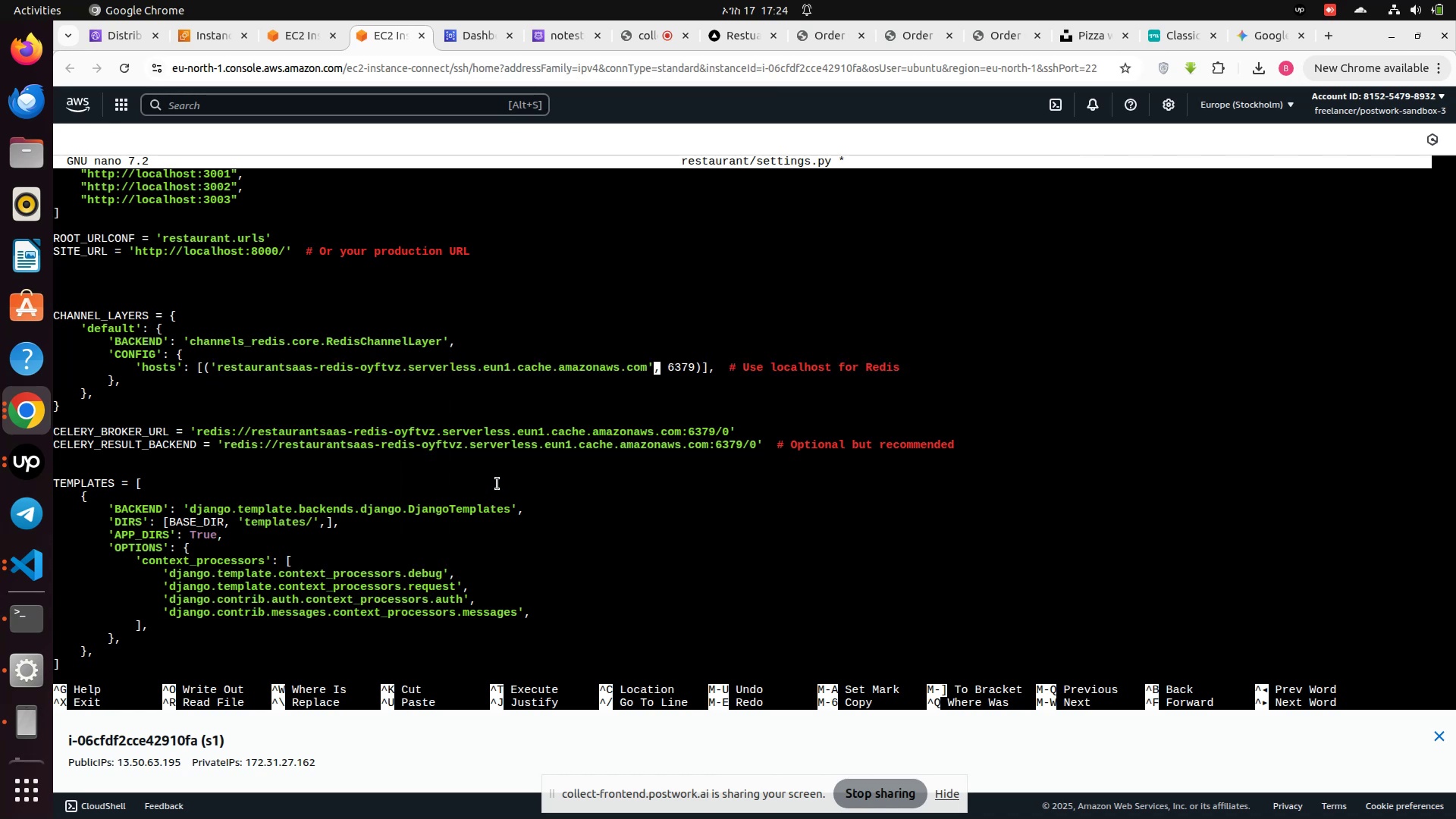 
key(ArrowRight)
 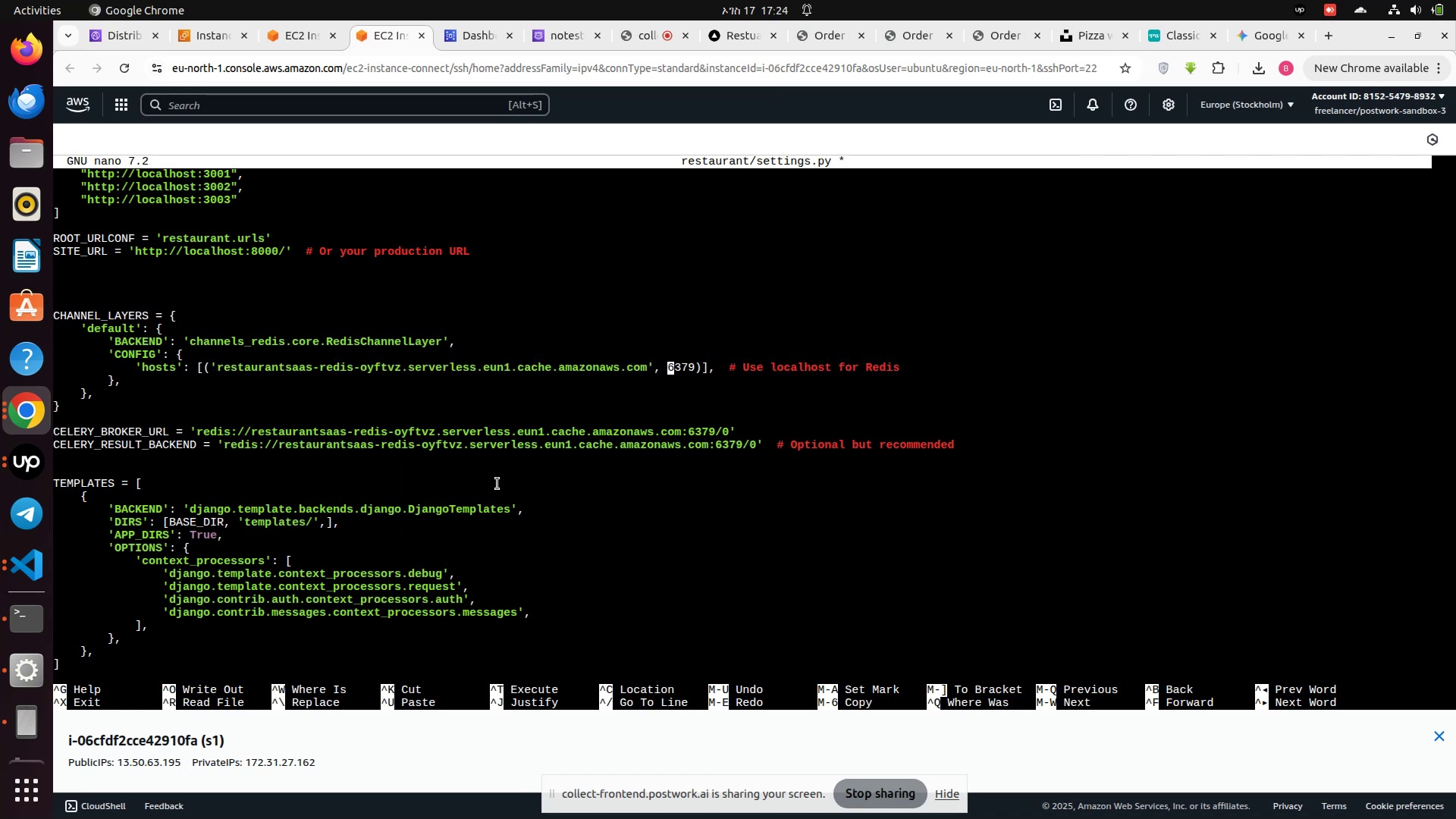 
key(ArrowDown)
 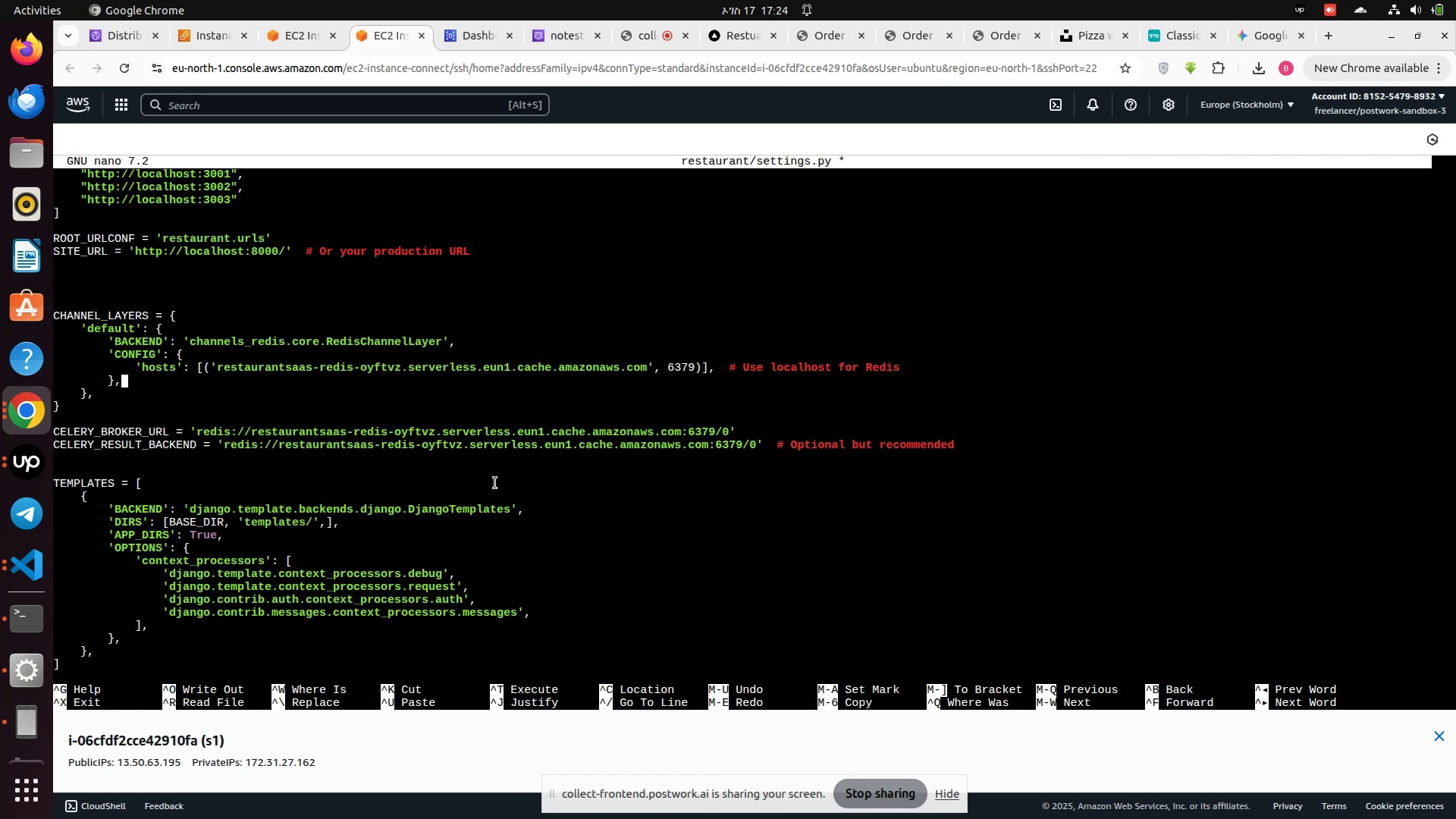 
key(Control+S)
 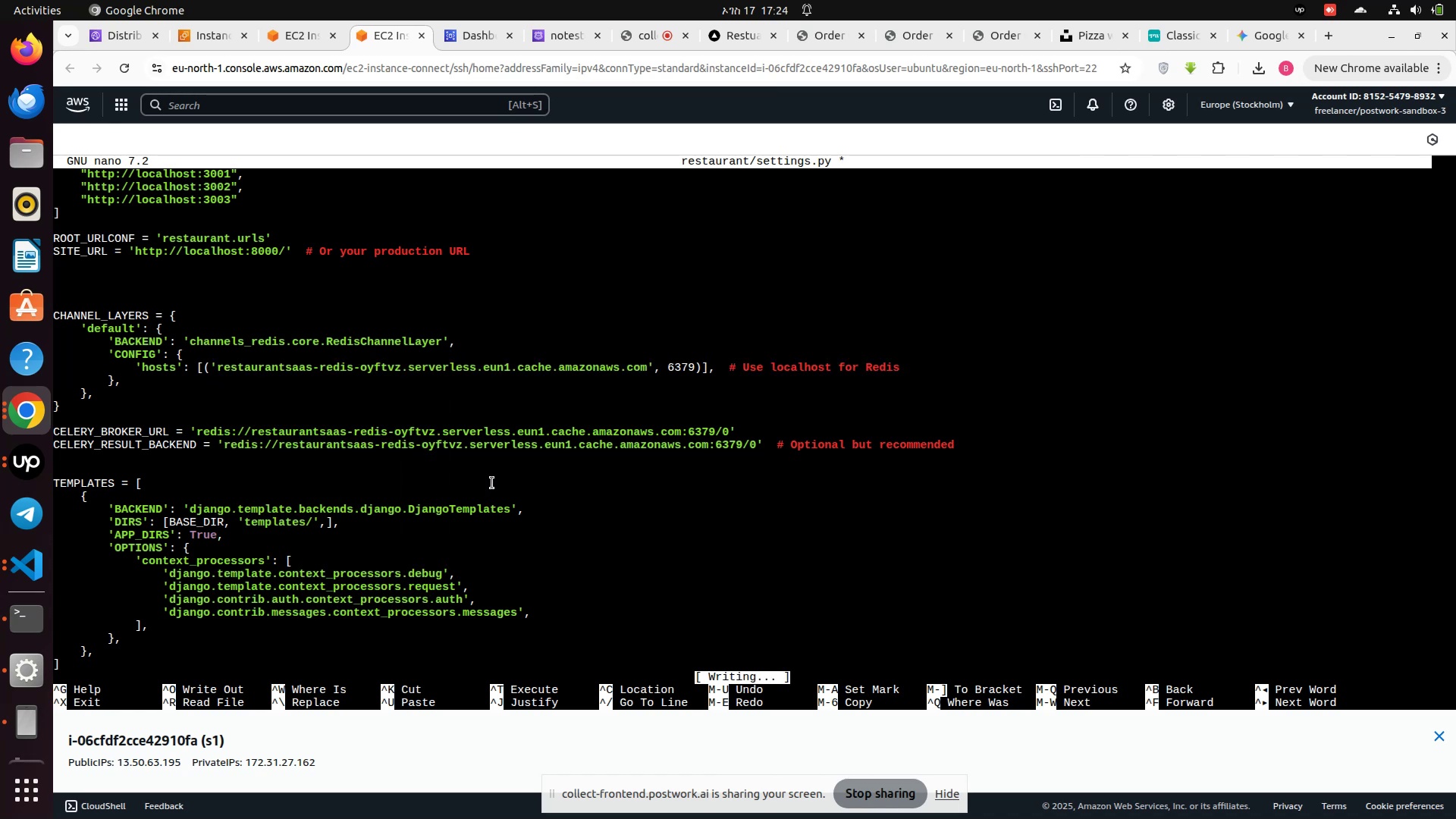 
key(Control+S)
 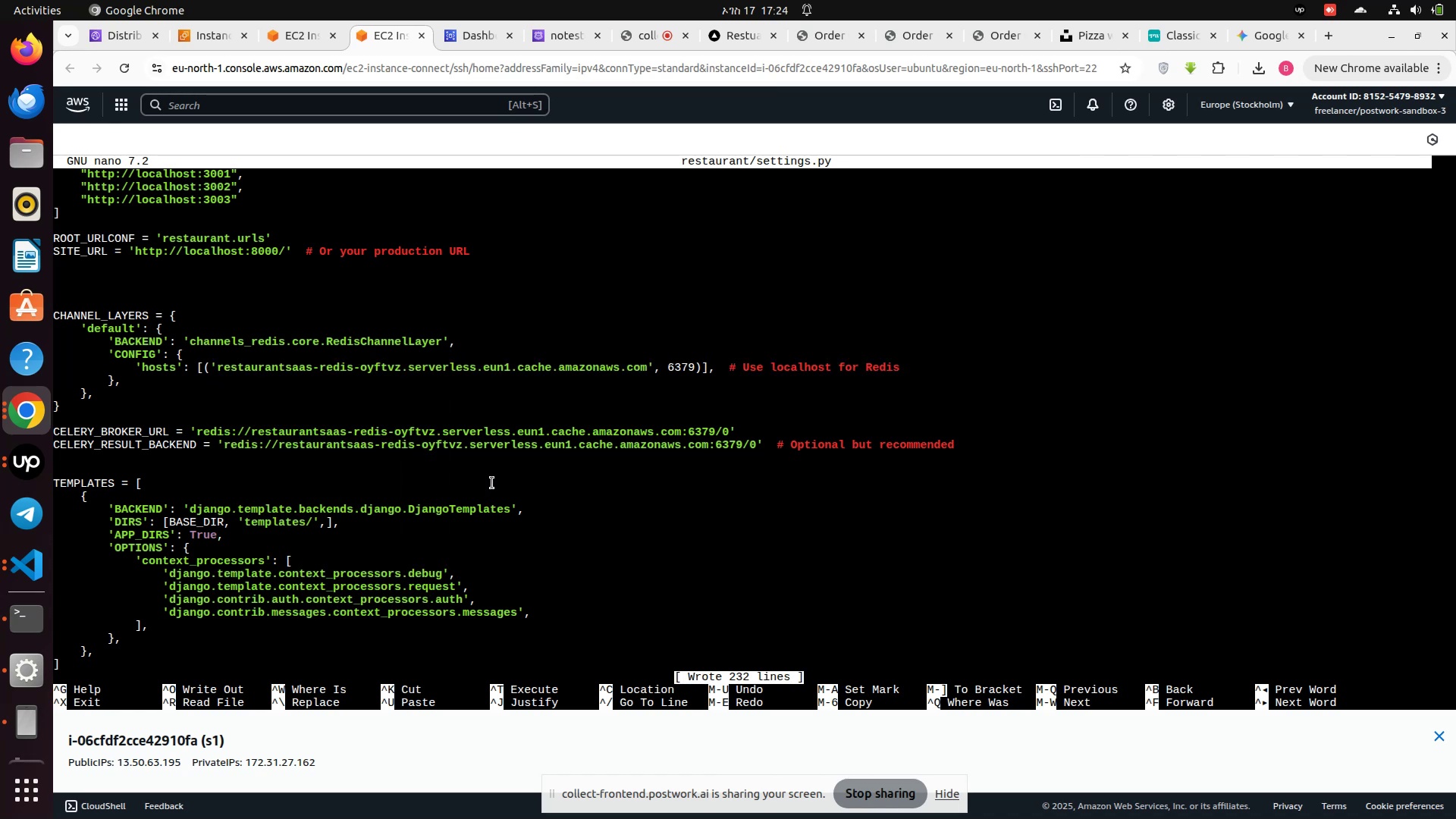 
key(Control+S)
 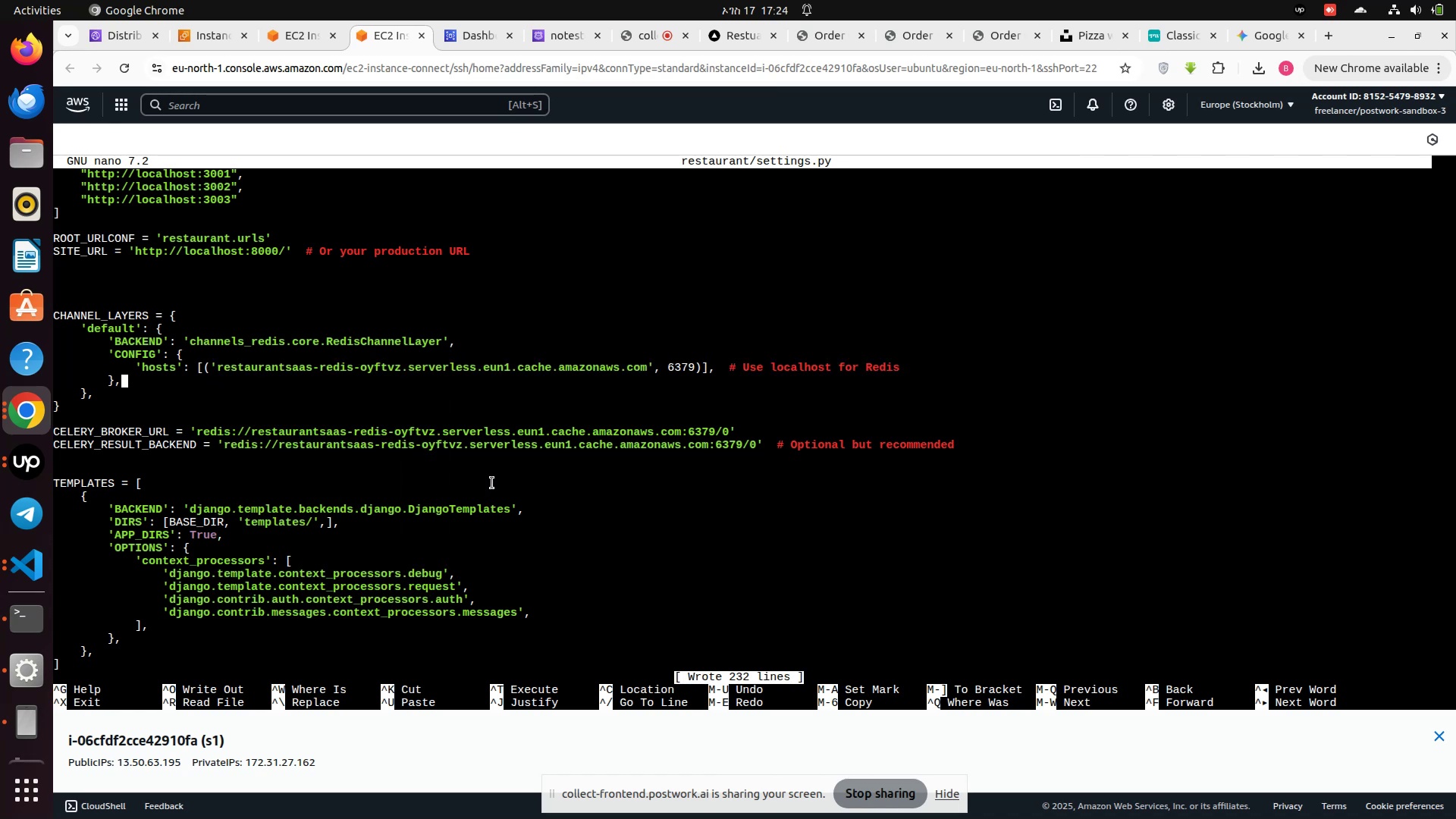 
key(Control+S)
 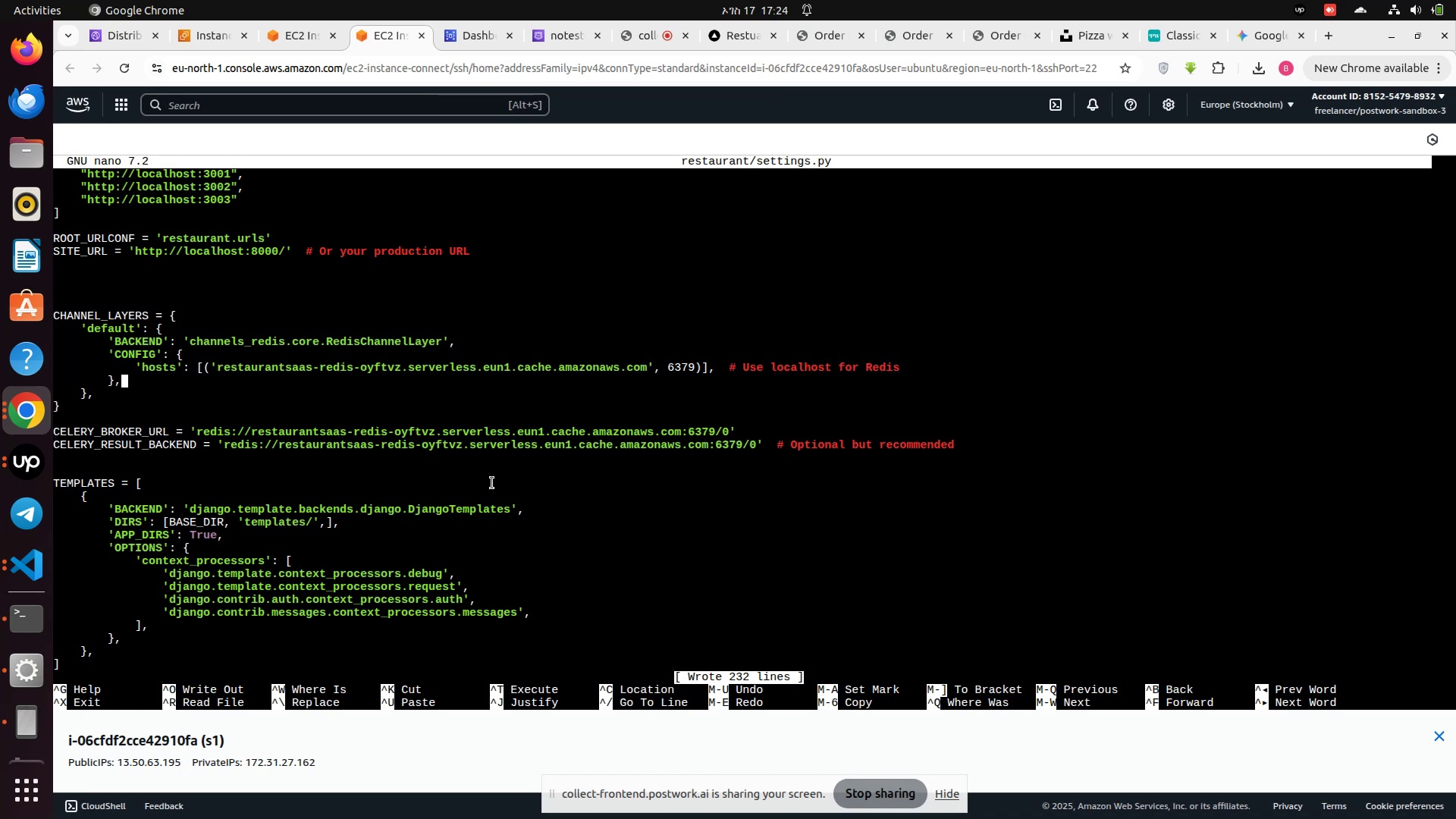 
key(Control+X)
 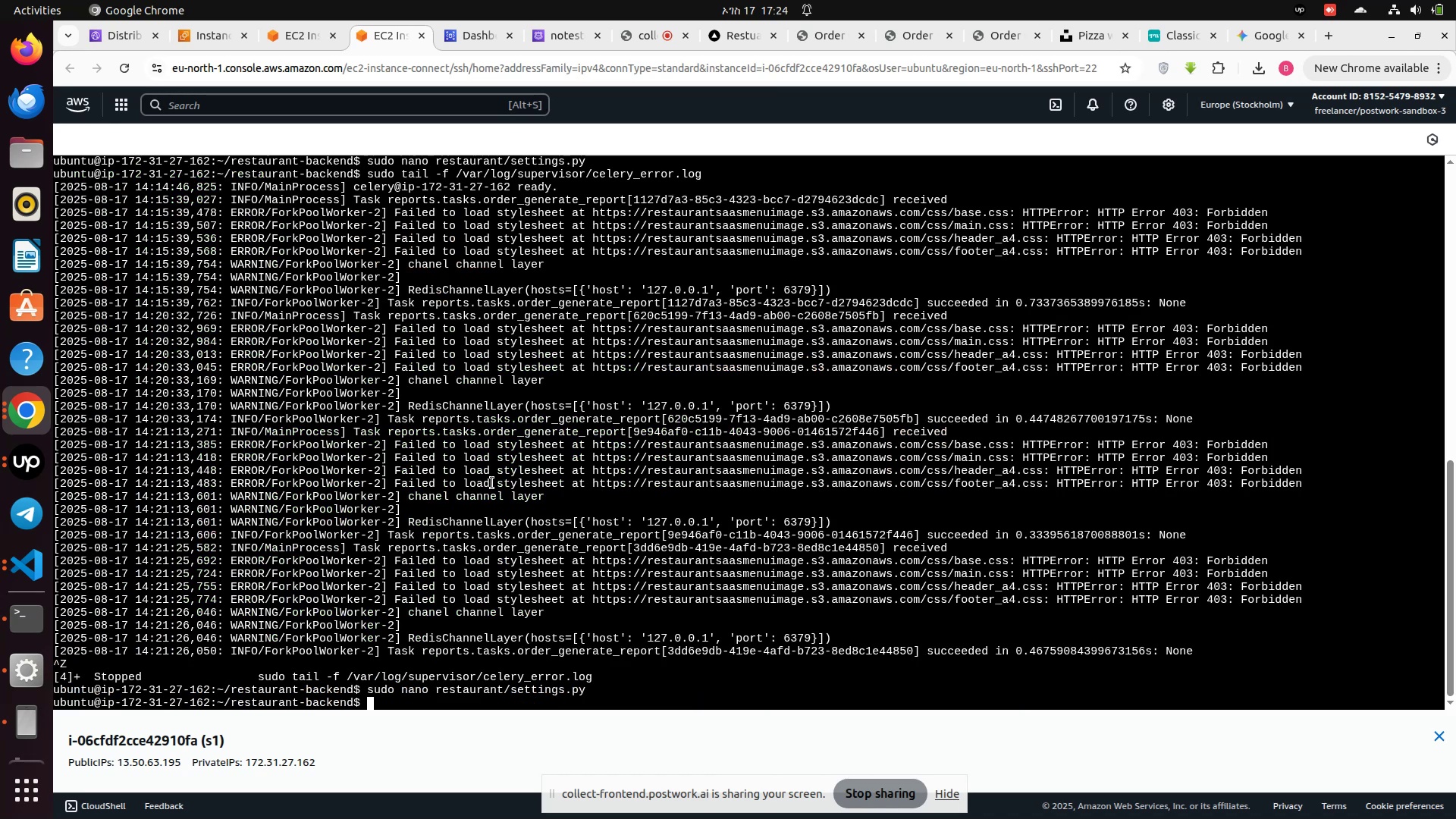 
key(ArrowUp)
 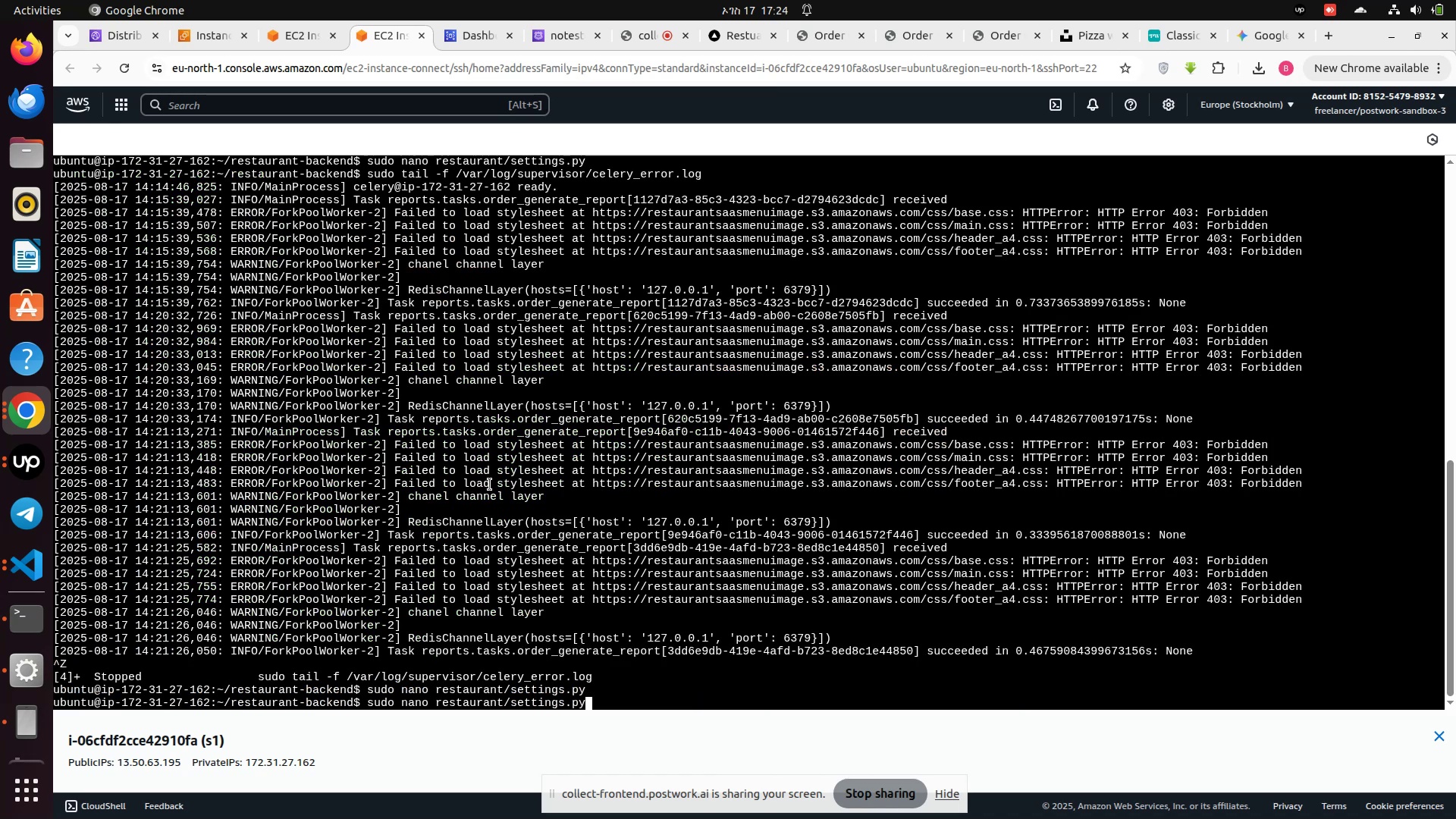 
key(ArrowUp)
 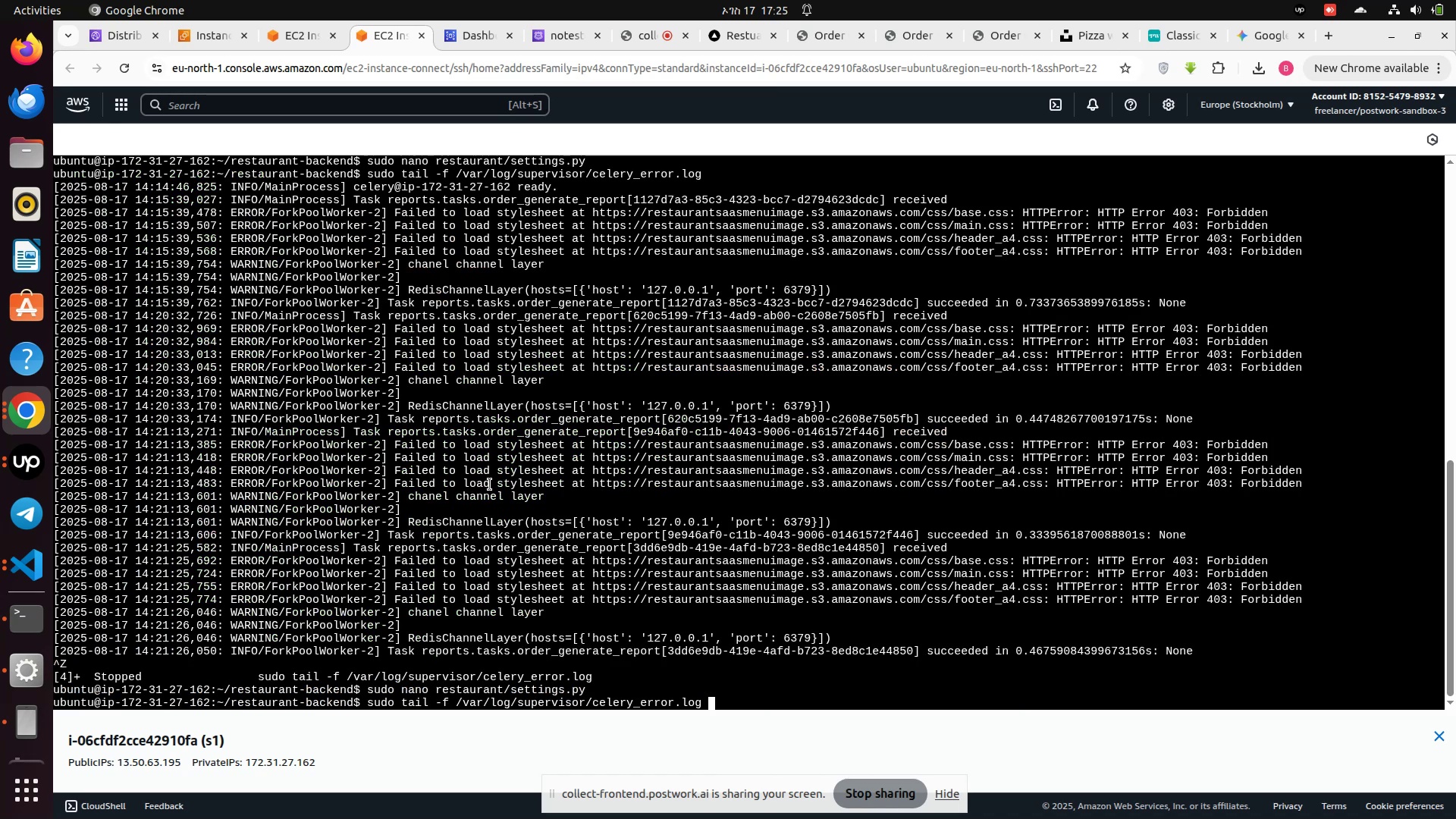 
key(ArrowUp)
 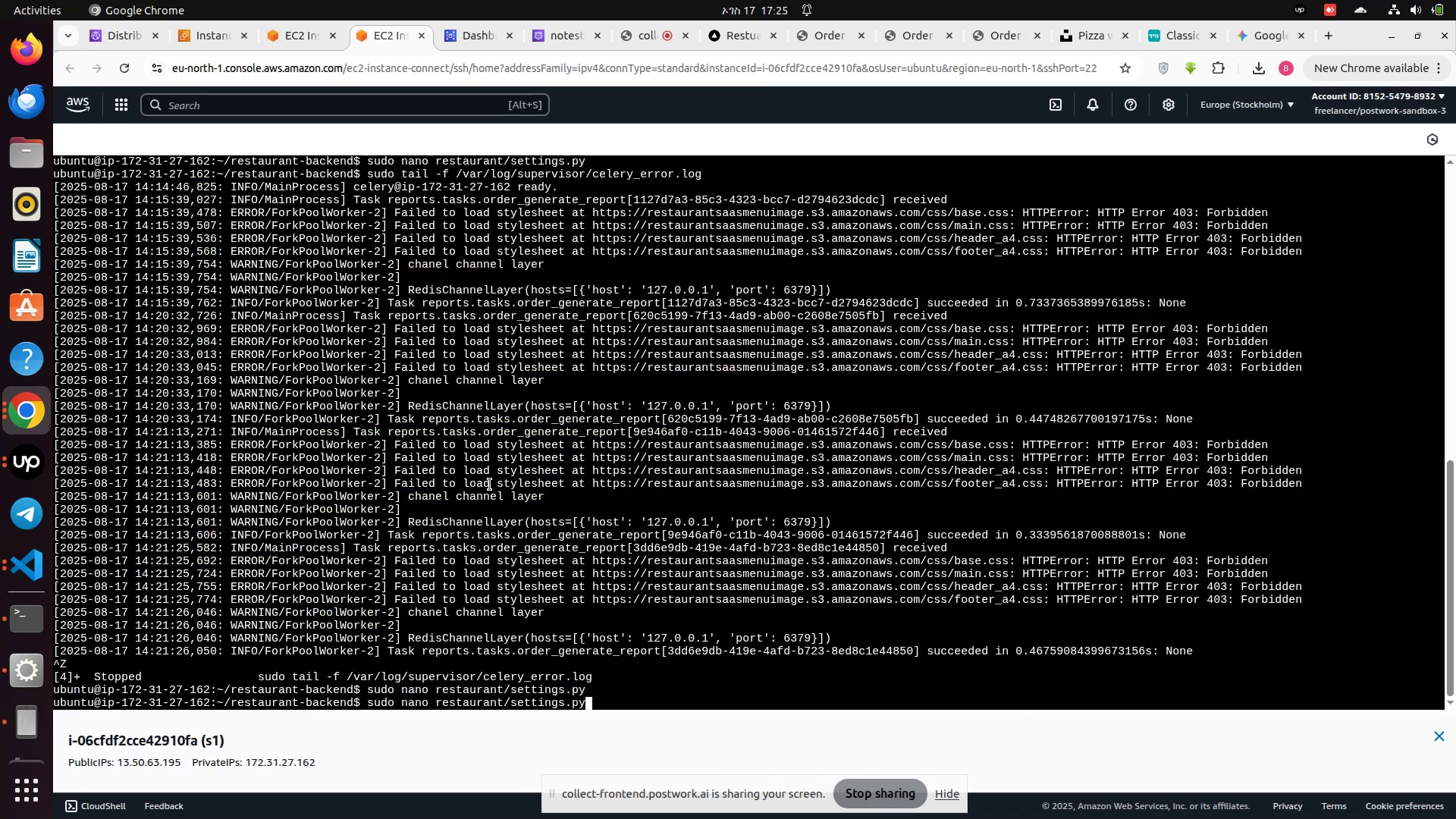 
key(ArrowUp)
 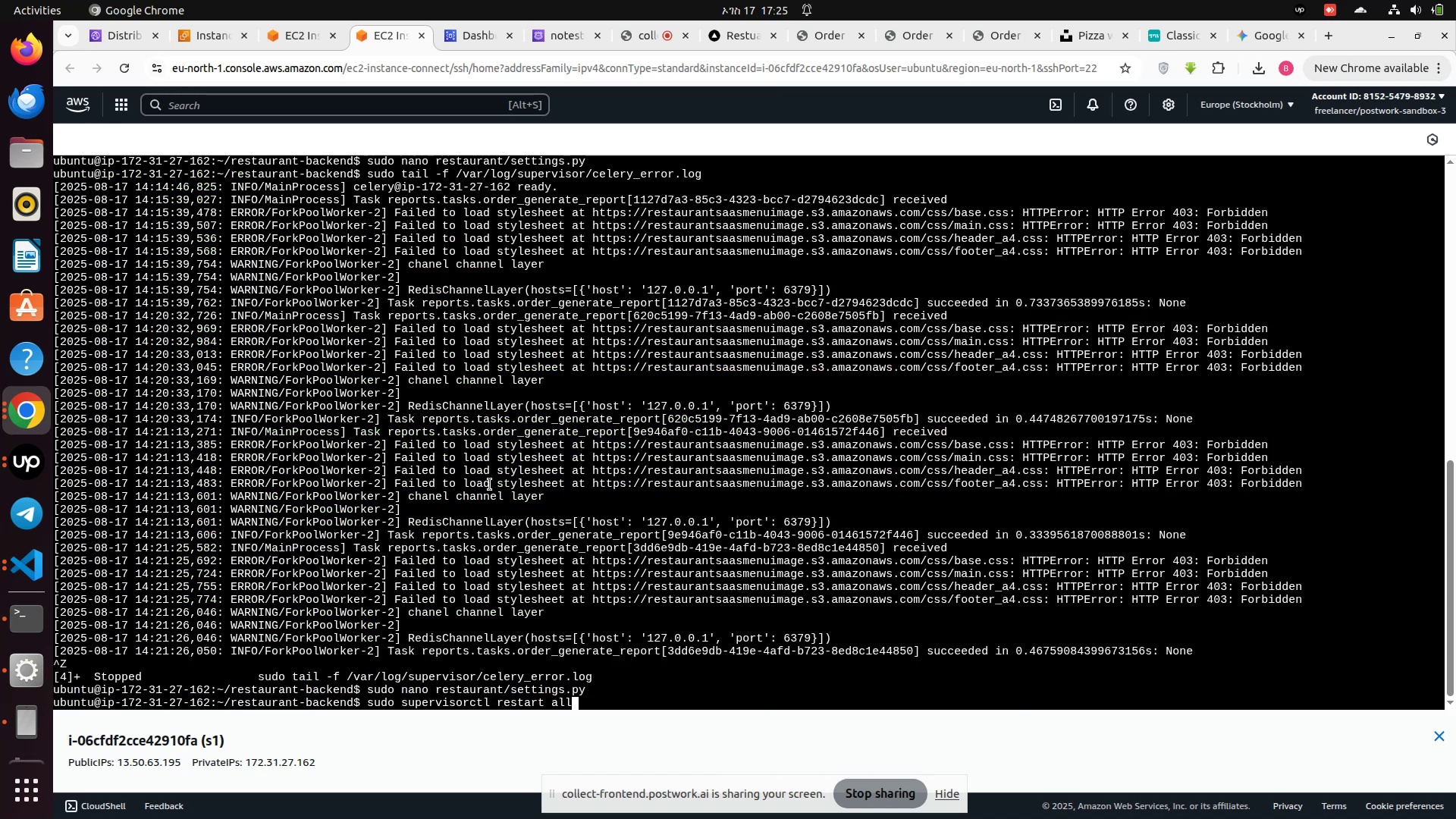 
key(Enter)
 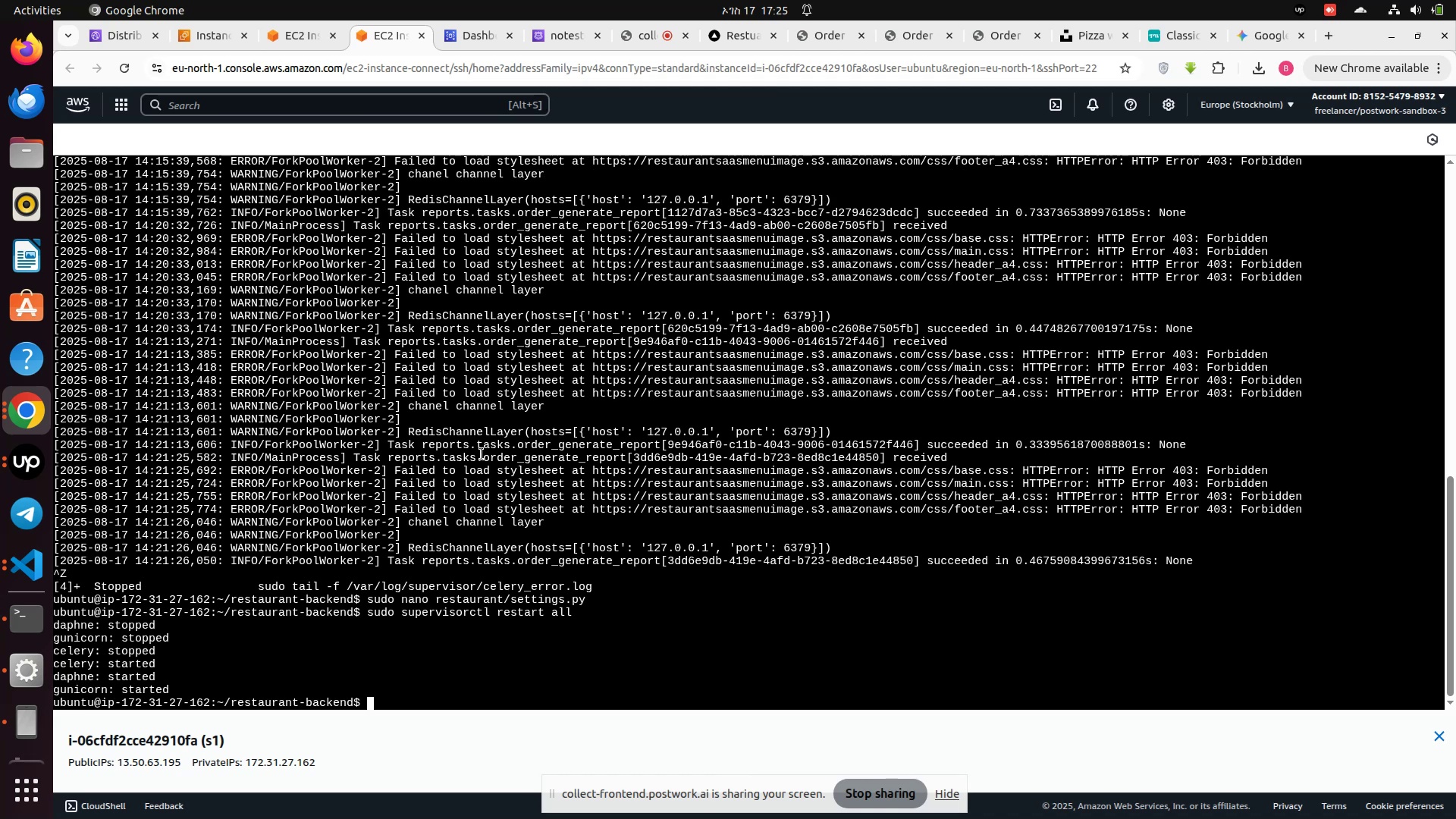 
wait(6.82)
 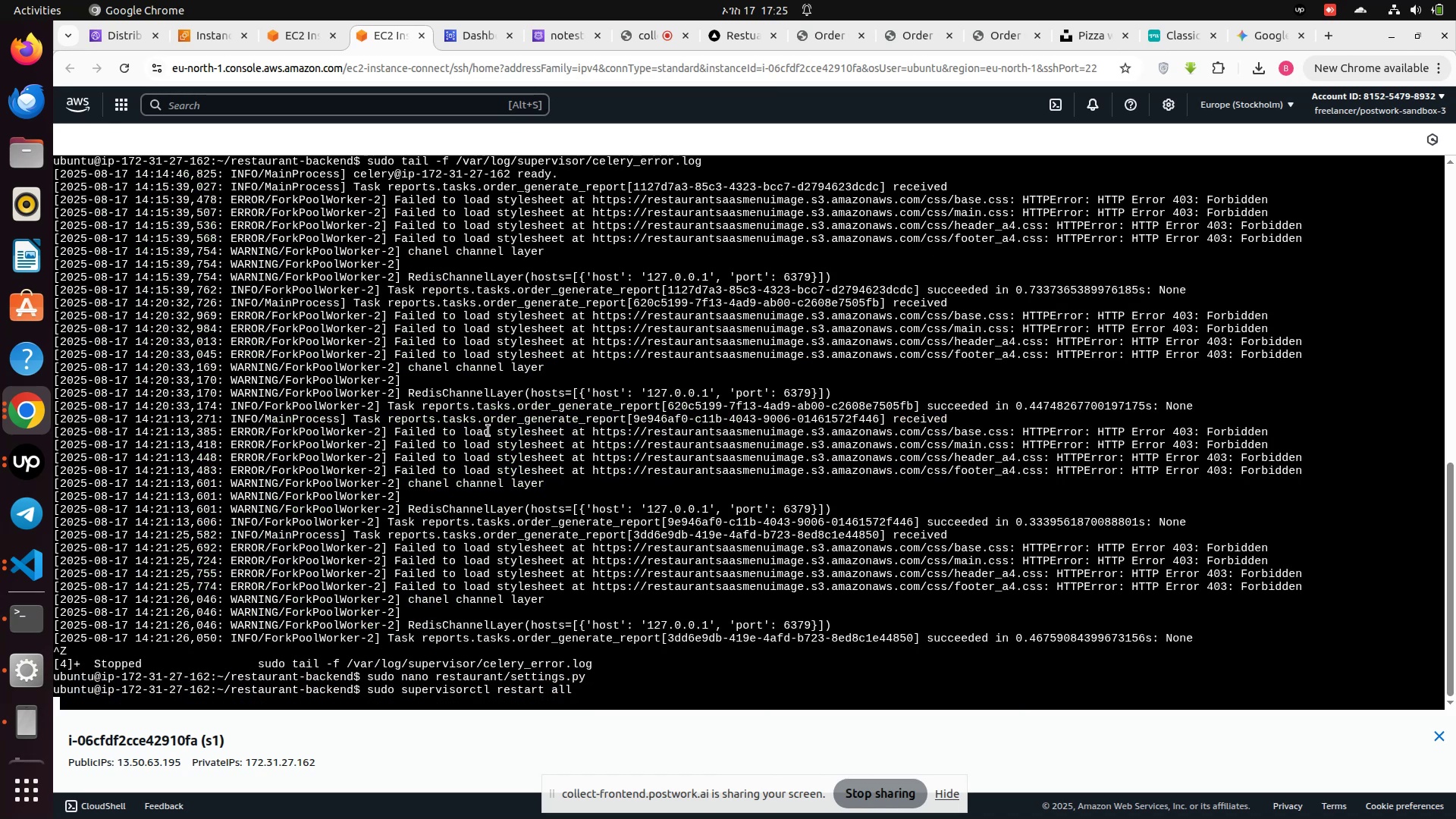 
key(ArrowUp)
 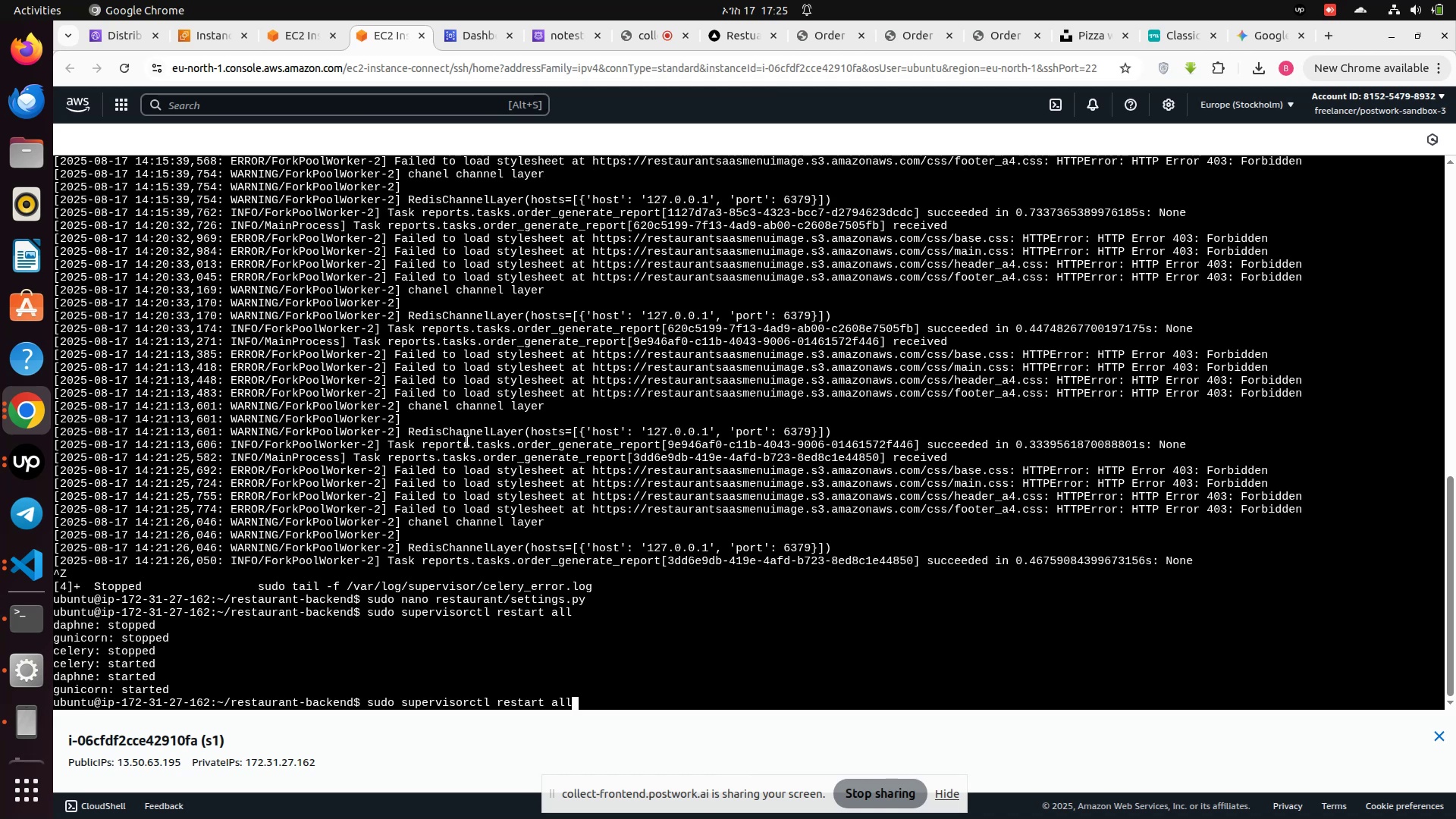 
key(ArrowUp)
 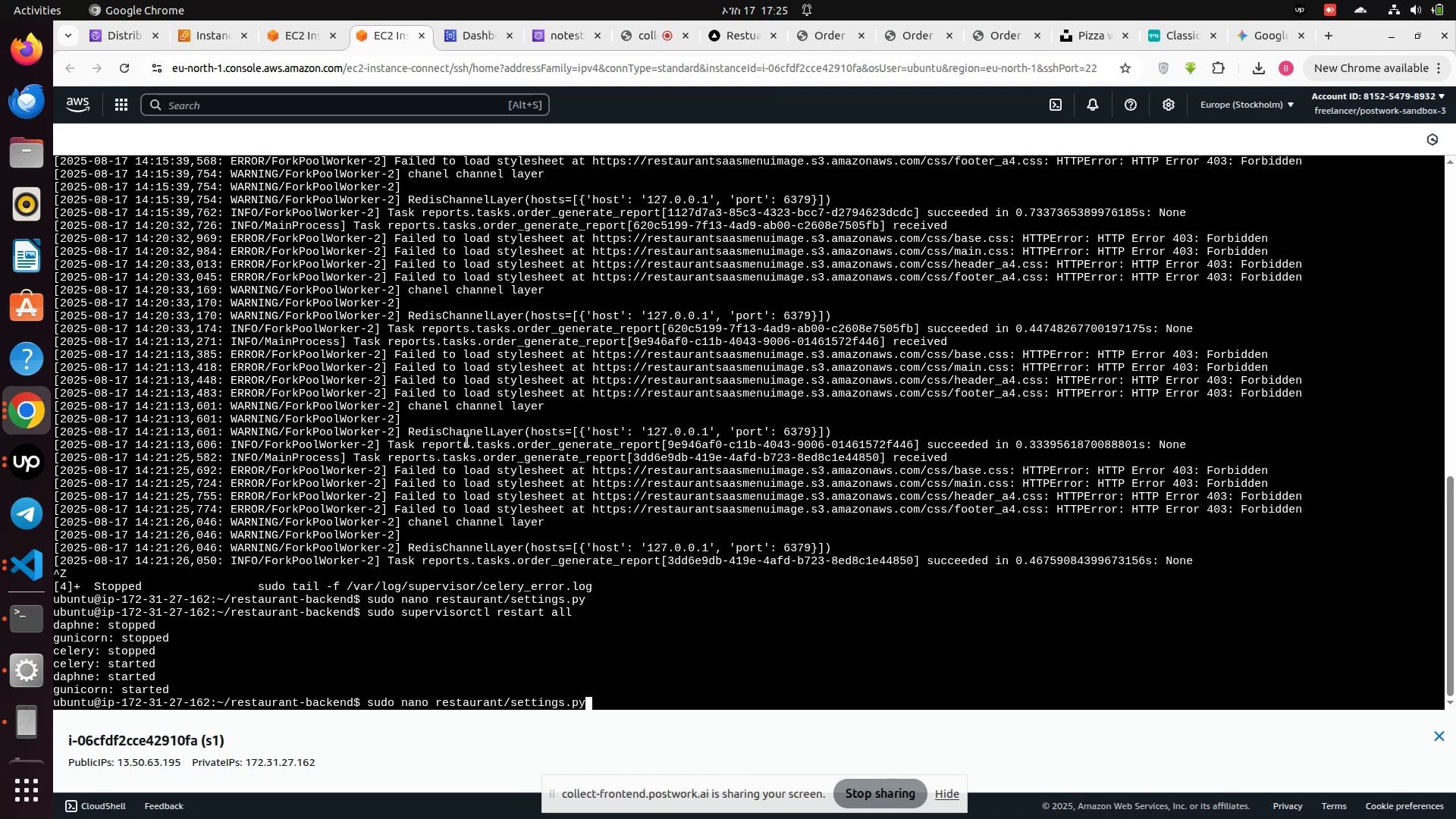 
key(ArrowUp)
 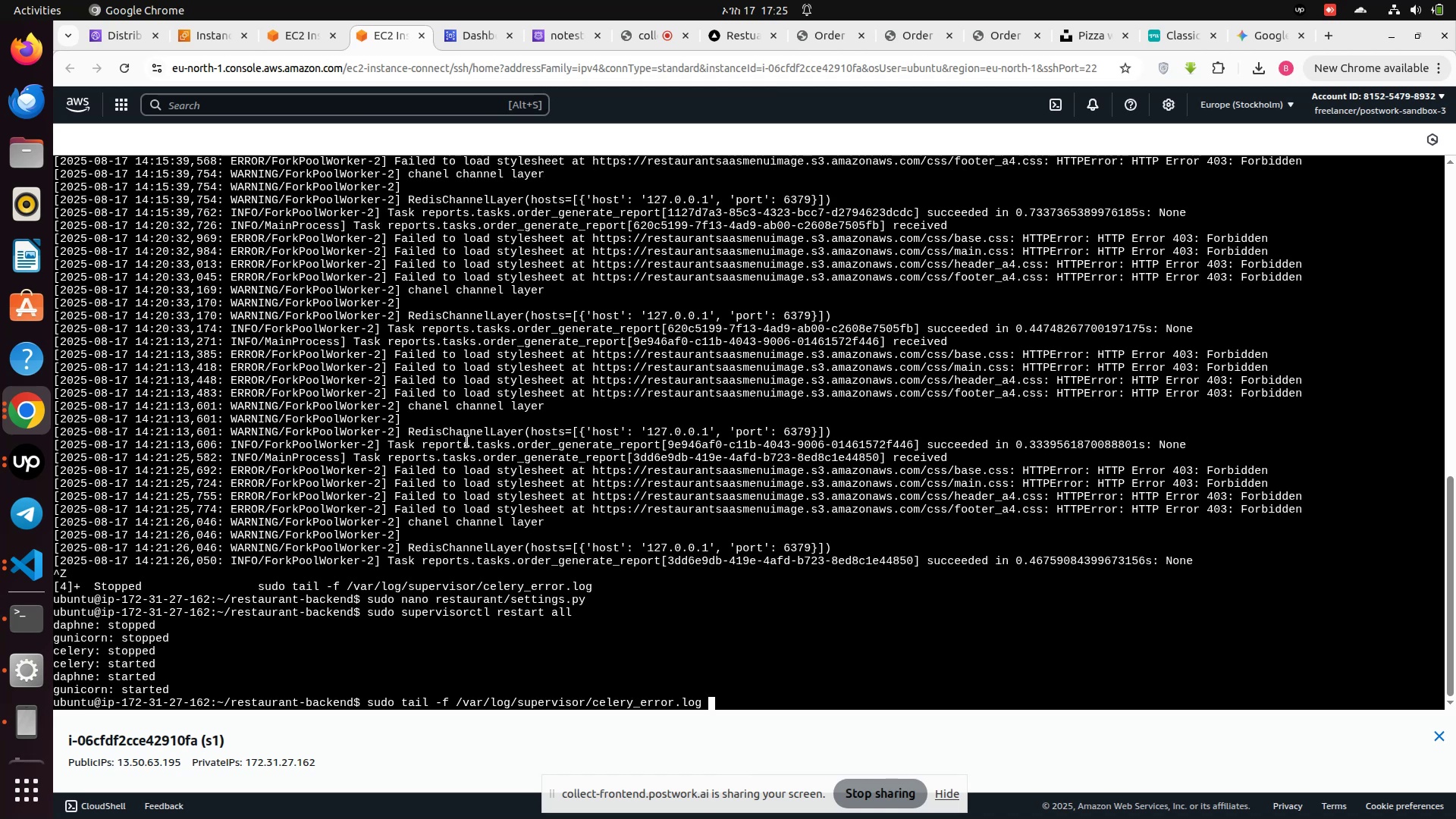 
key(ArrowUp)
 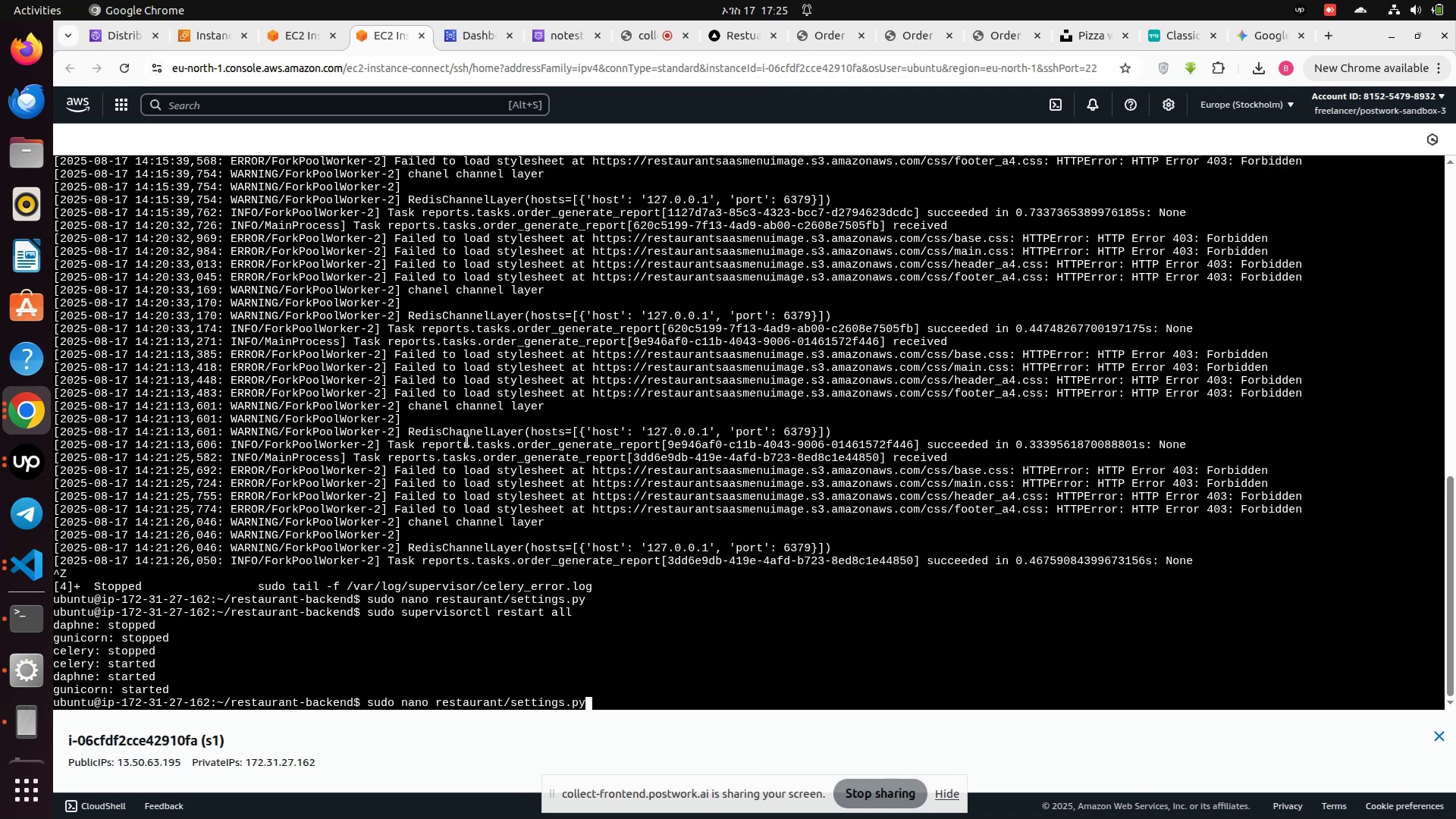 
key(ArrowDown)
 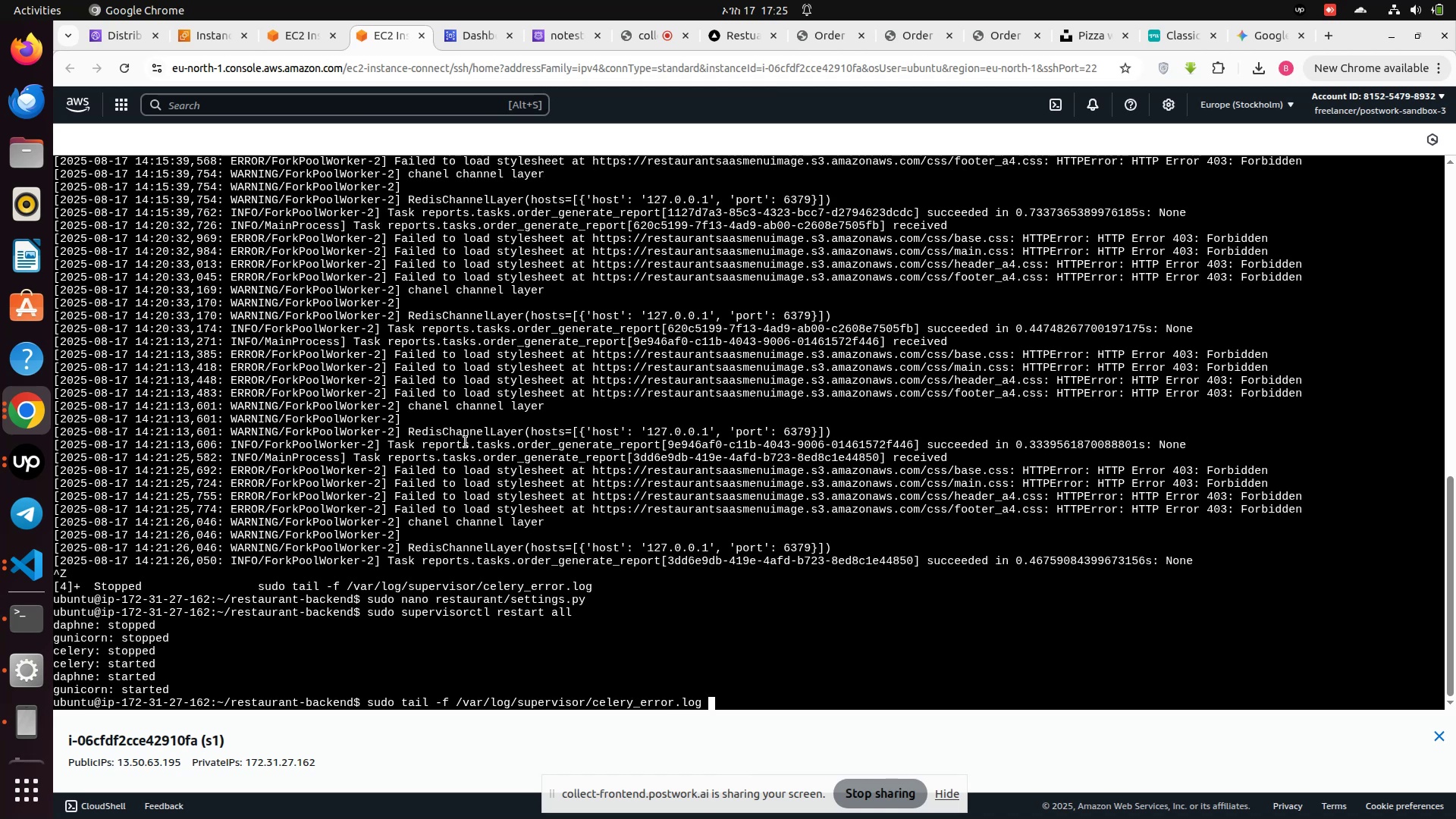 
key(Enter)
 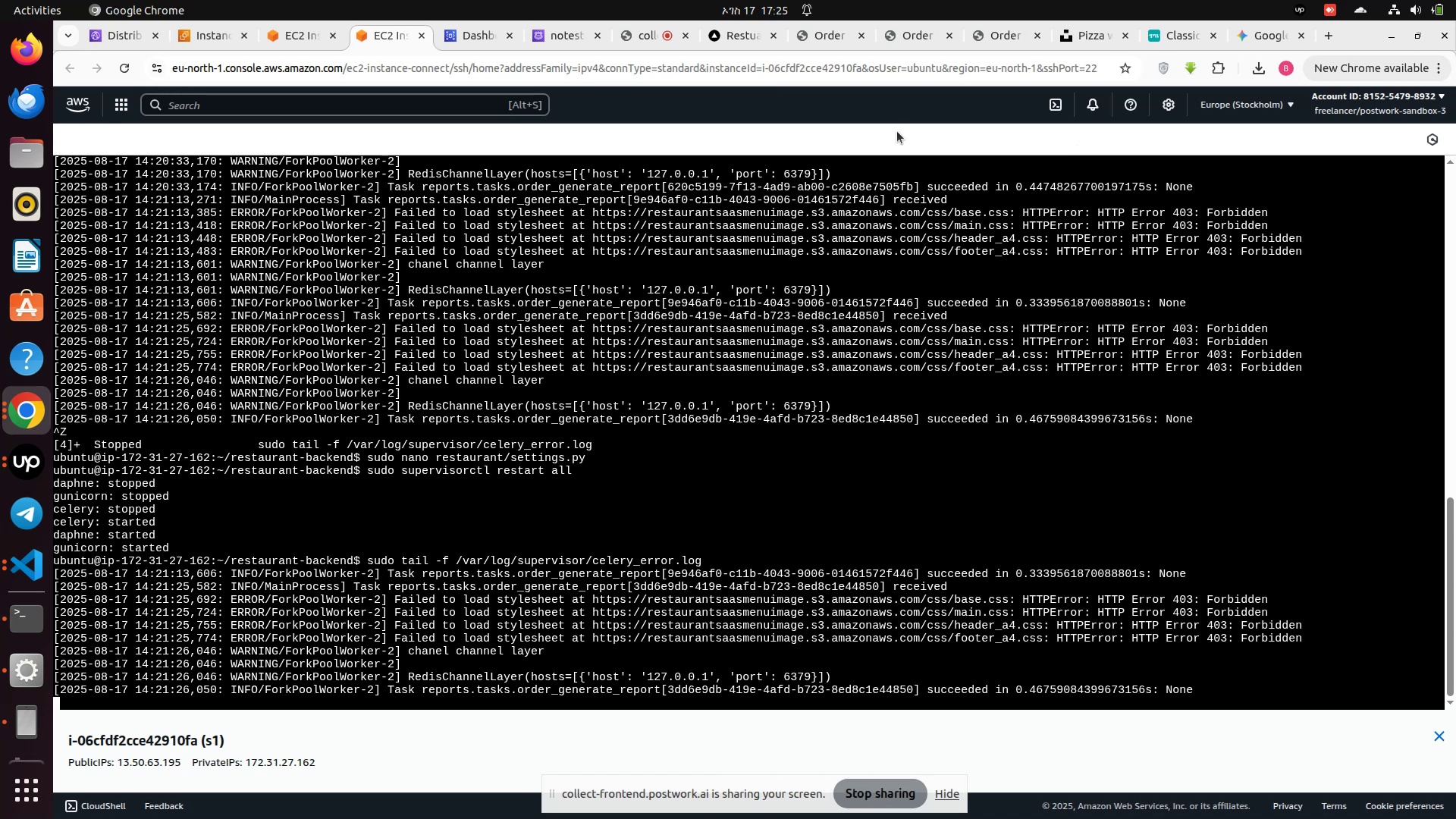 
left_click([739, 47])
 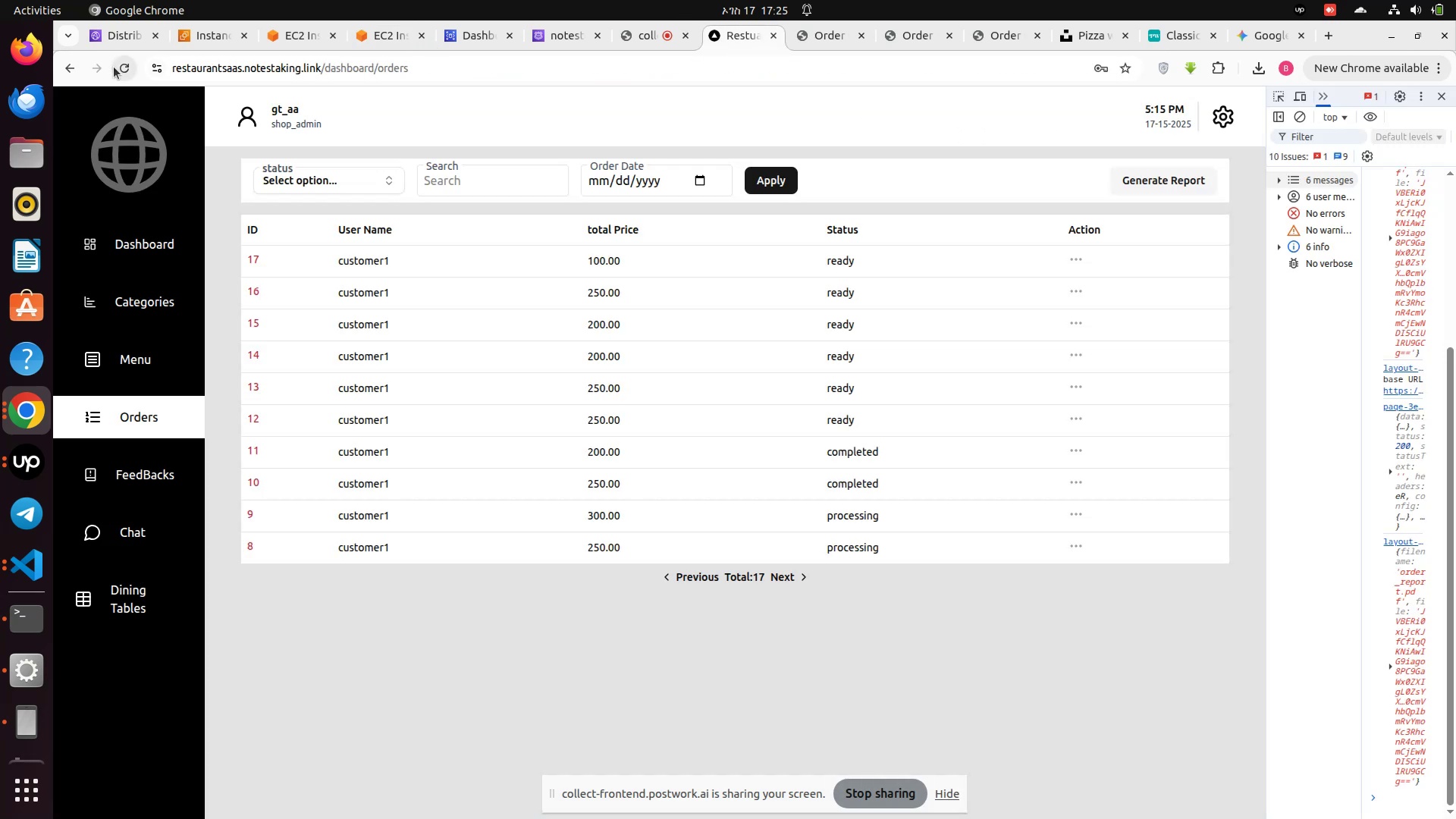 
left_click([122, 66])
 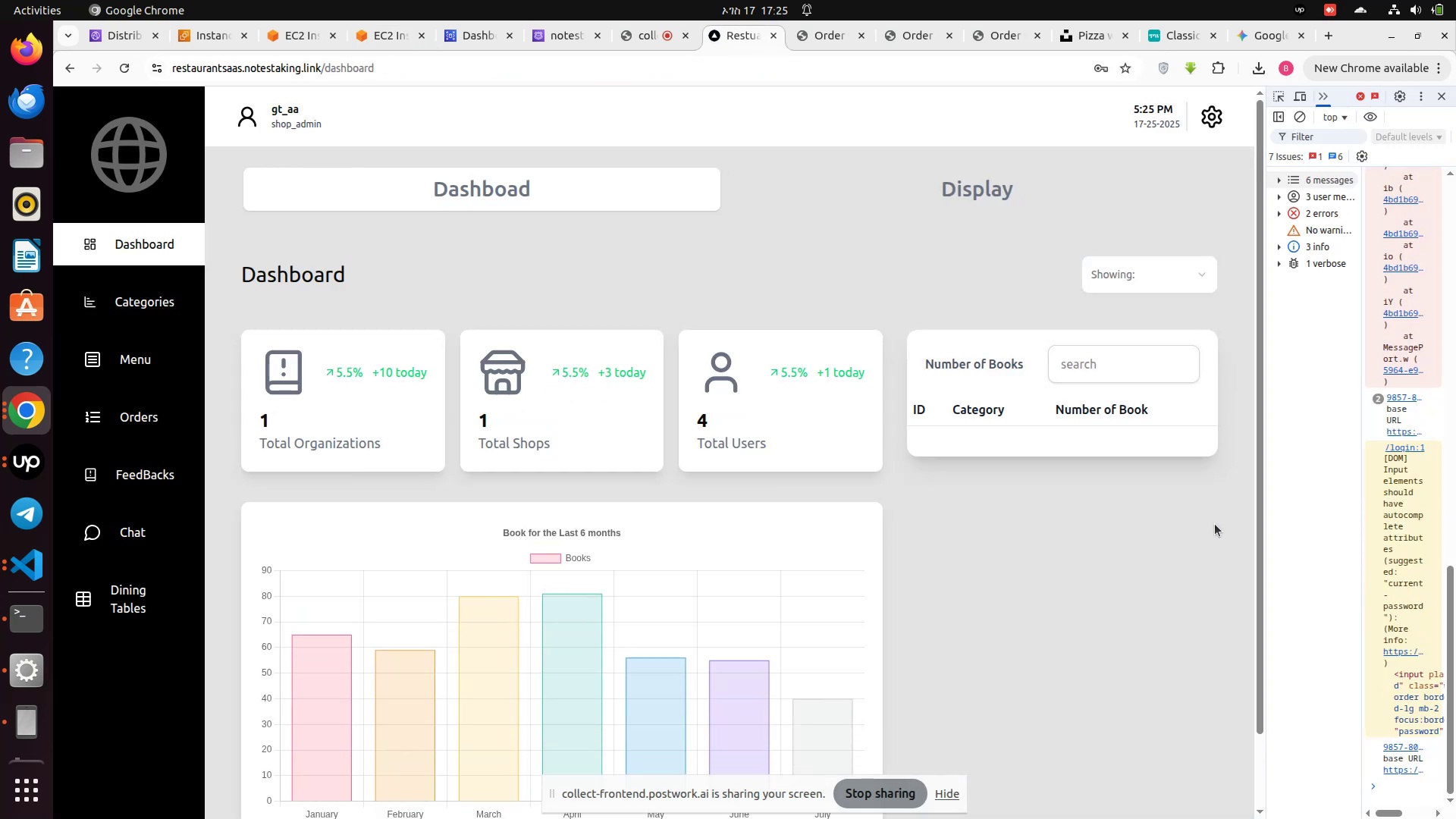 
wait(10.65)
 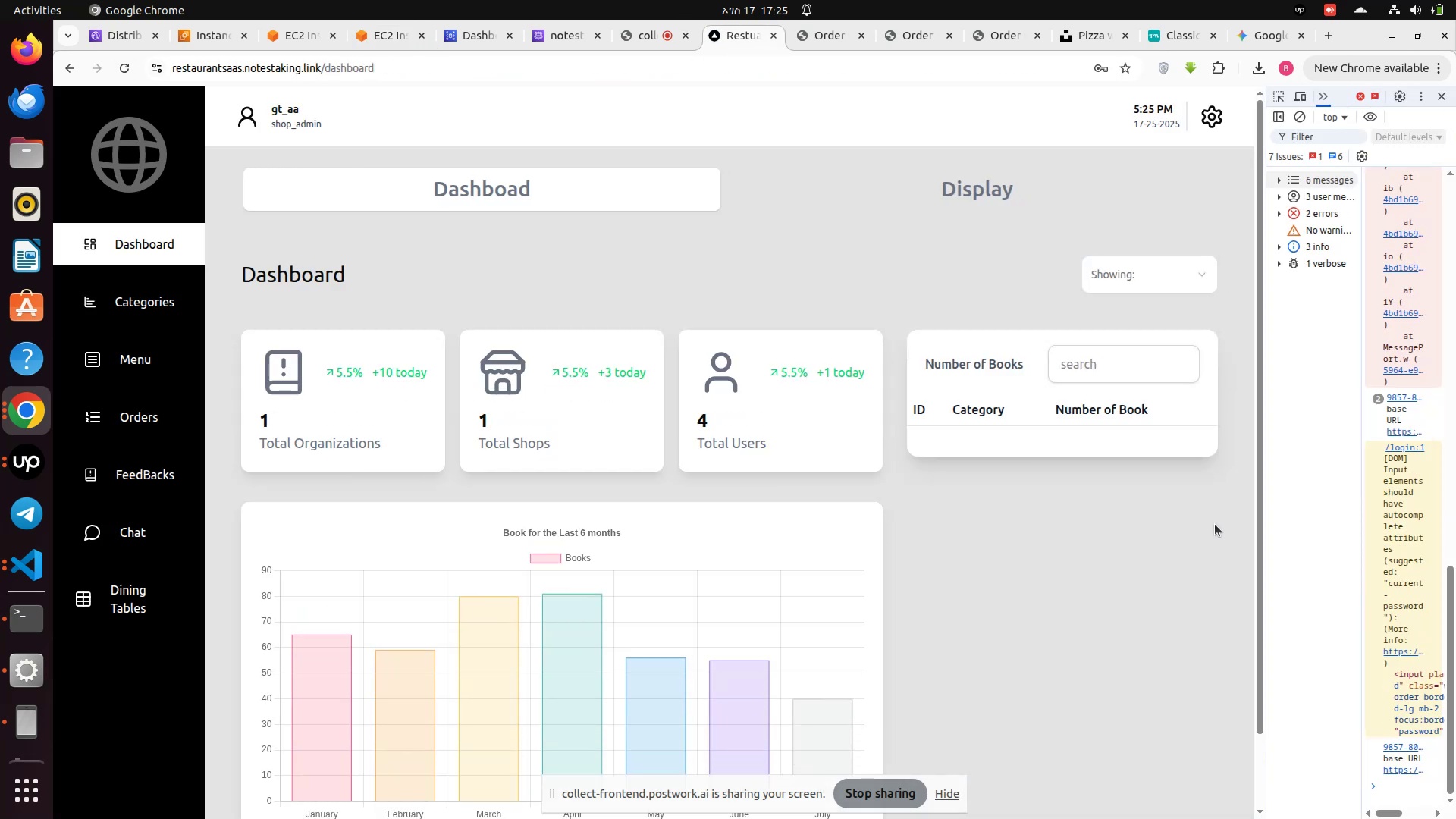 
left_click_drag(start_coordinate=[1269, 507], to_coordinate=[1060, 556])
 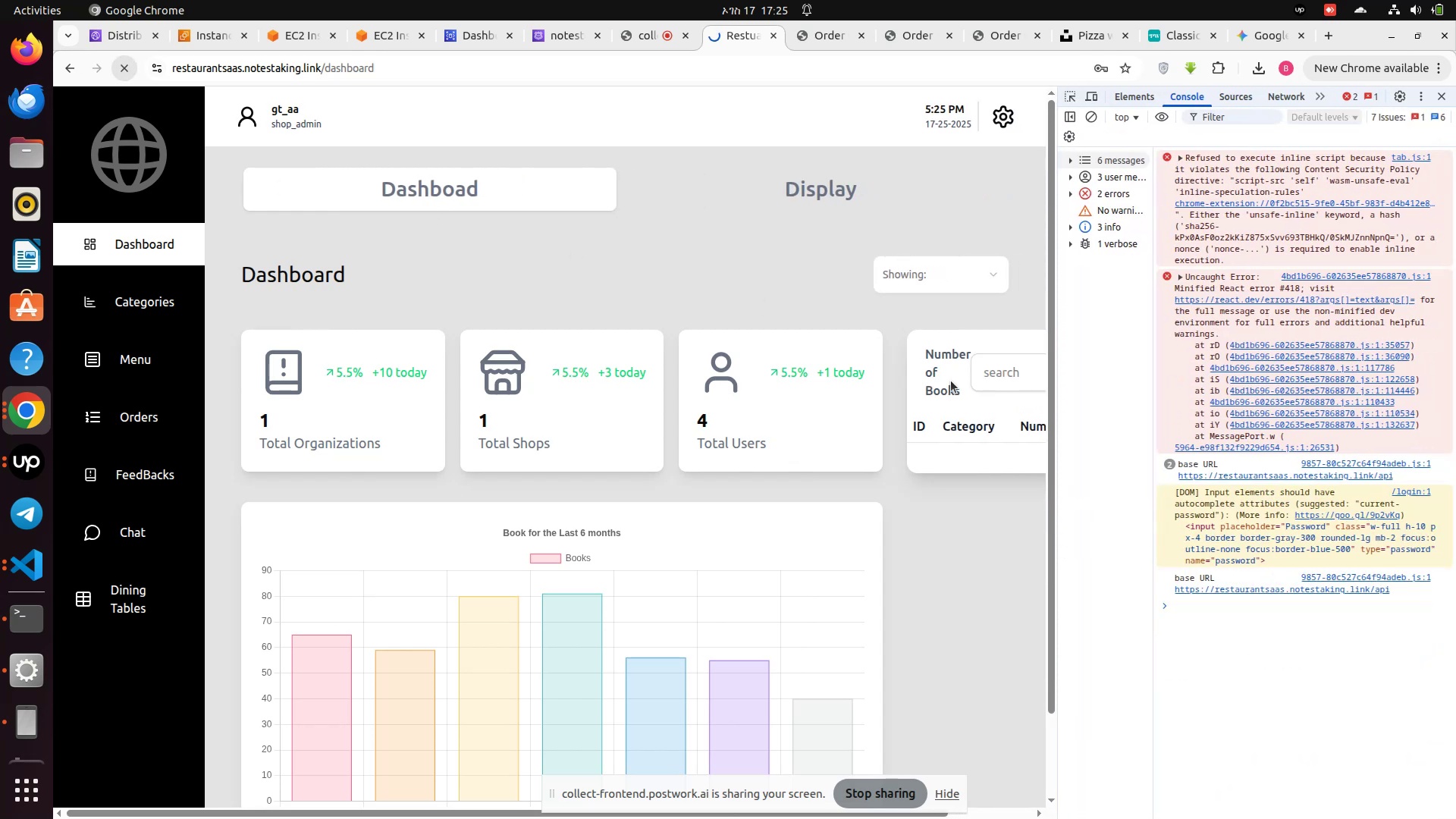 
wait(9.18)
 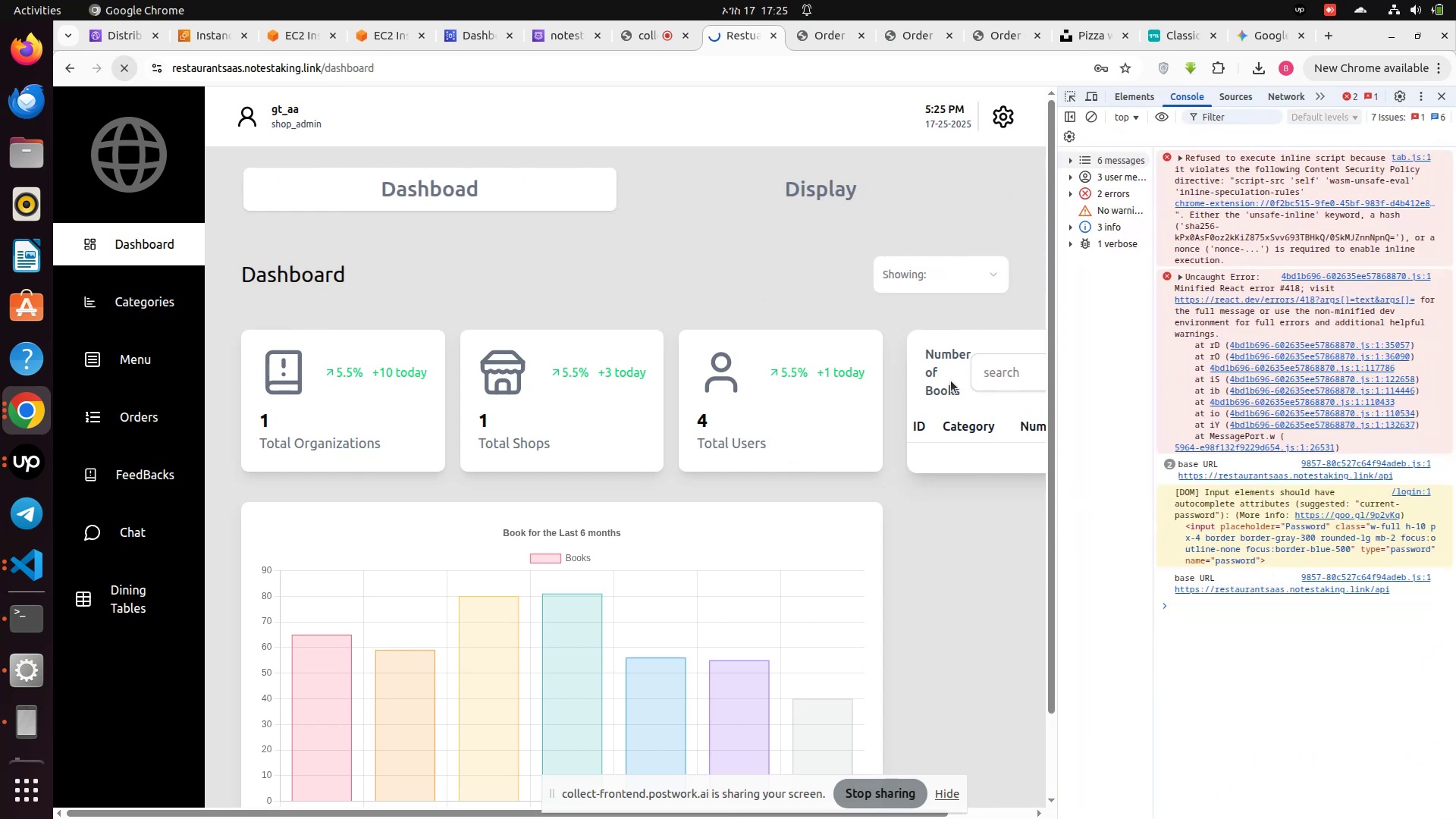 
left_click([133, 423])
 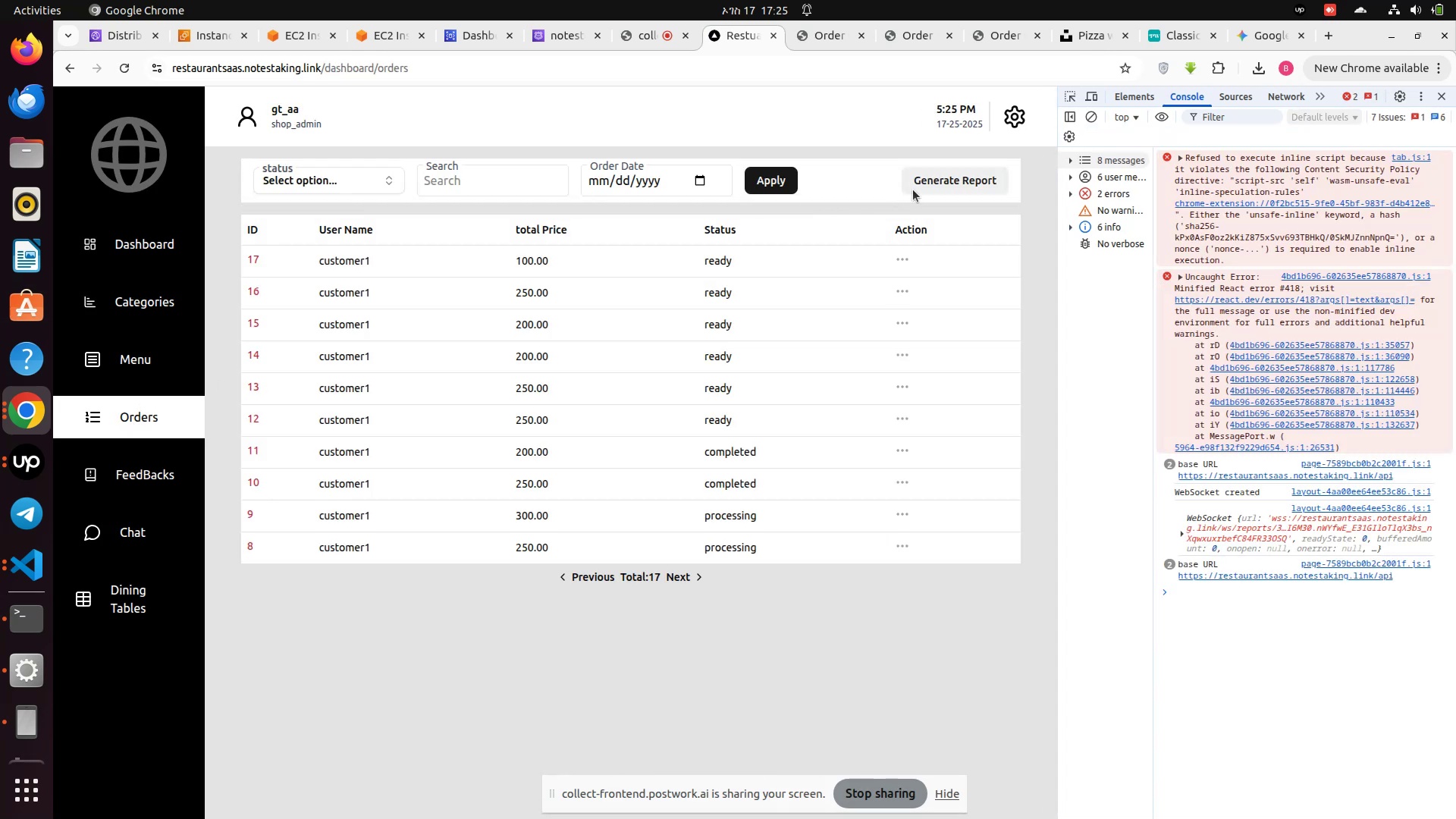 
left_click([927, 187])
 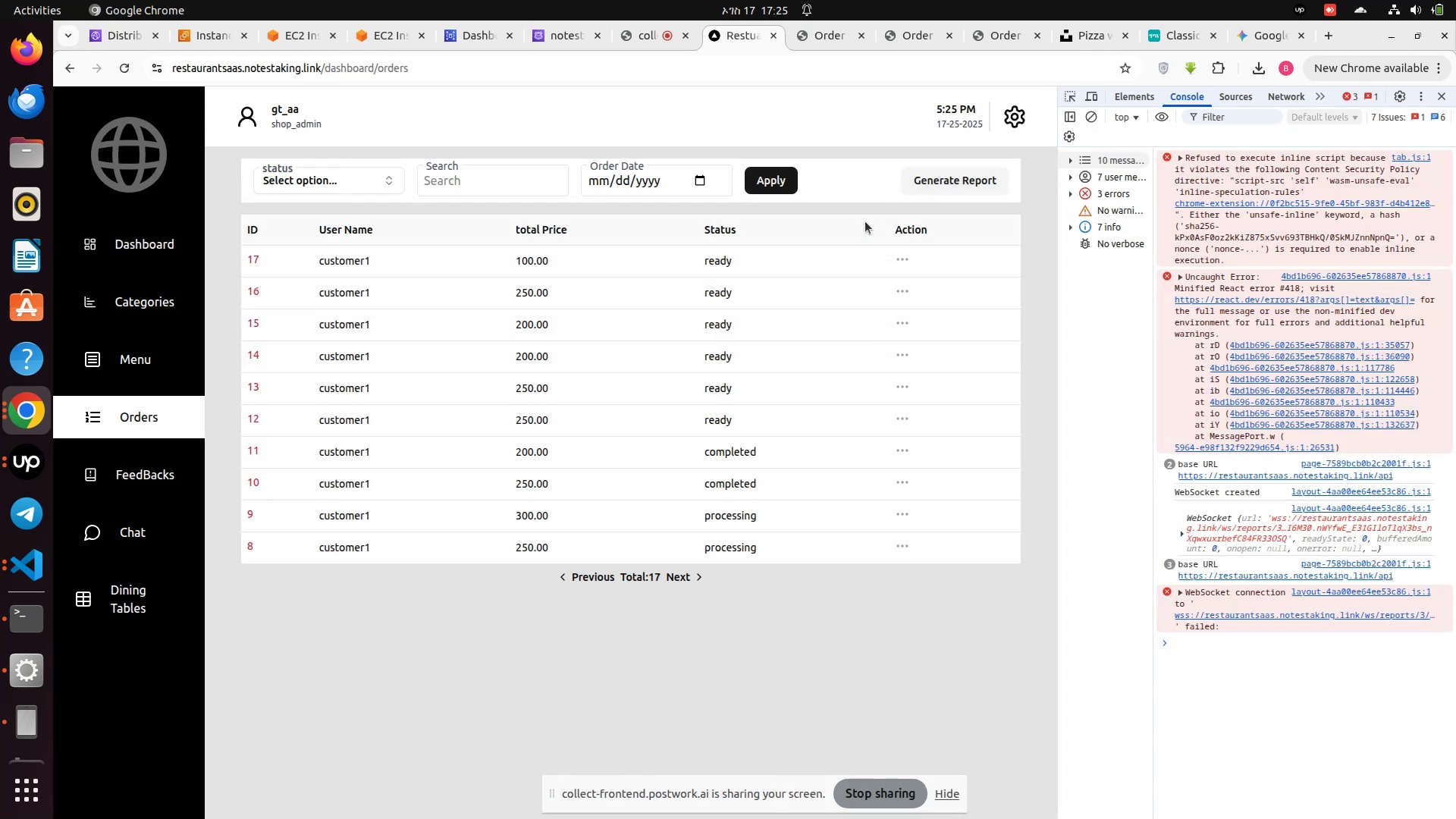 
wait(8.49)
 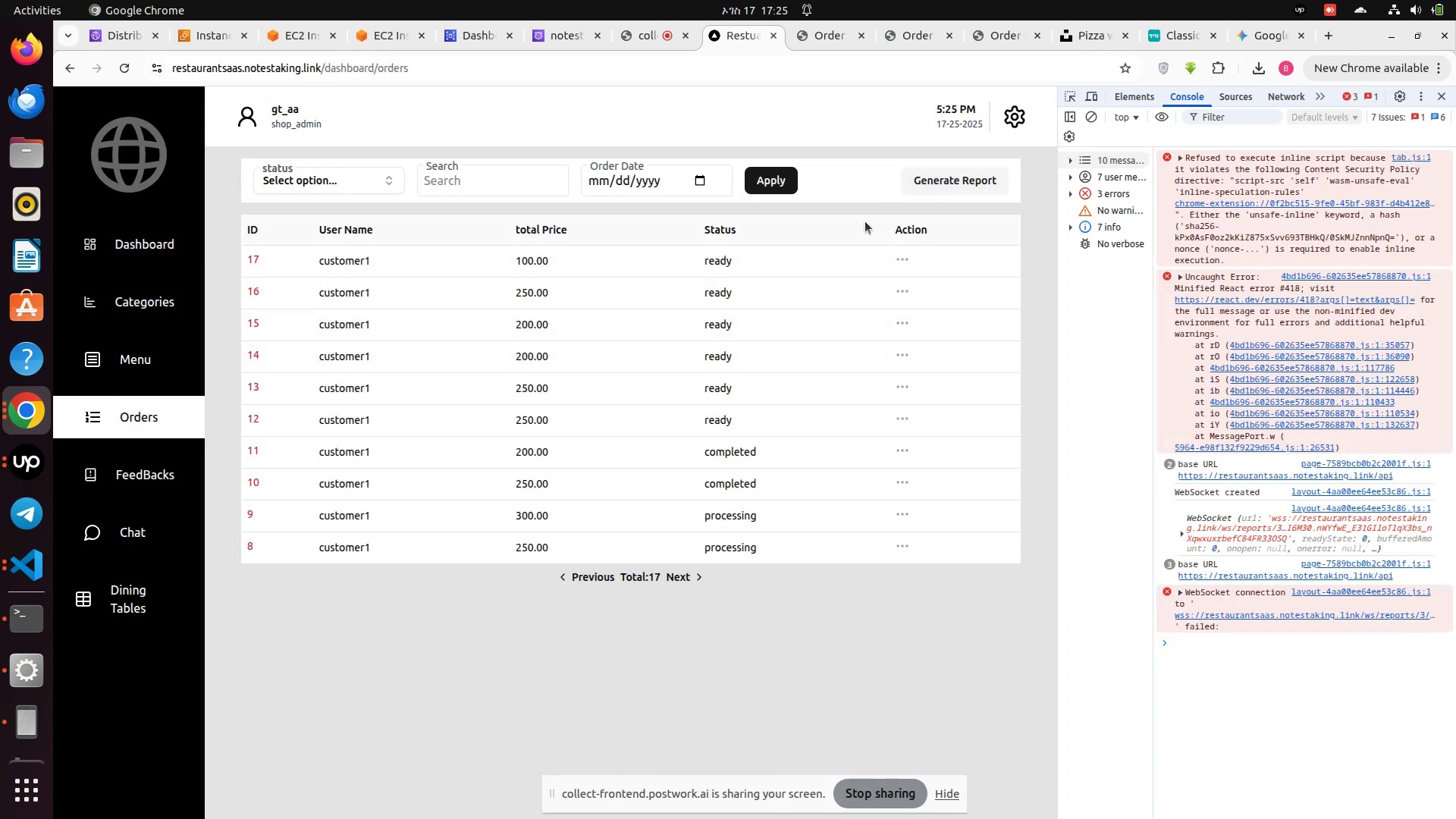 
left_click([124, 70])
 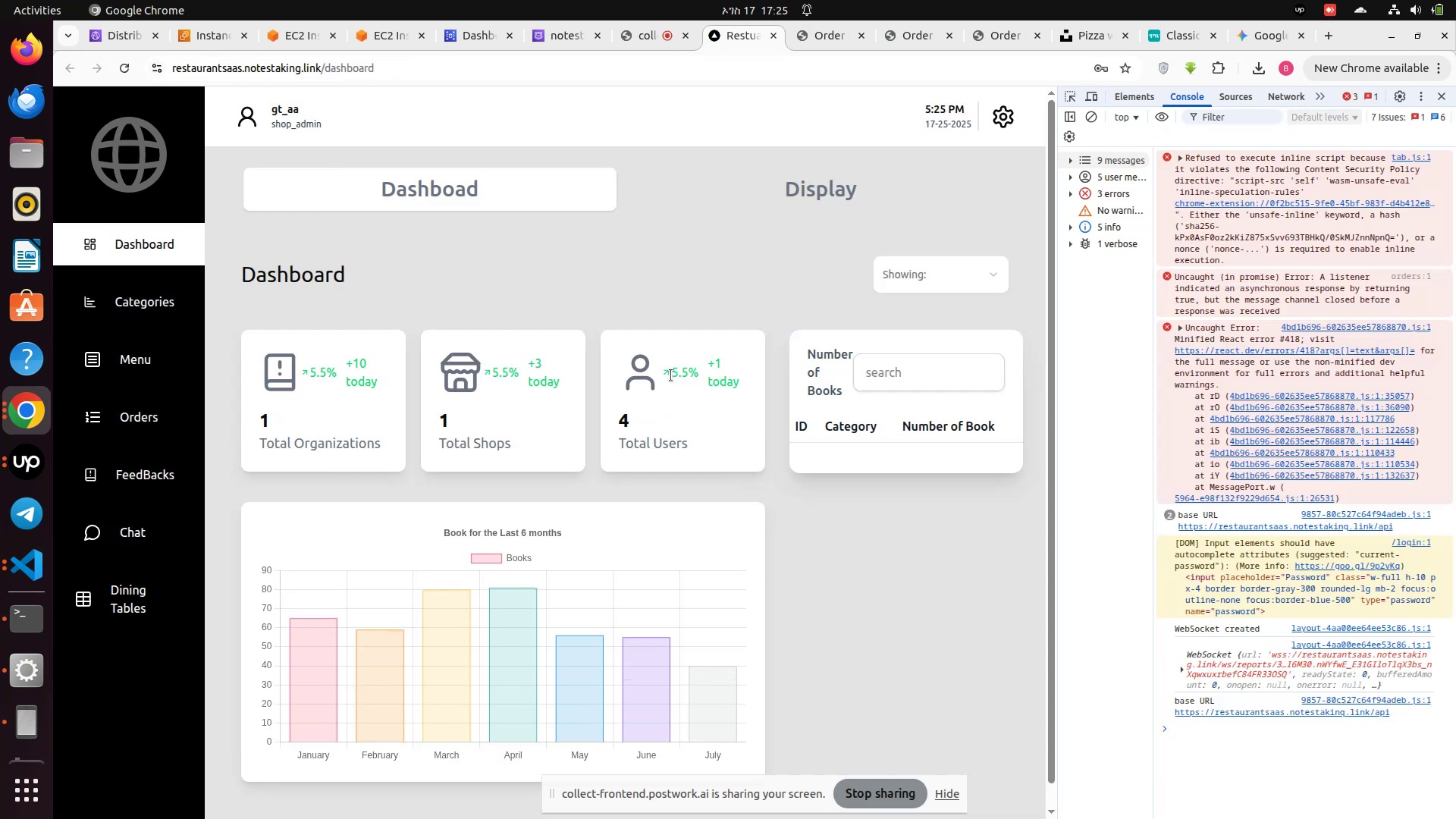 
wait(5.98)
 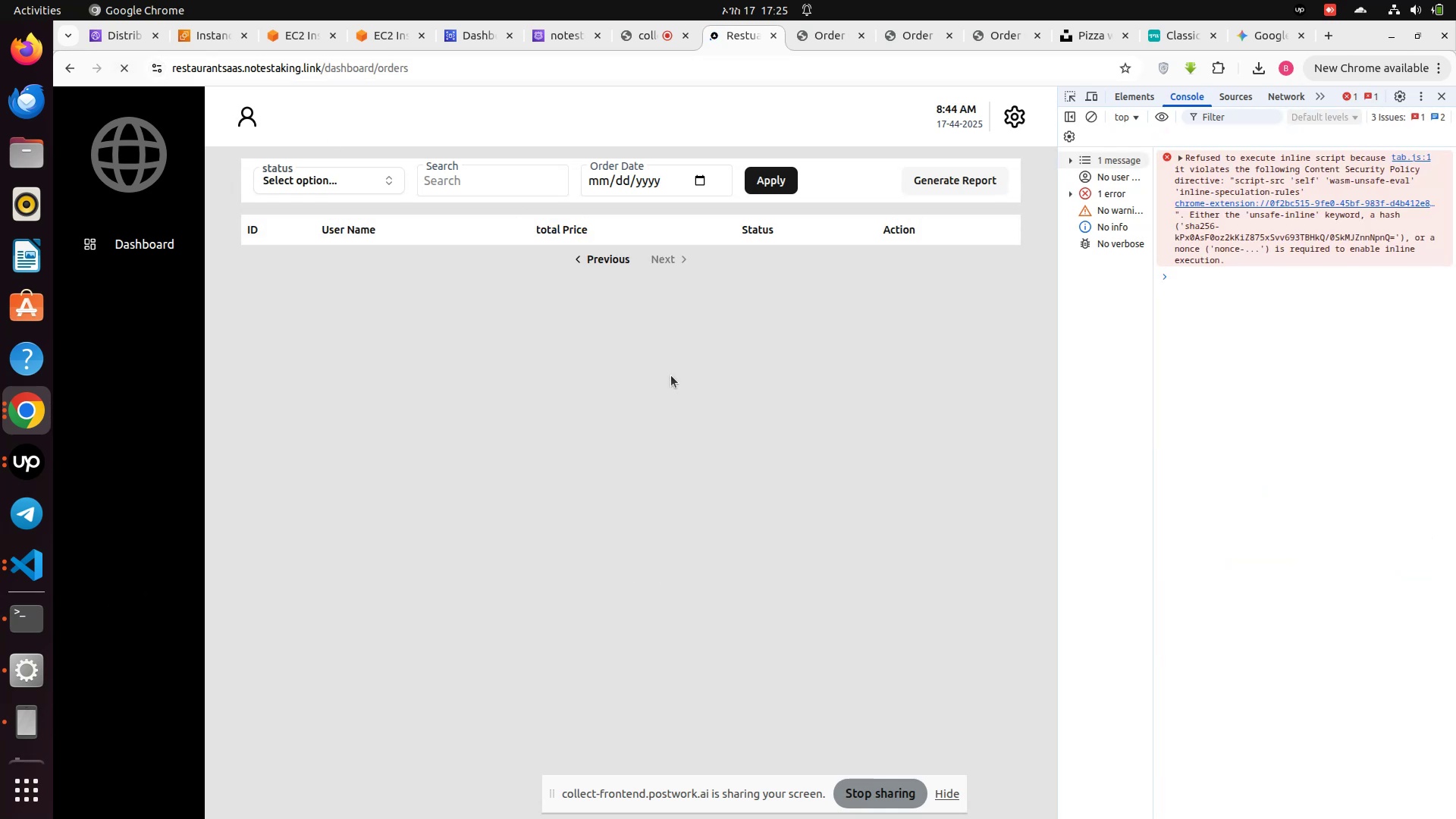 
left_click([144, 403])
 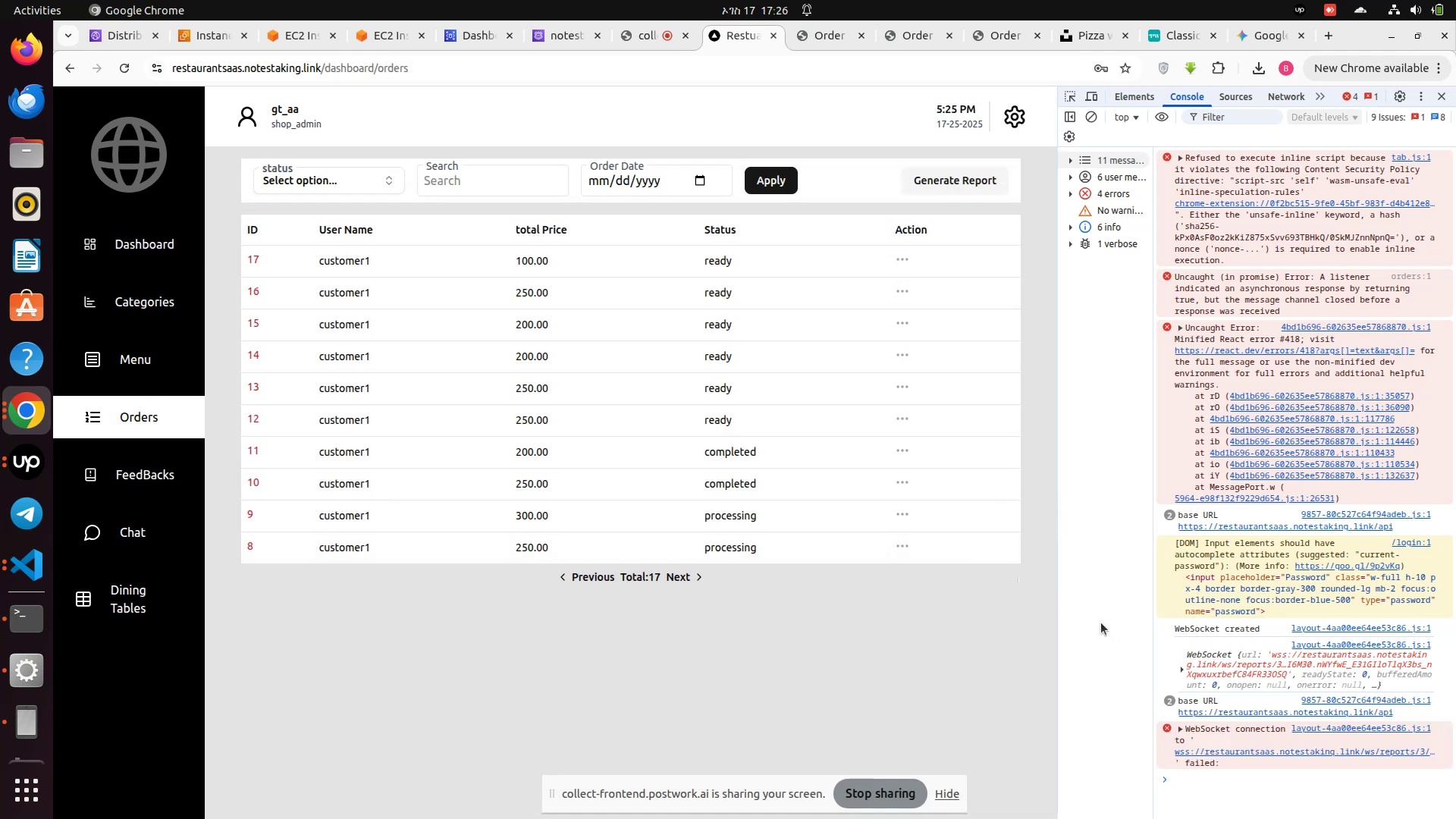 
wait(6.52)
 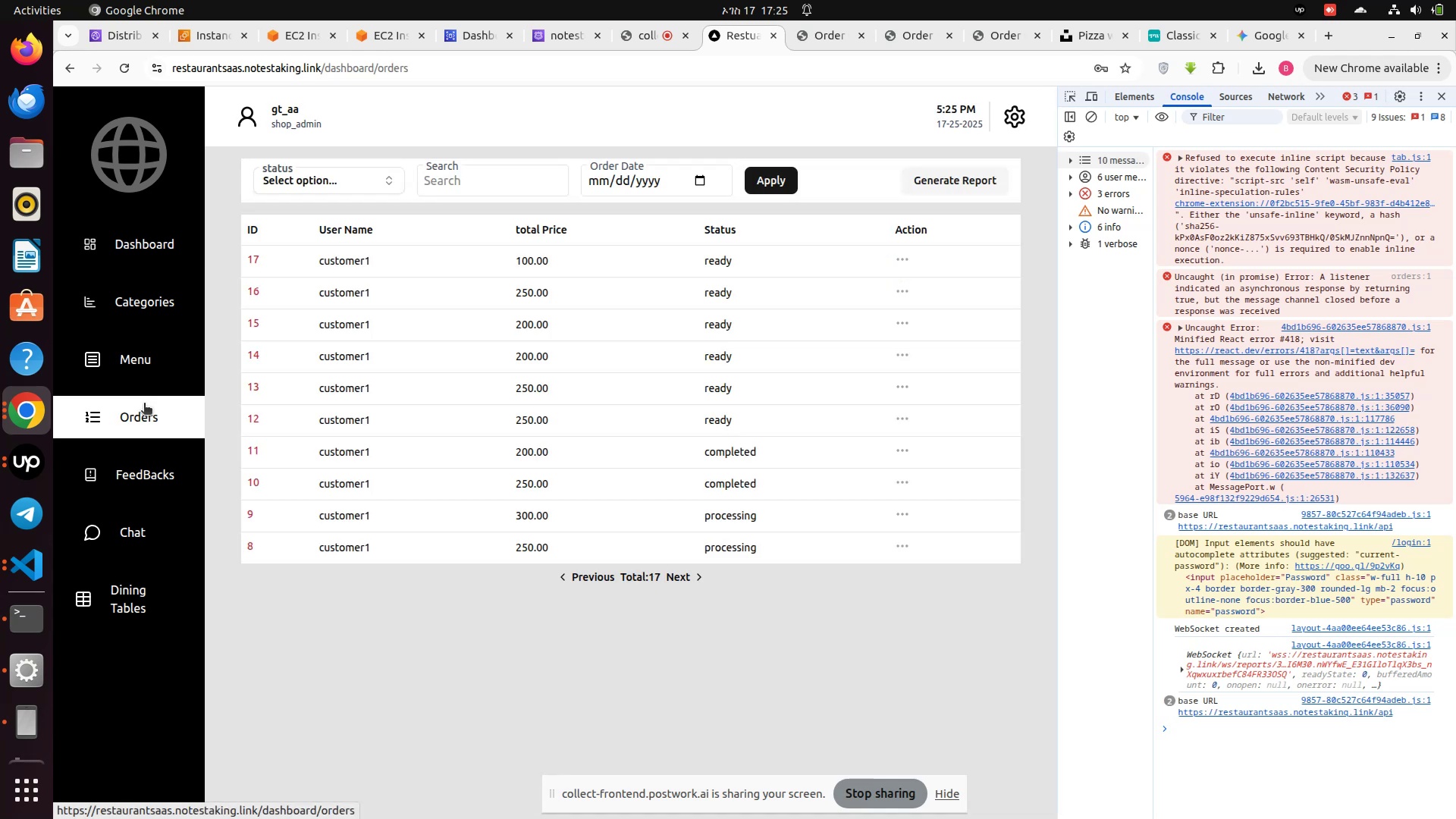 
left_click_drag(start_coordinate=[1059, 623], to_coordinate=[586, 617])
 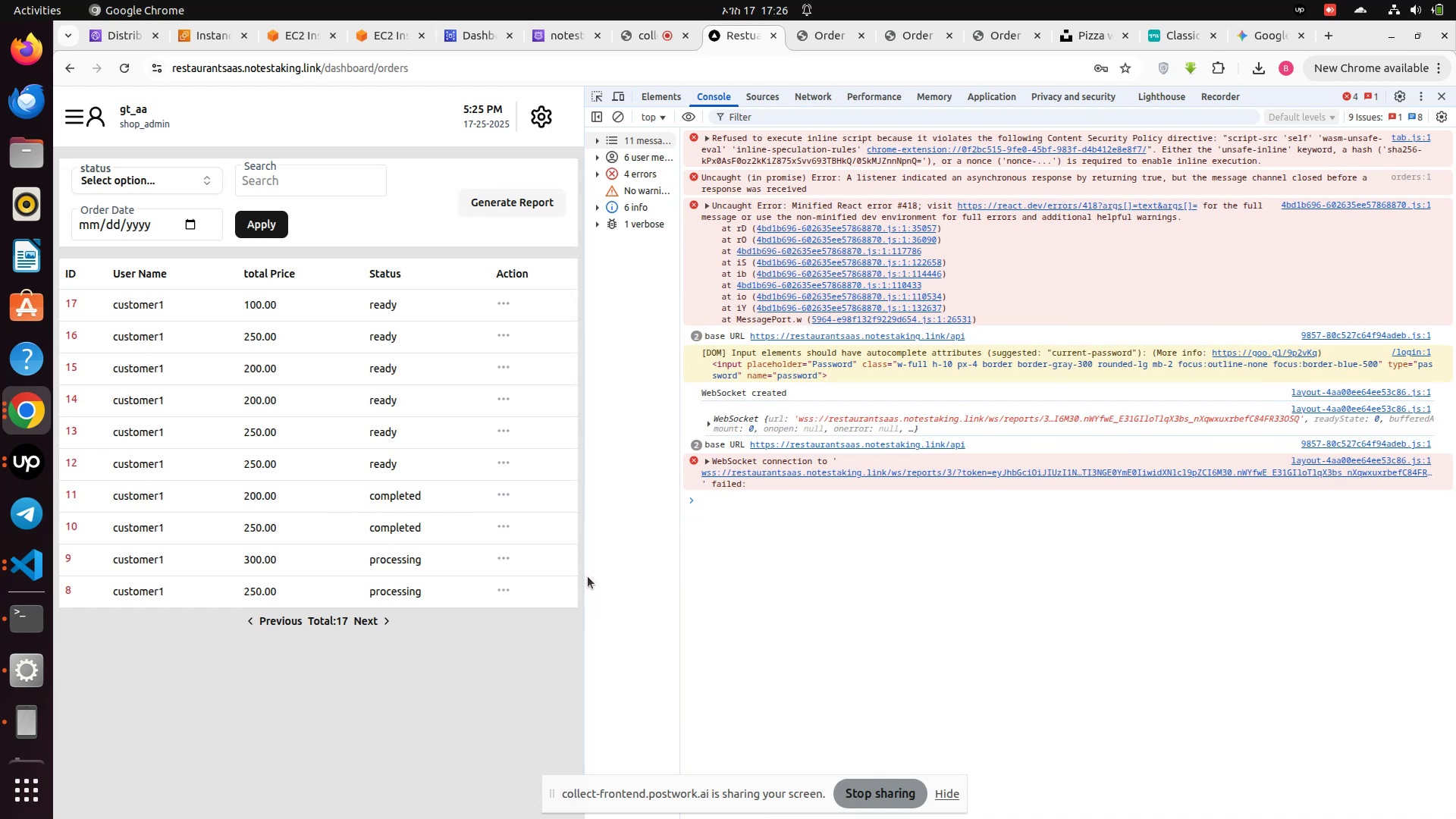 
wait(9.32)
 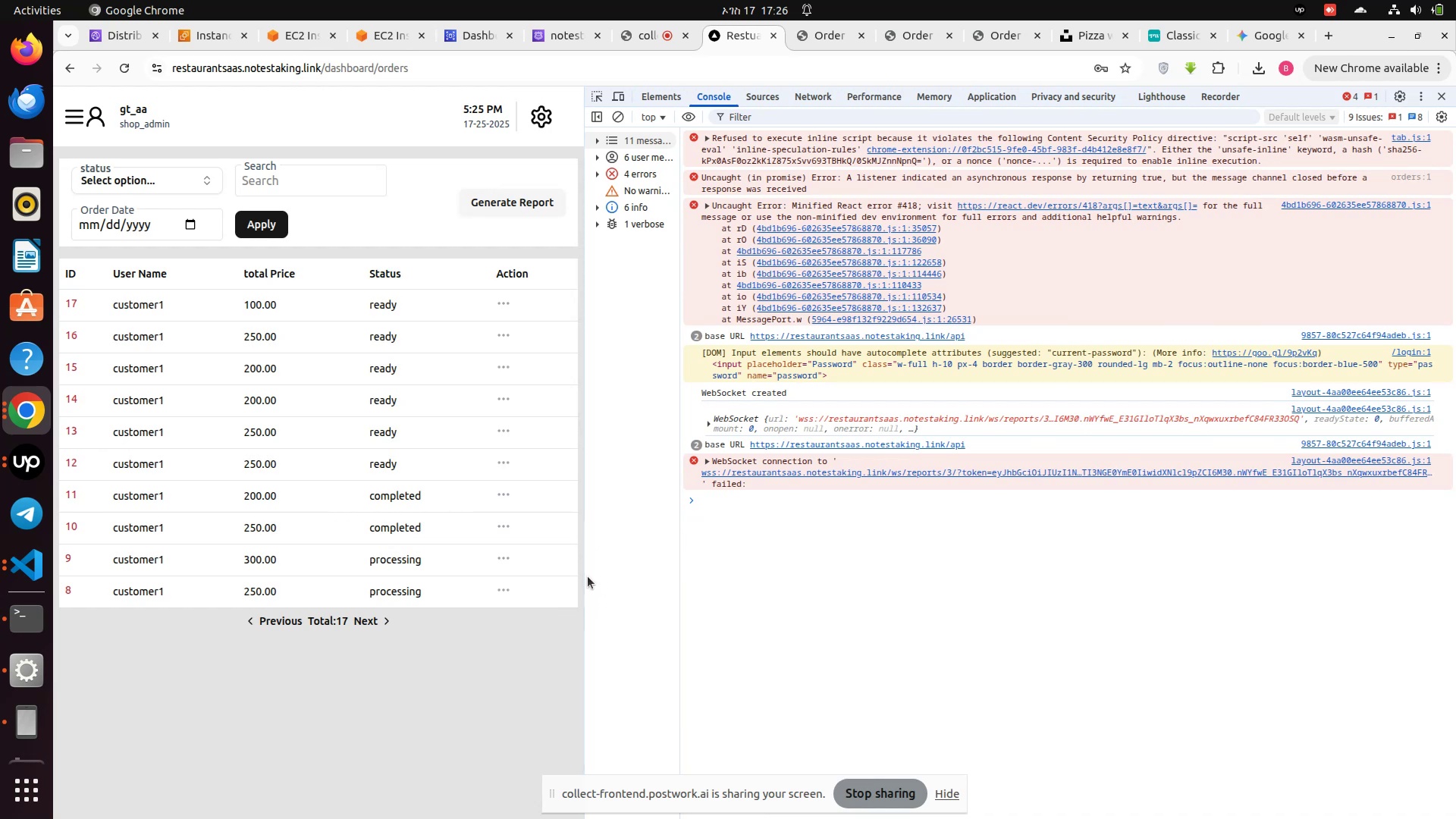 
left_click([521, 201])
 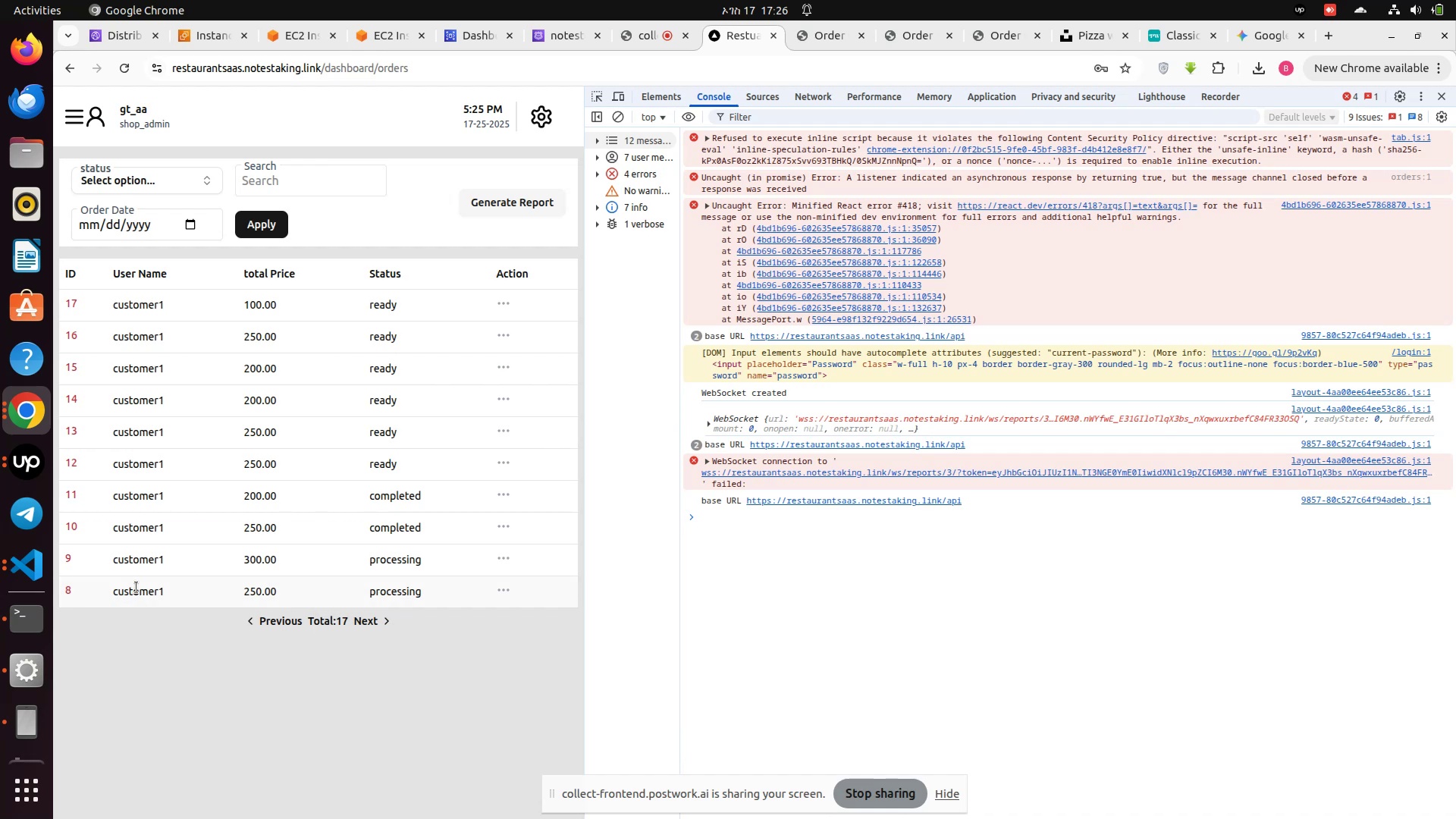 
left_click([20, 629])
 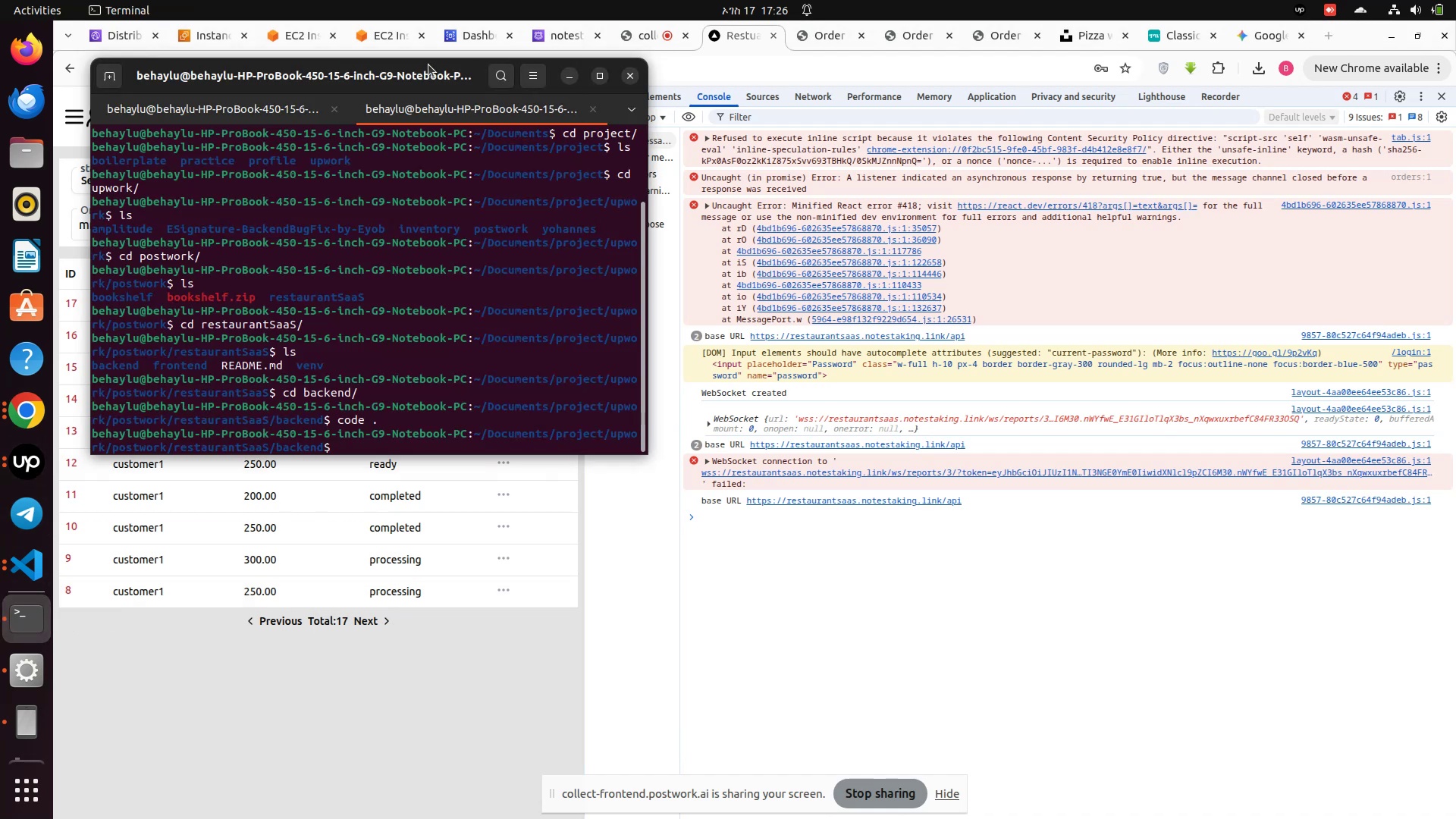 
left_click([382, 33])
 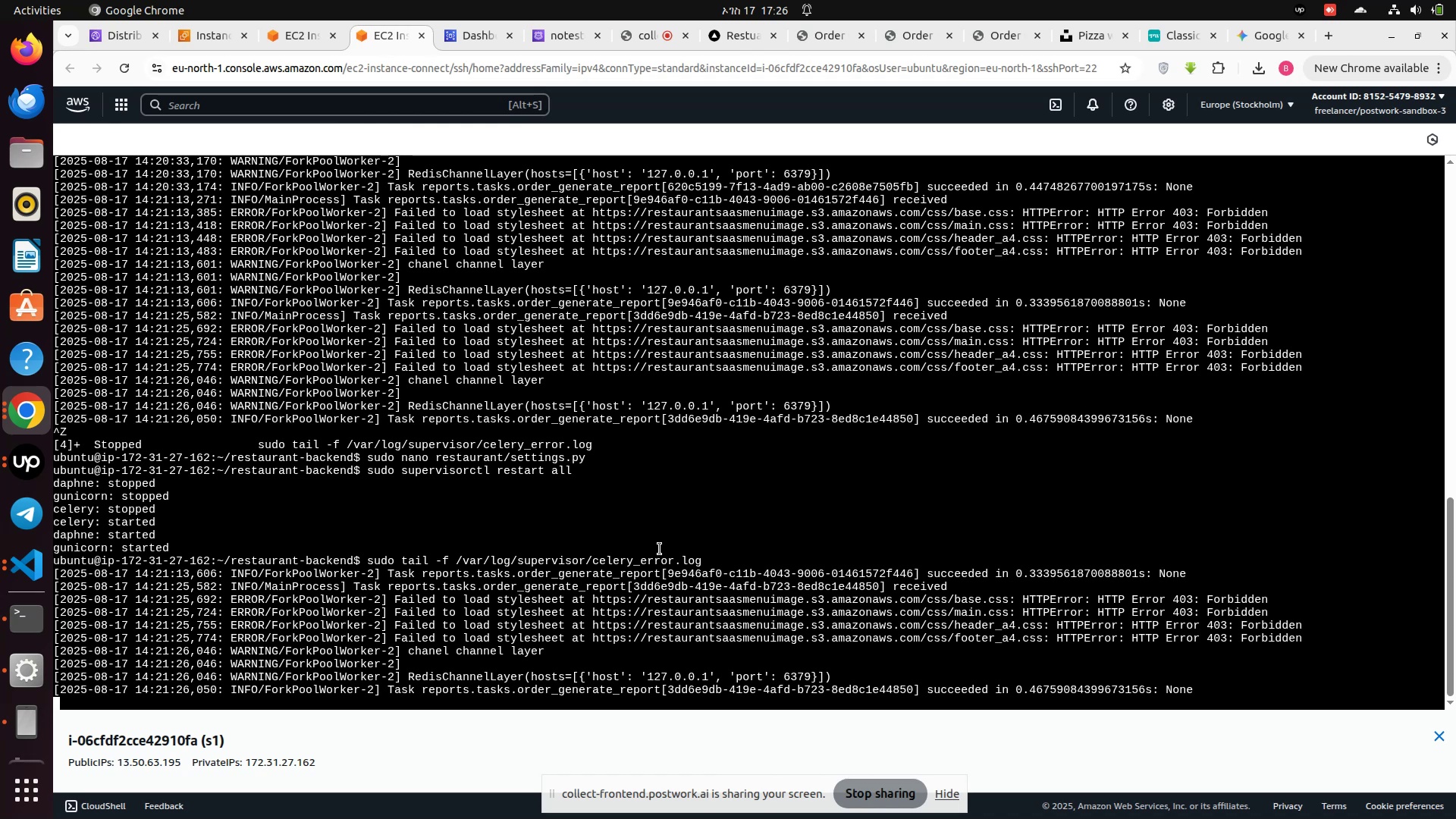 
wait(5.35)
 